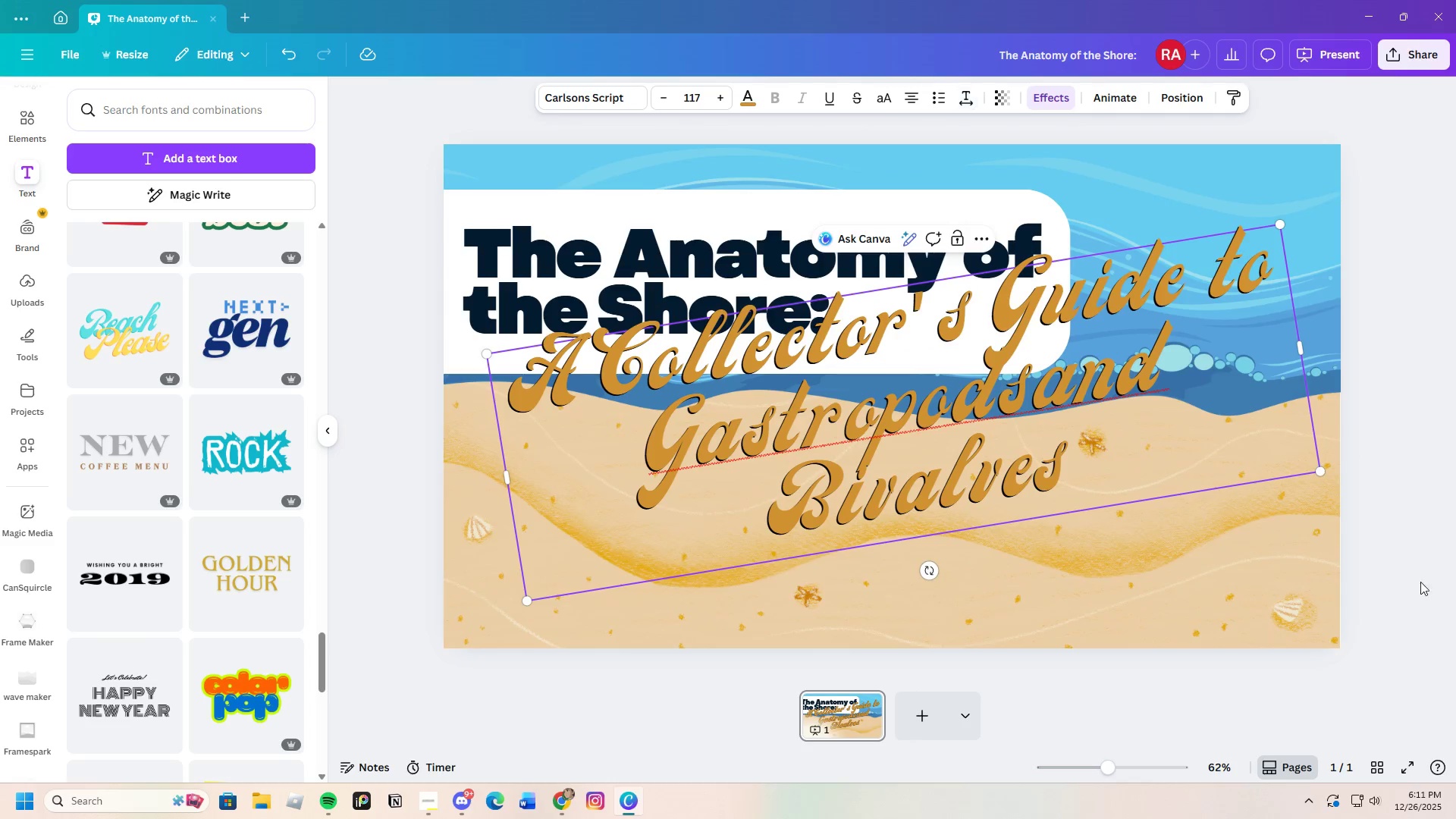 
double_click([1100, 442])
 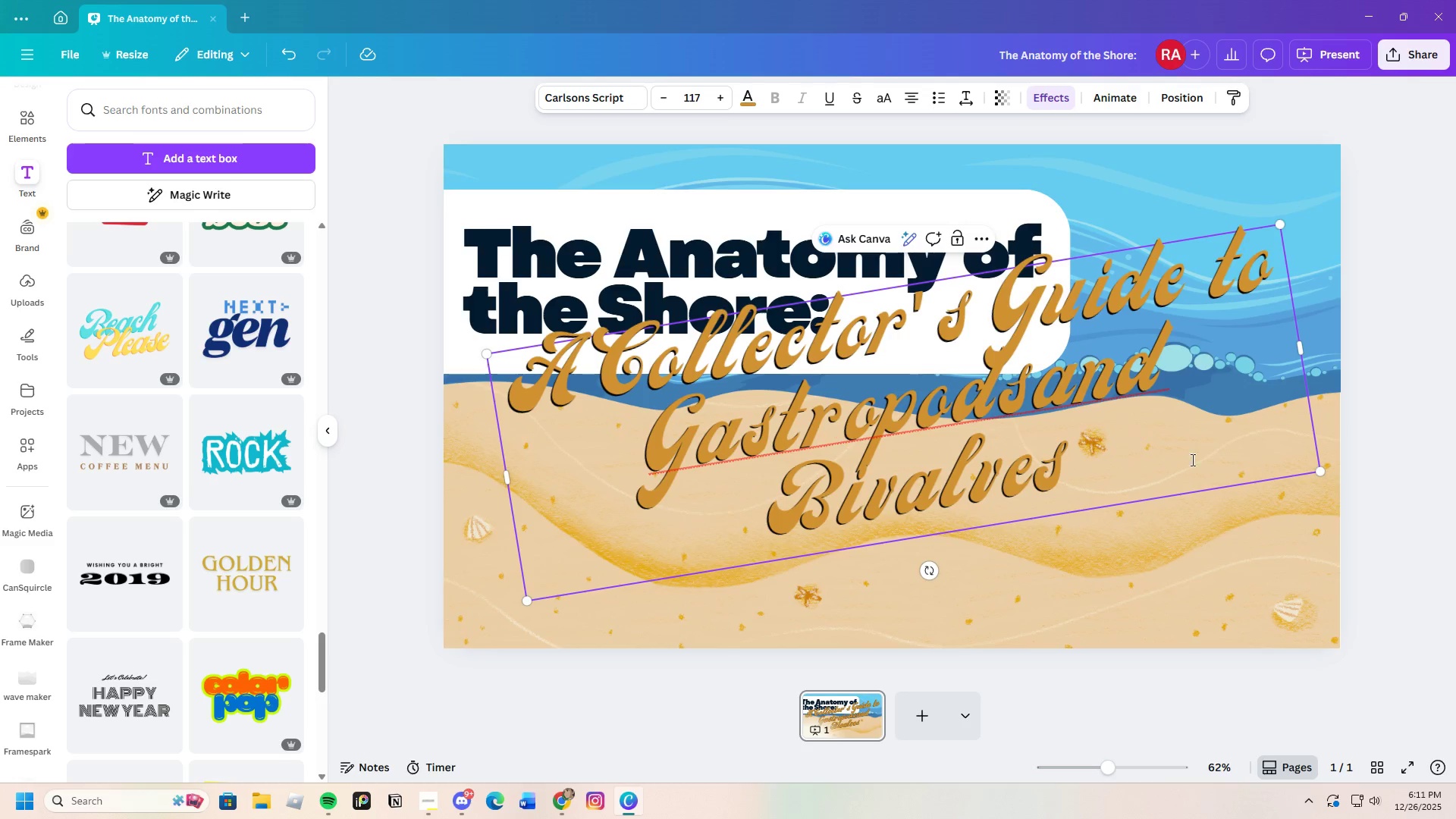 
left_click([1394, 522])
 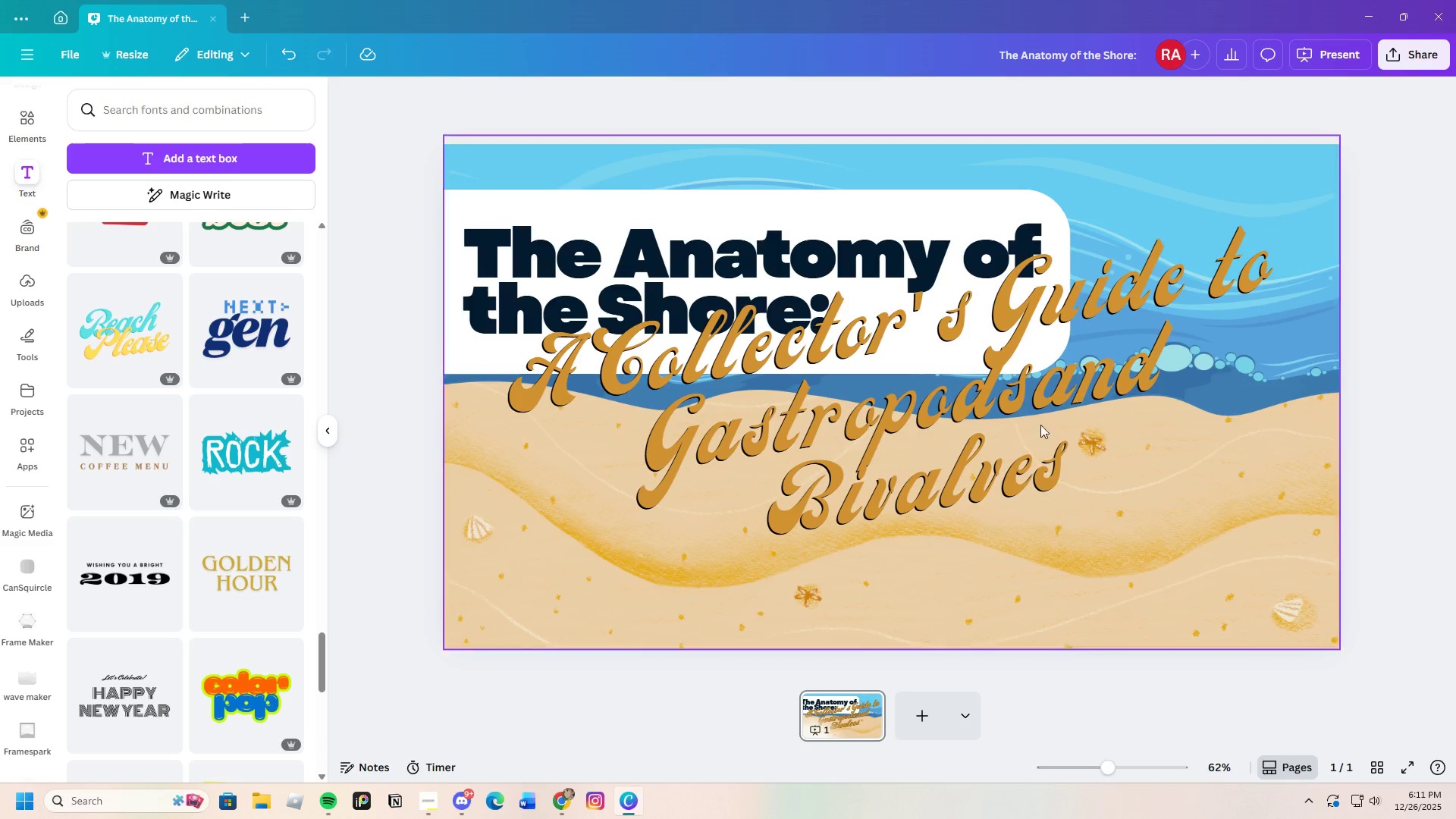 
left_click([1021, 408])
 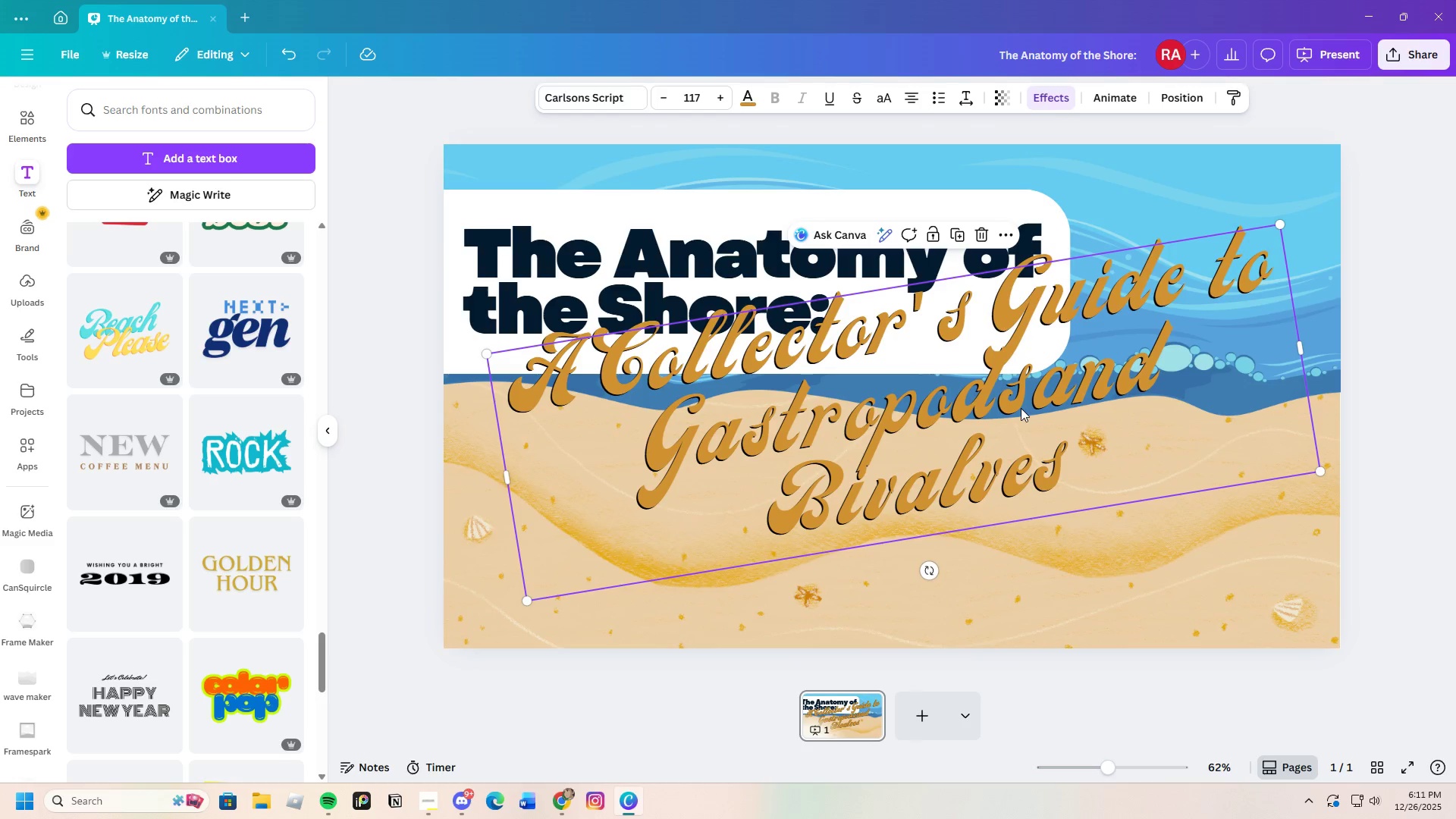 
left_click_drag(start_coordinate=[1021, 408], to_coordinate=[952, 487])
 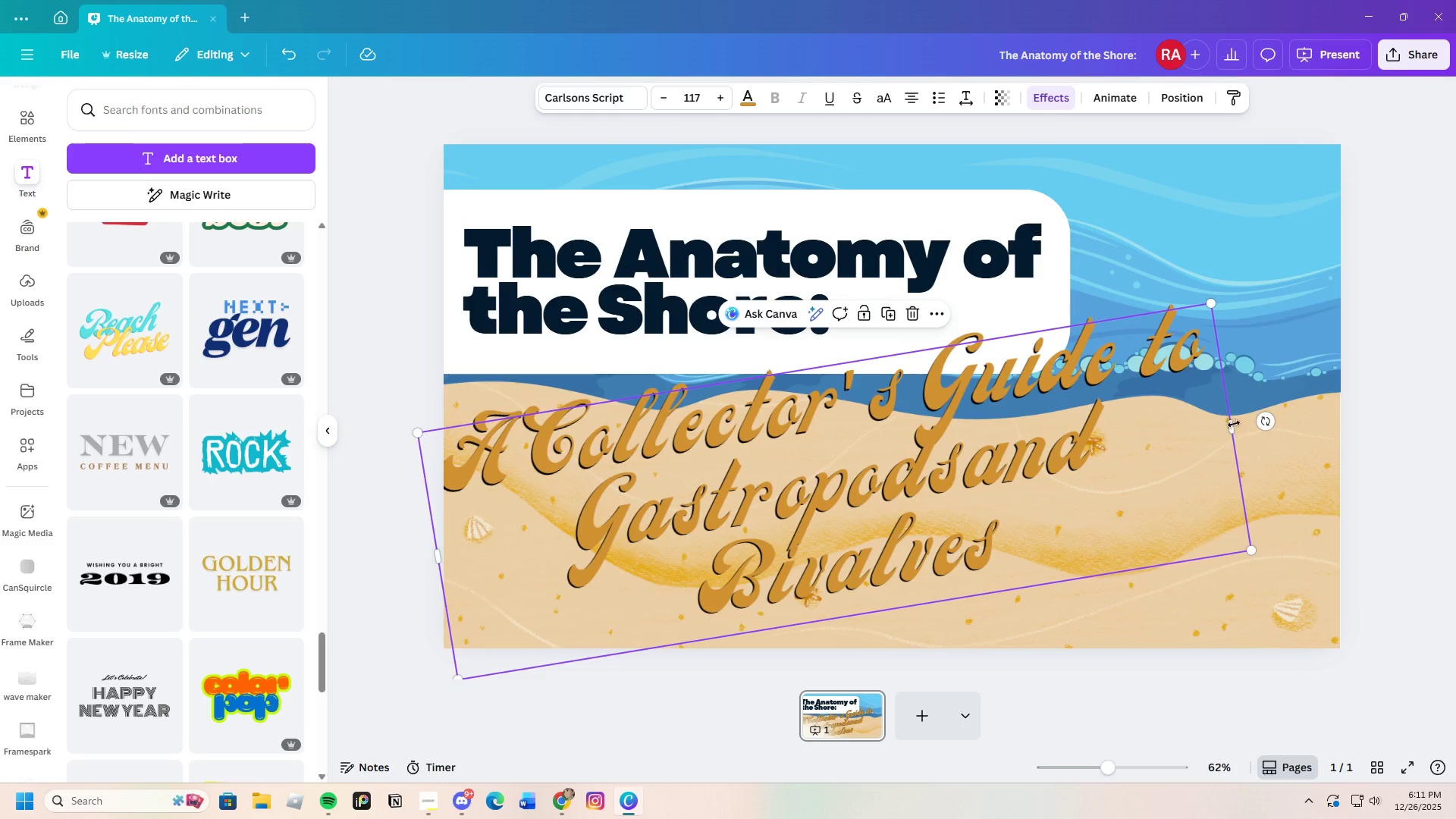 
left_click_drag(start_coordinate=[1234, 424], to_coordinate=[1311, 411])
 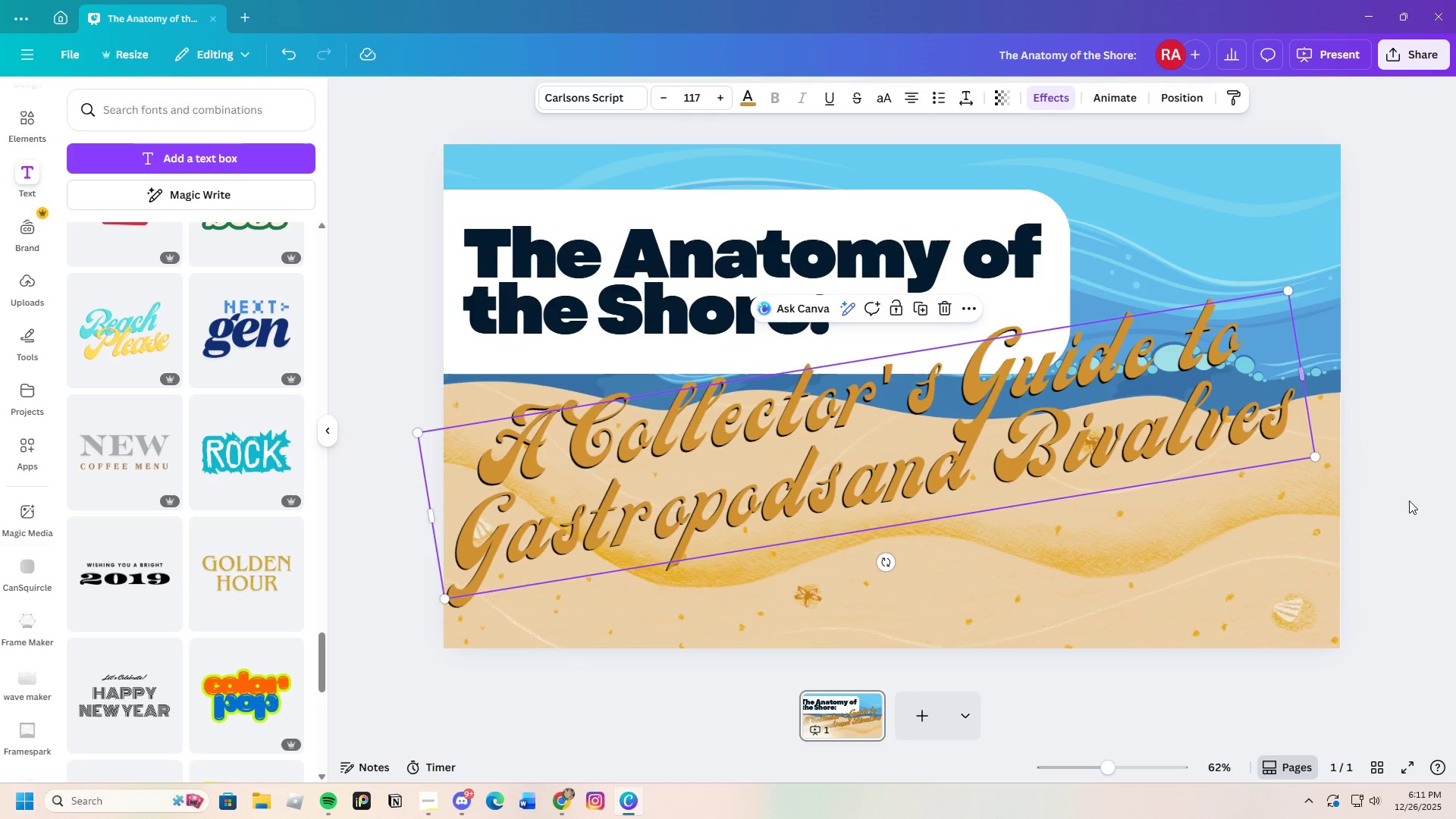 
left_click([1409, 500])
 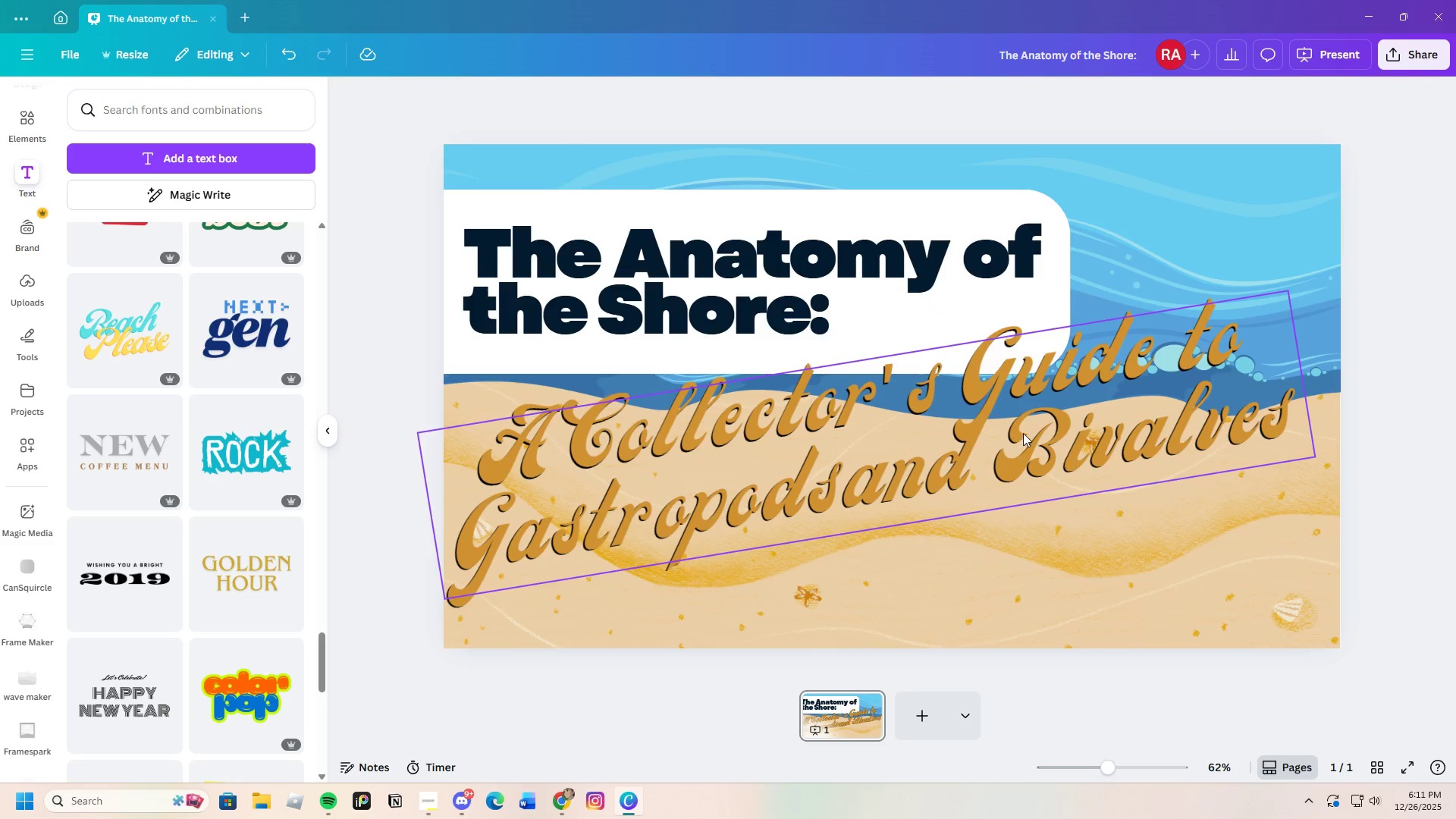 
left_click_drag(start_coordinate=[1023, 432], to_coordinate=[1062, 513])
 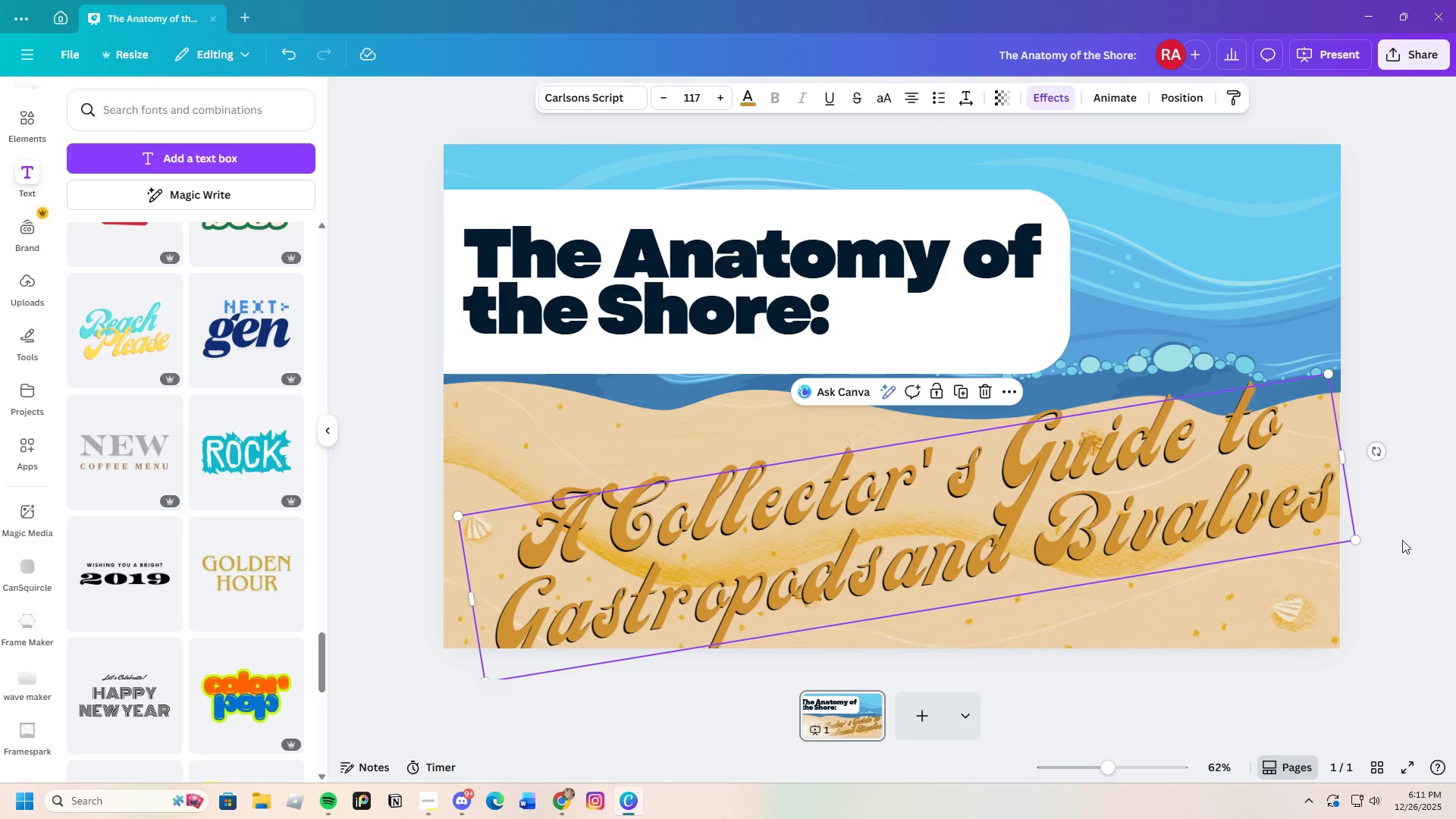 
left_click([1432, 560])
 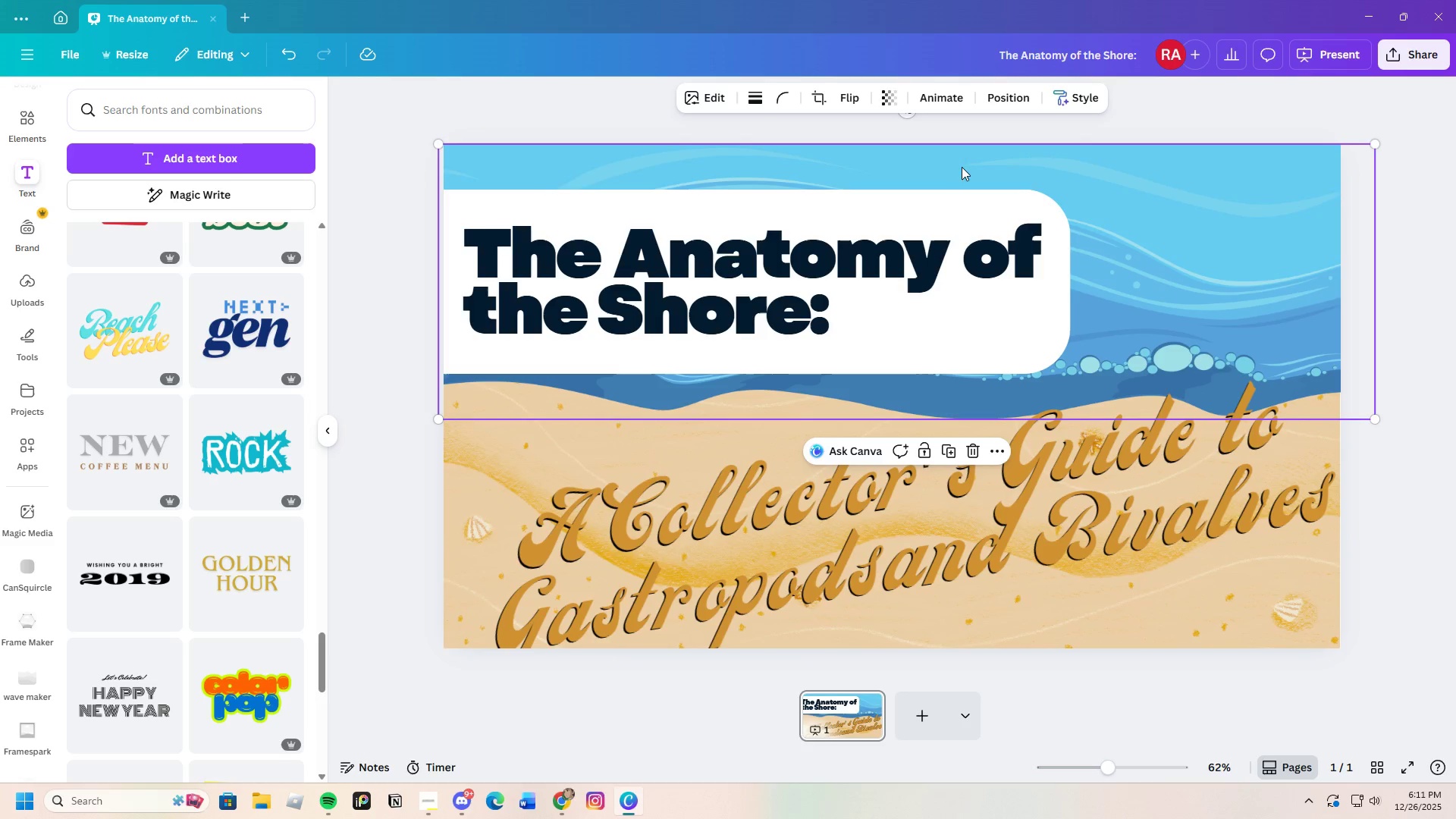 
wait(5.72)
 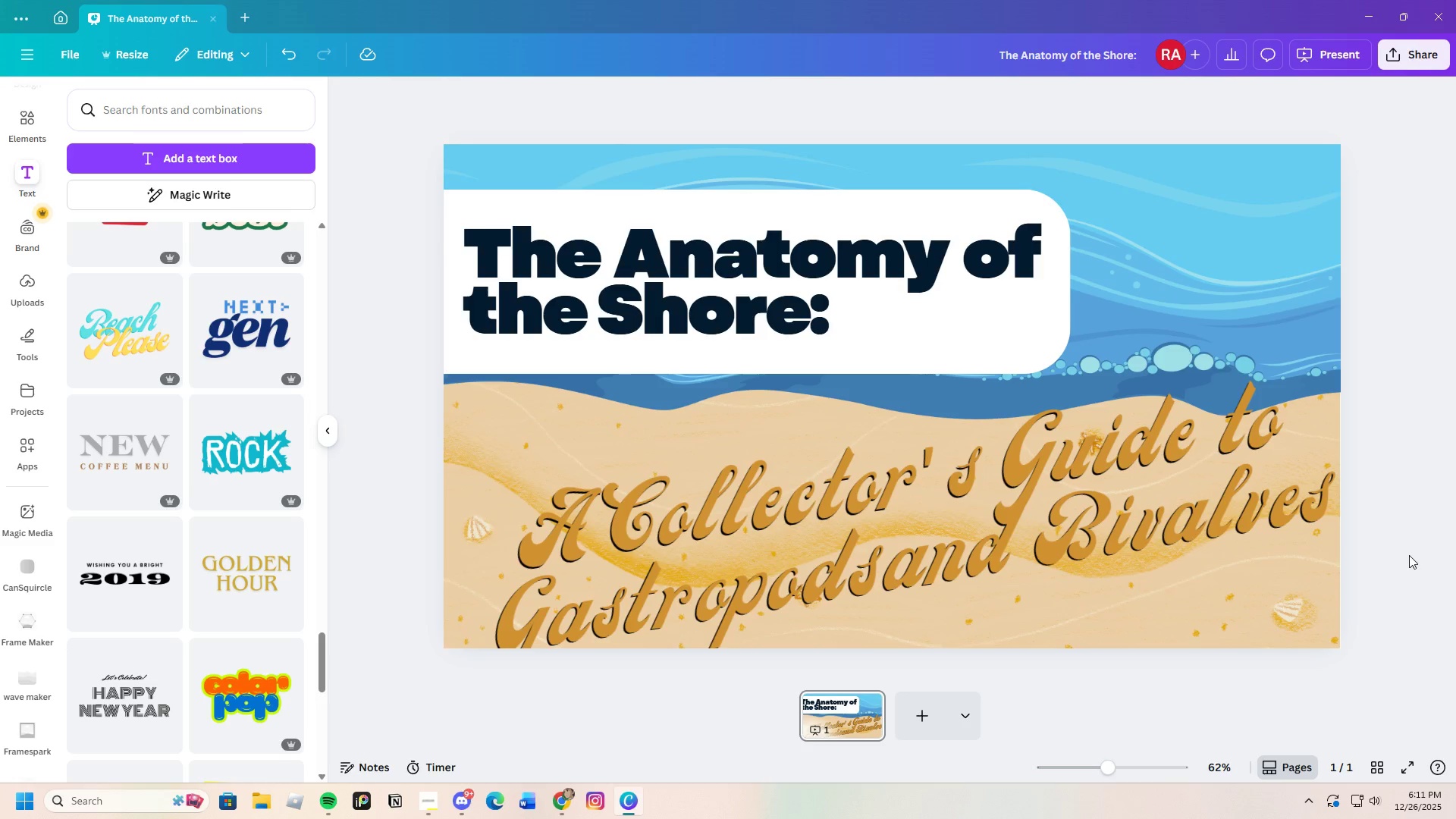 
left_click([970, 447])
 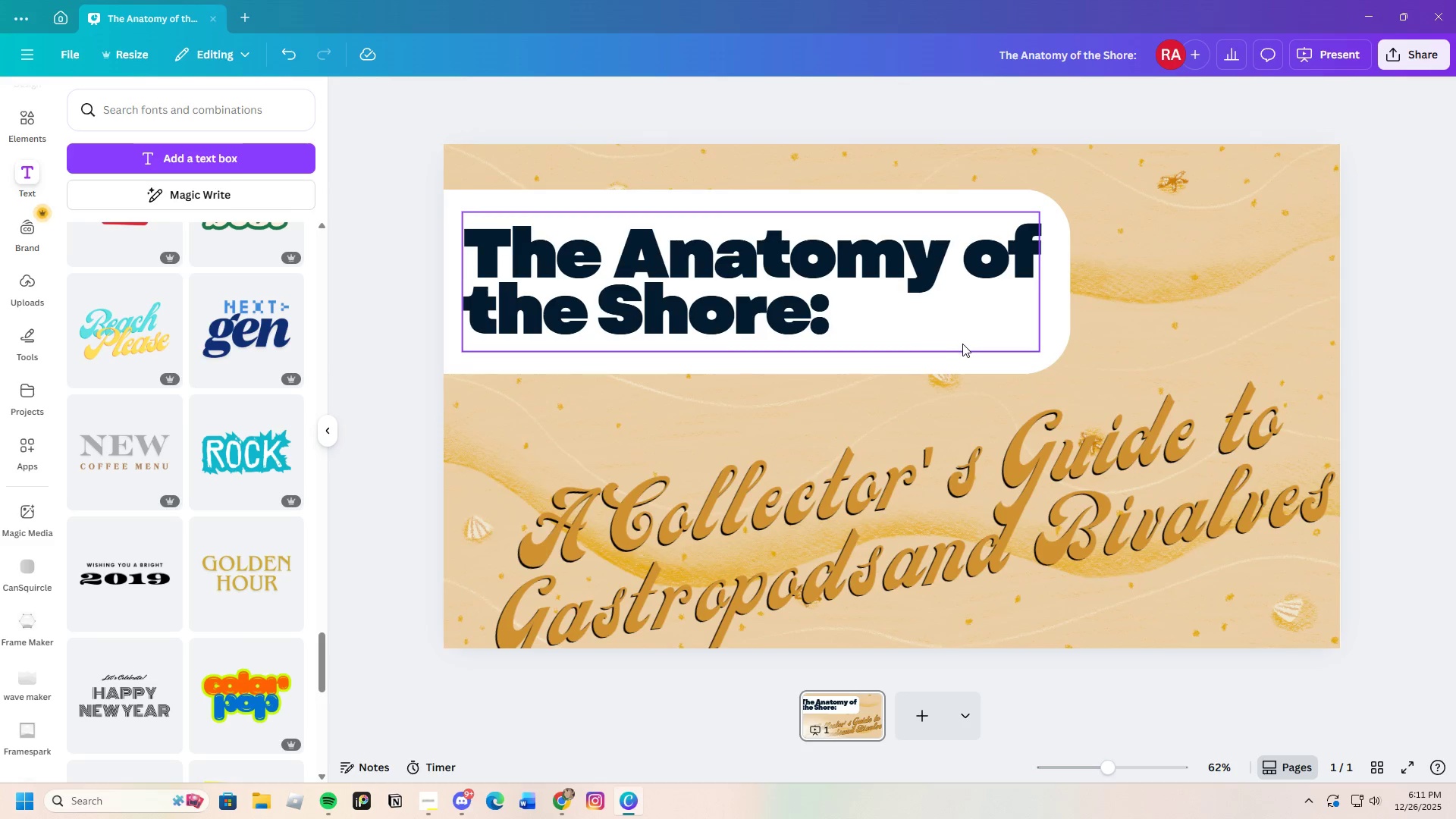 
left_click([899, 297])
 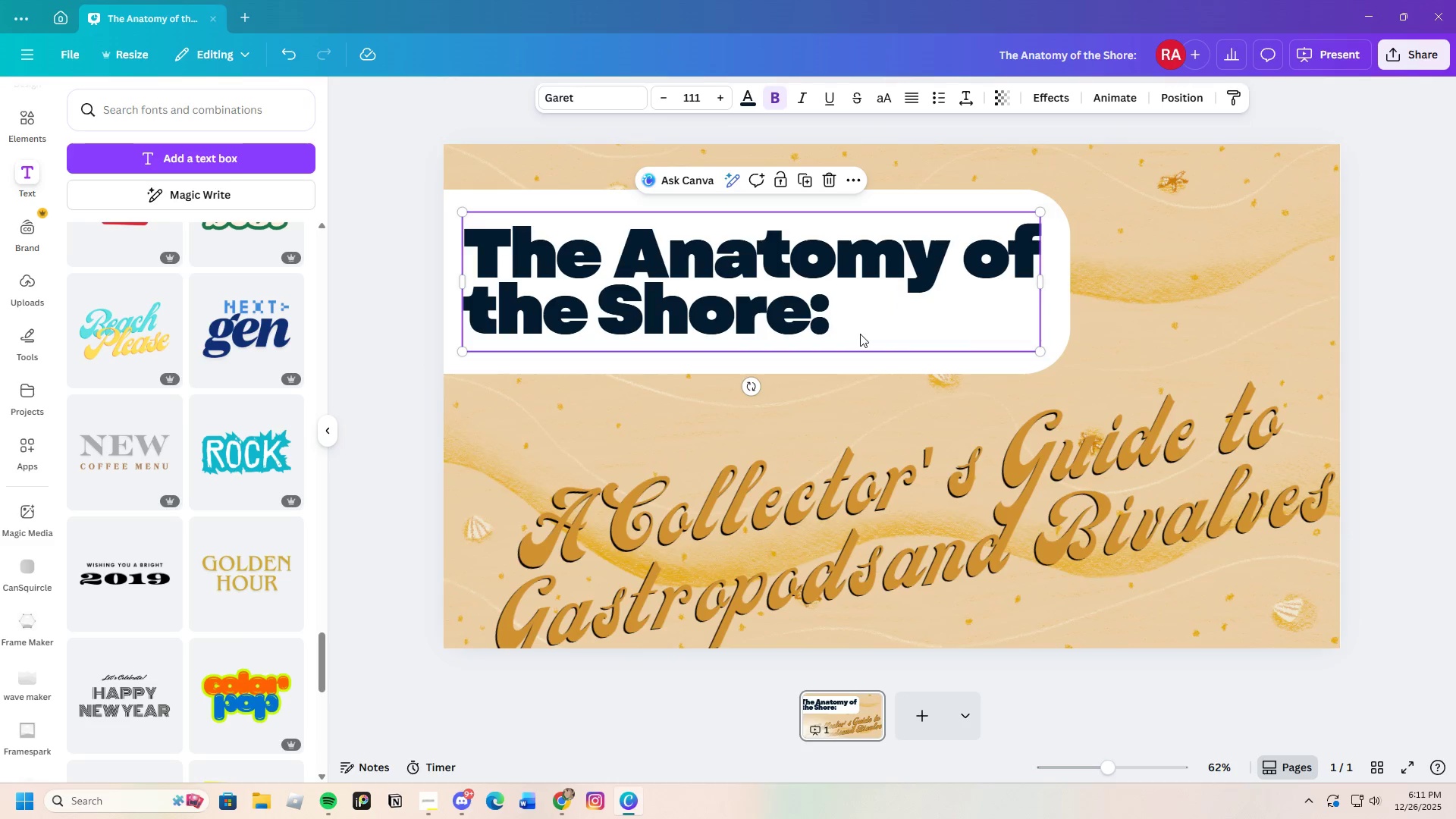 
left_click([1051, 351])
 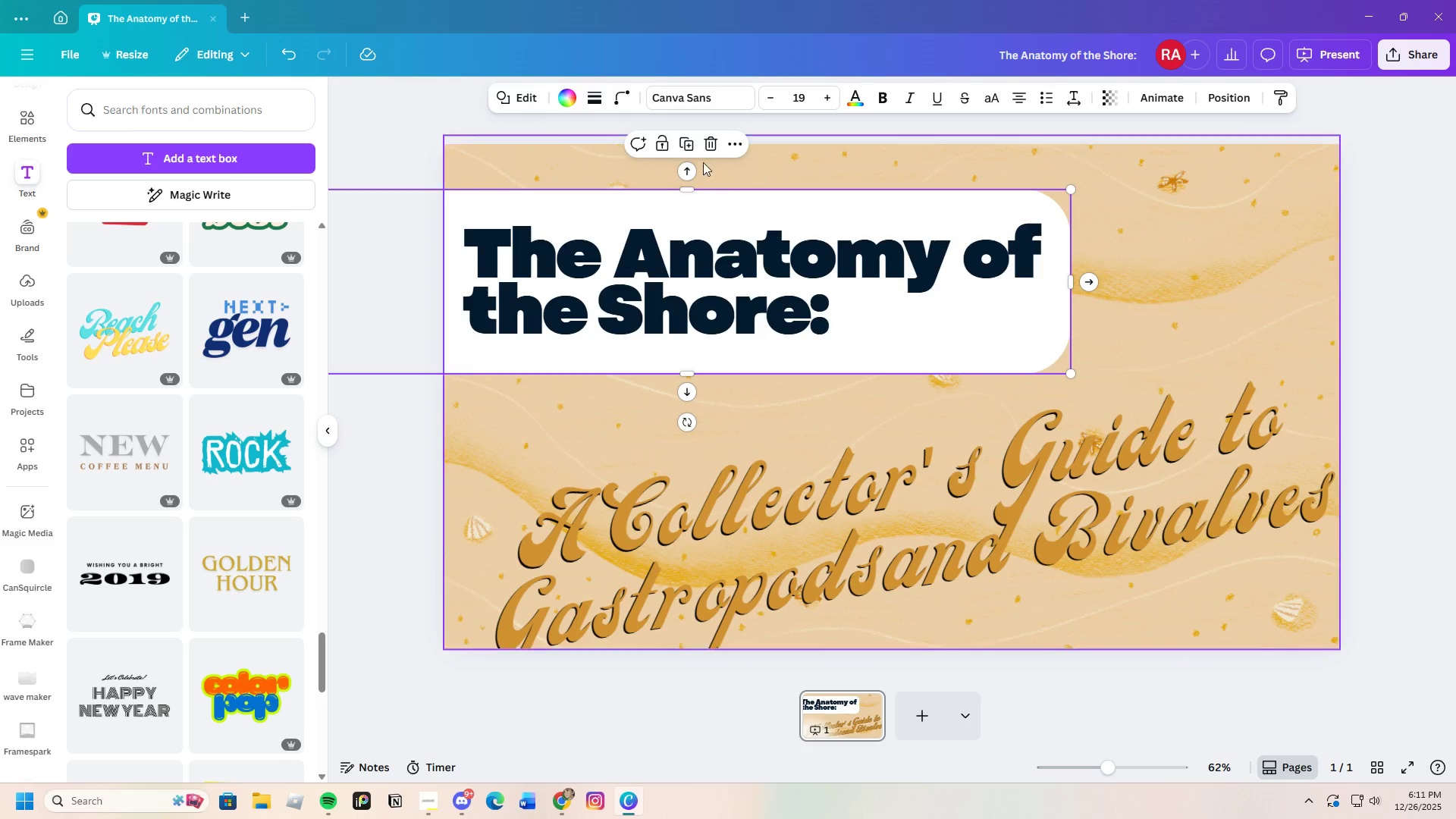 
left_click([718, 140])
 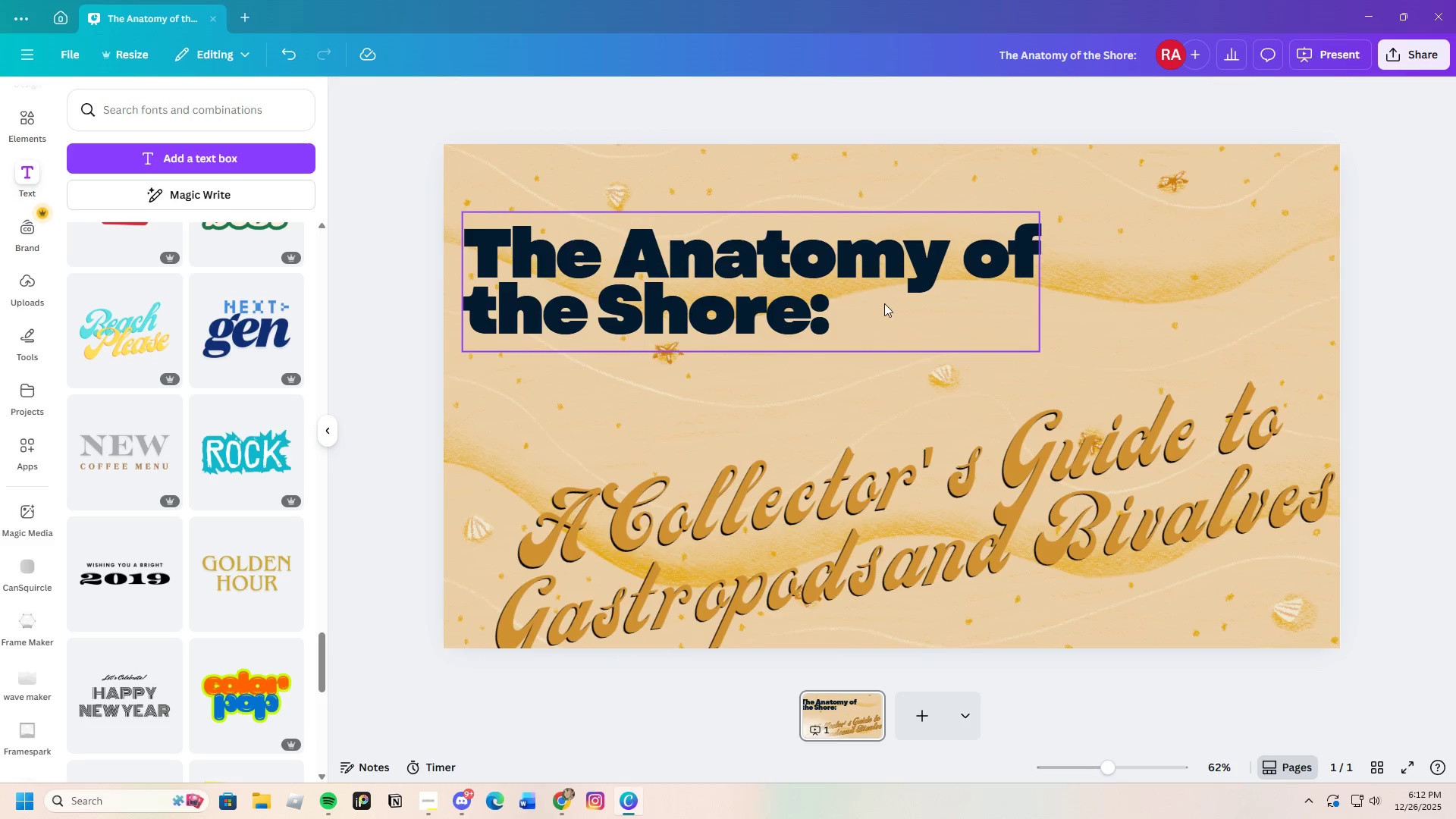 
left_click([884, 303])
 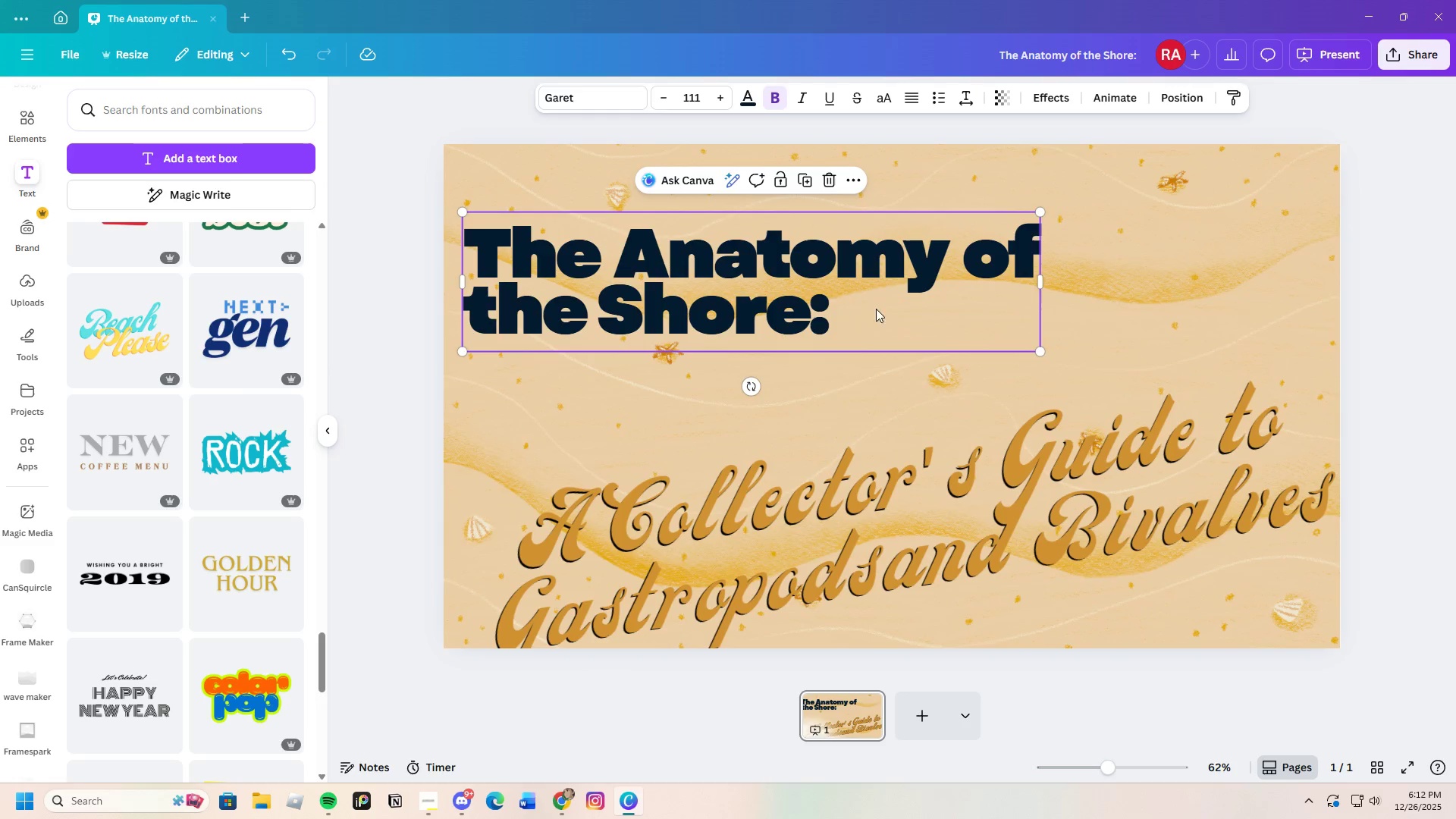 
left_click([863, 318])
 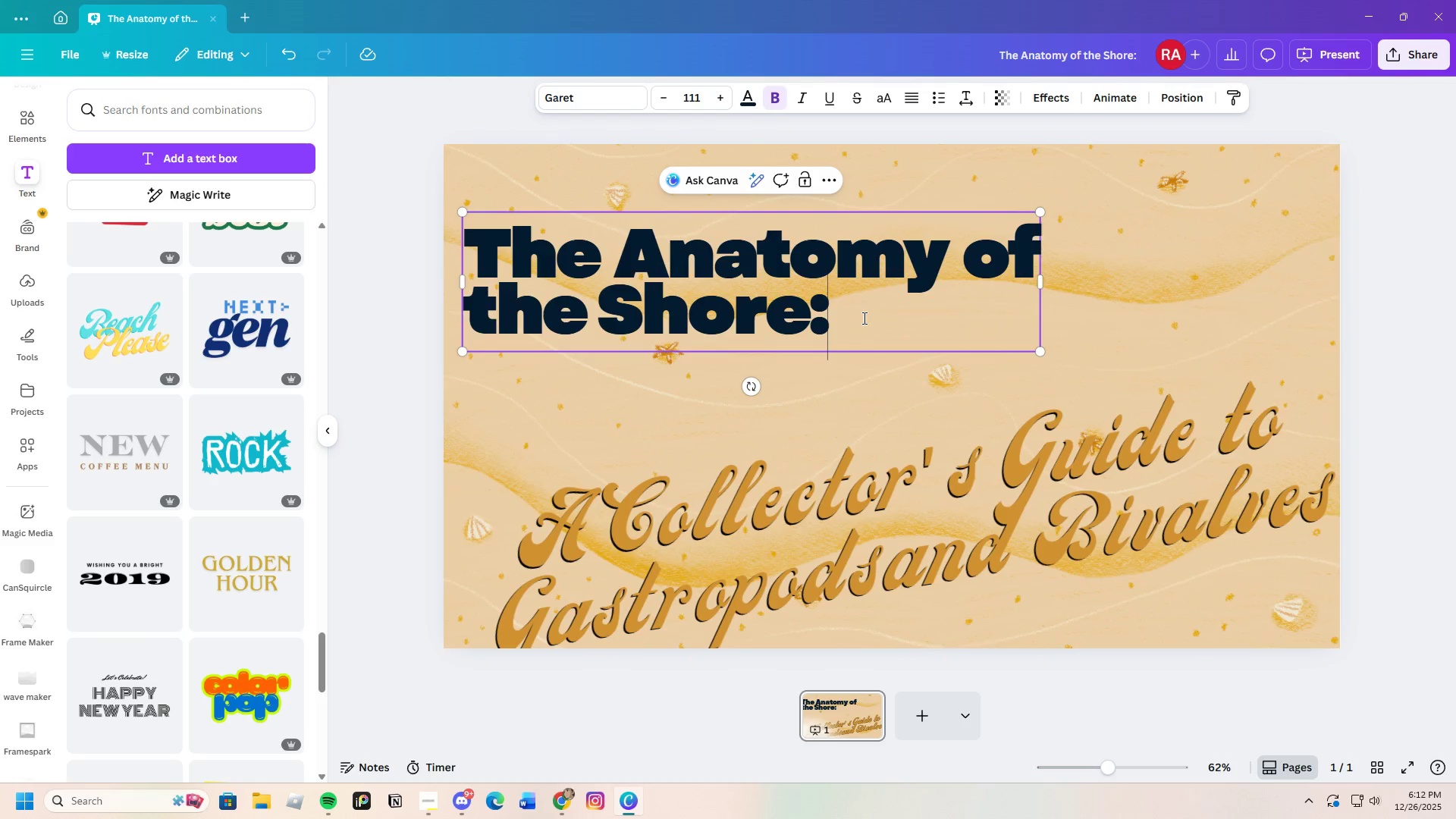 
left_click_drag(start_coordinate=[863, 318], to_coordinate=[472, 252])
 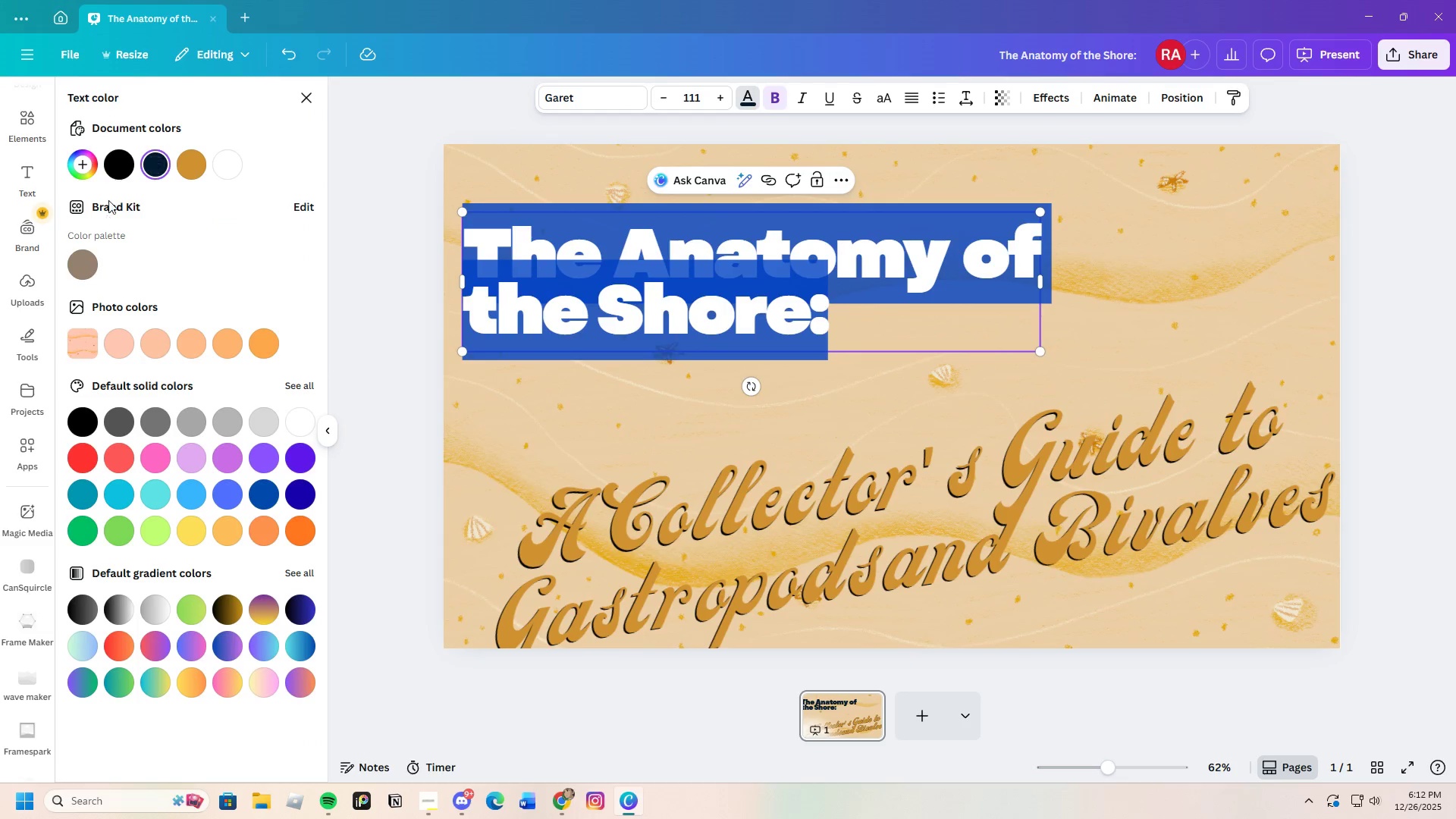 
left_click([86, 167])
 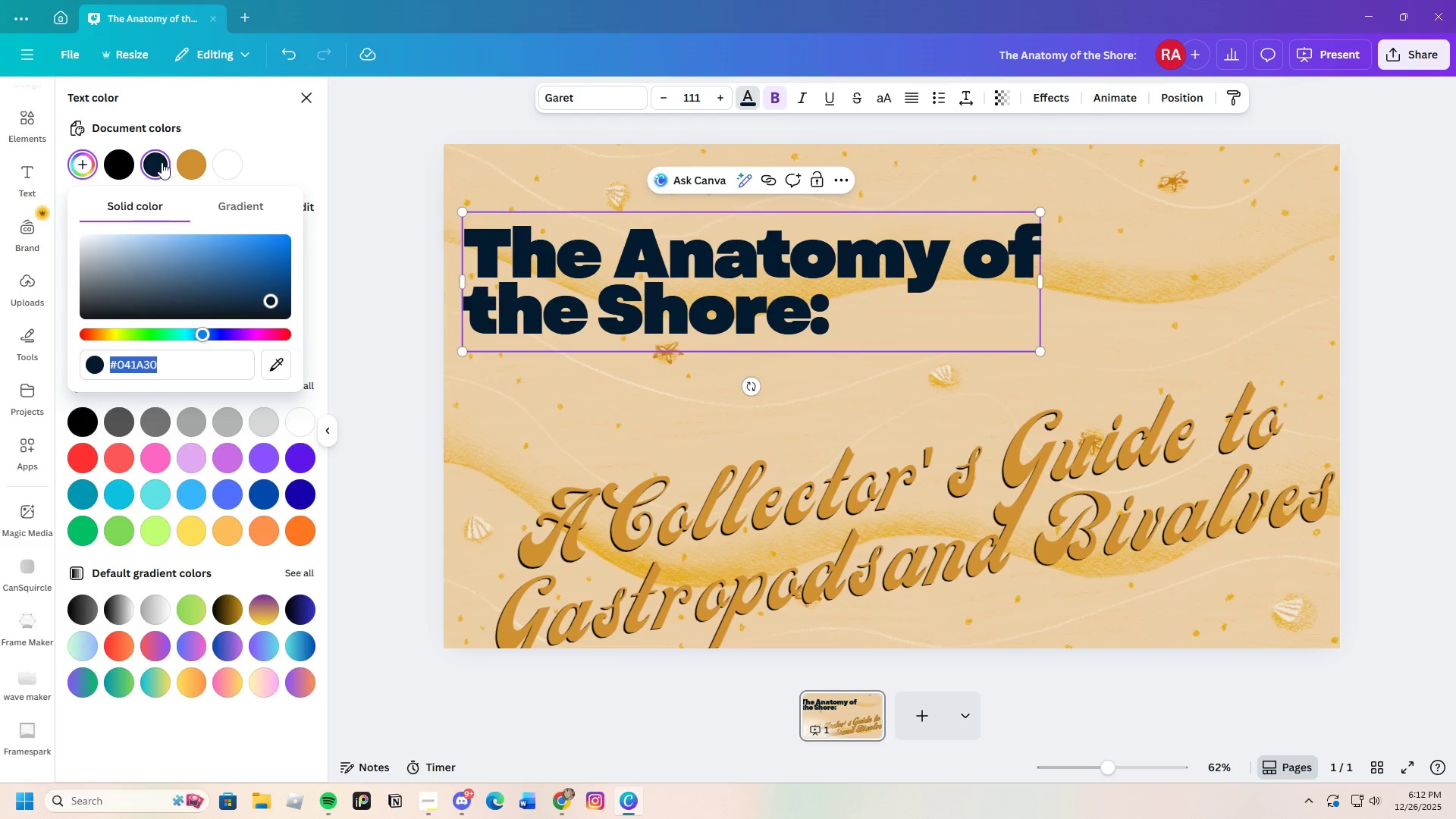 
left_click([193, 159])
 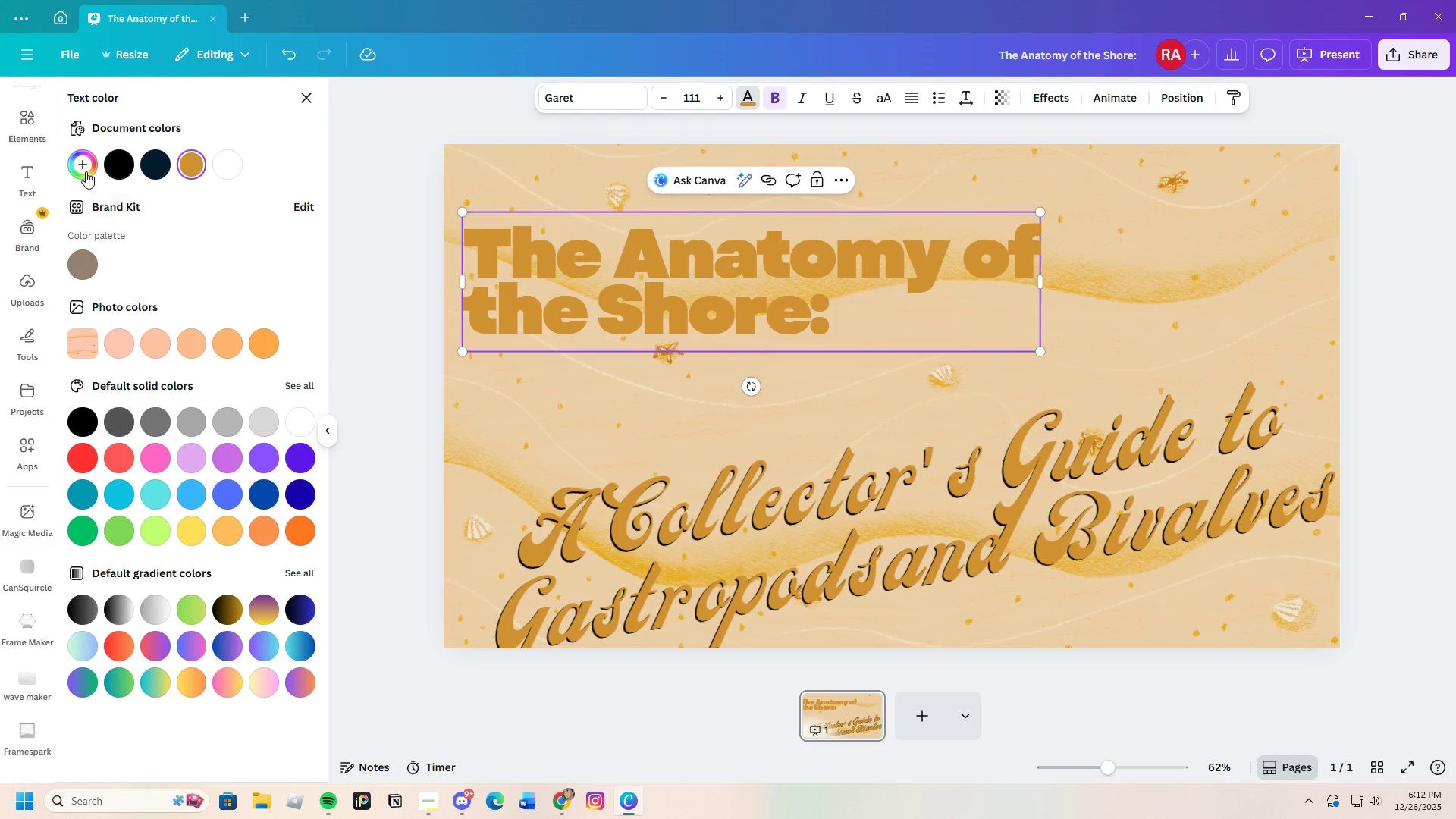 
left_click([86, 171])
 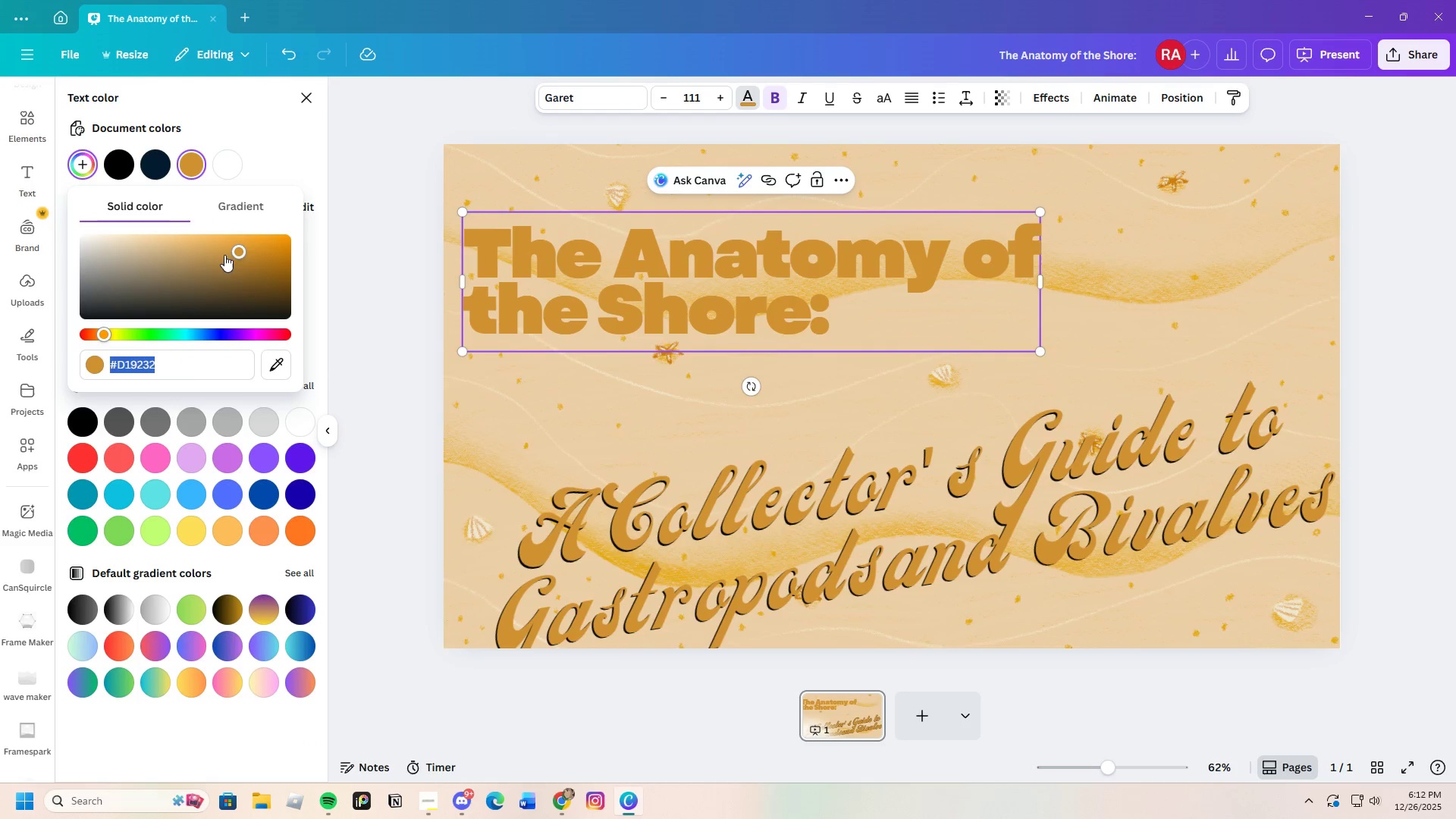 
left_click_drag(start_coordinate=[234, 260], to_coordinate=[247, 306])
 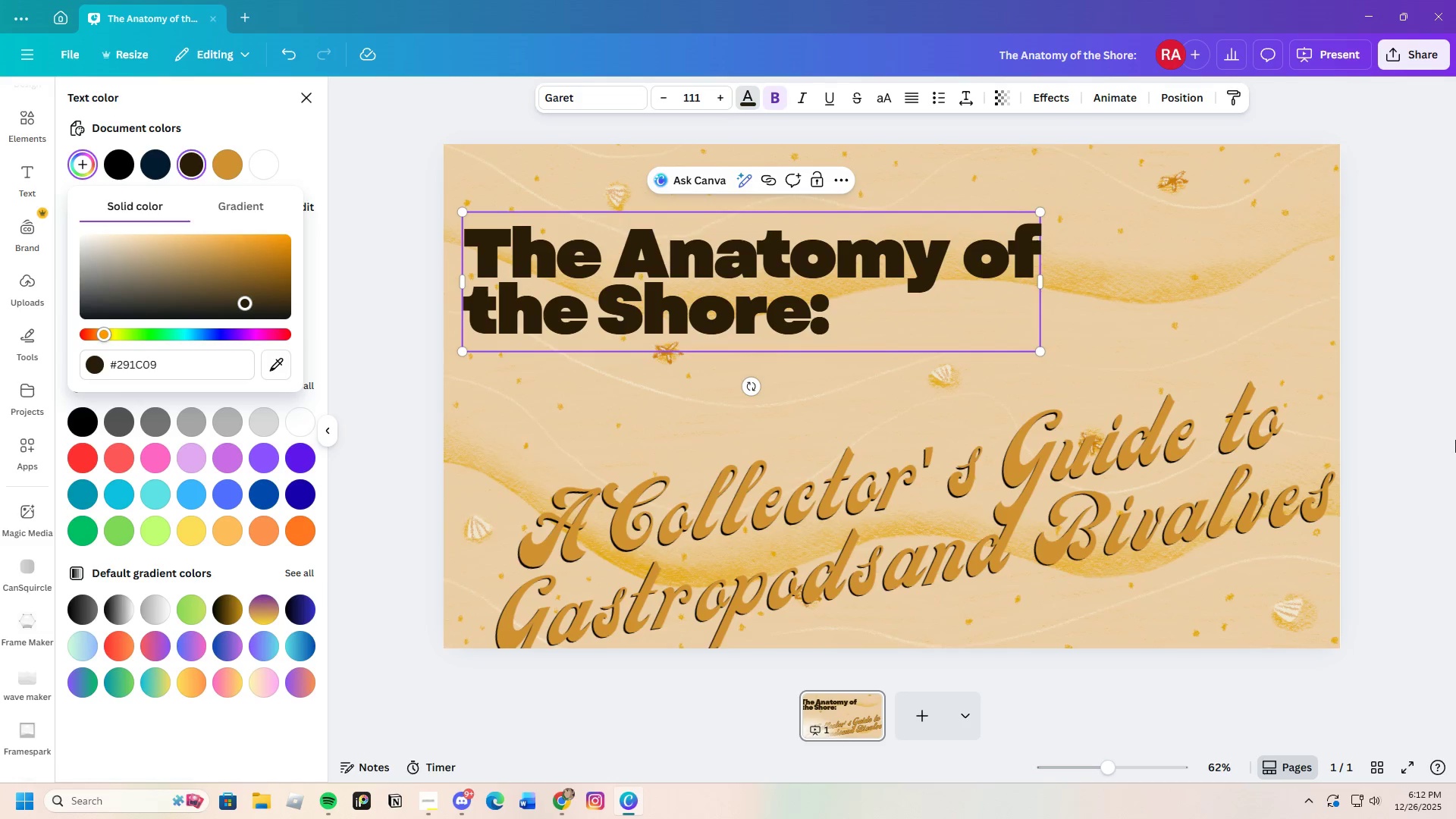 
left_click([1455, 437])
 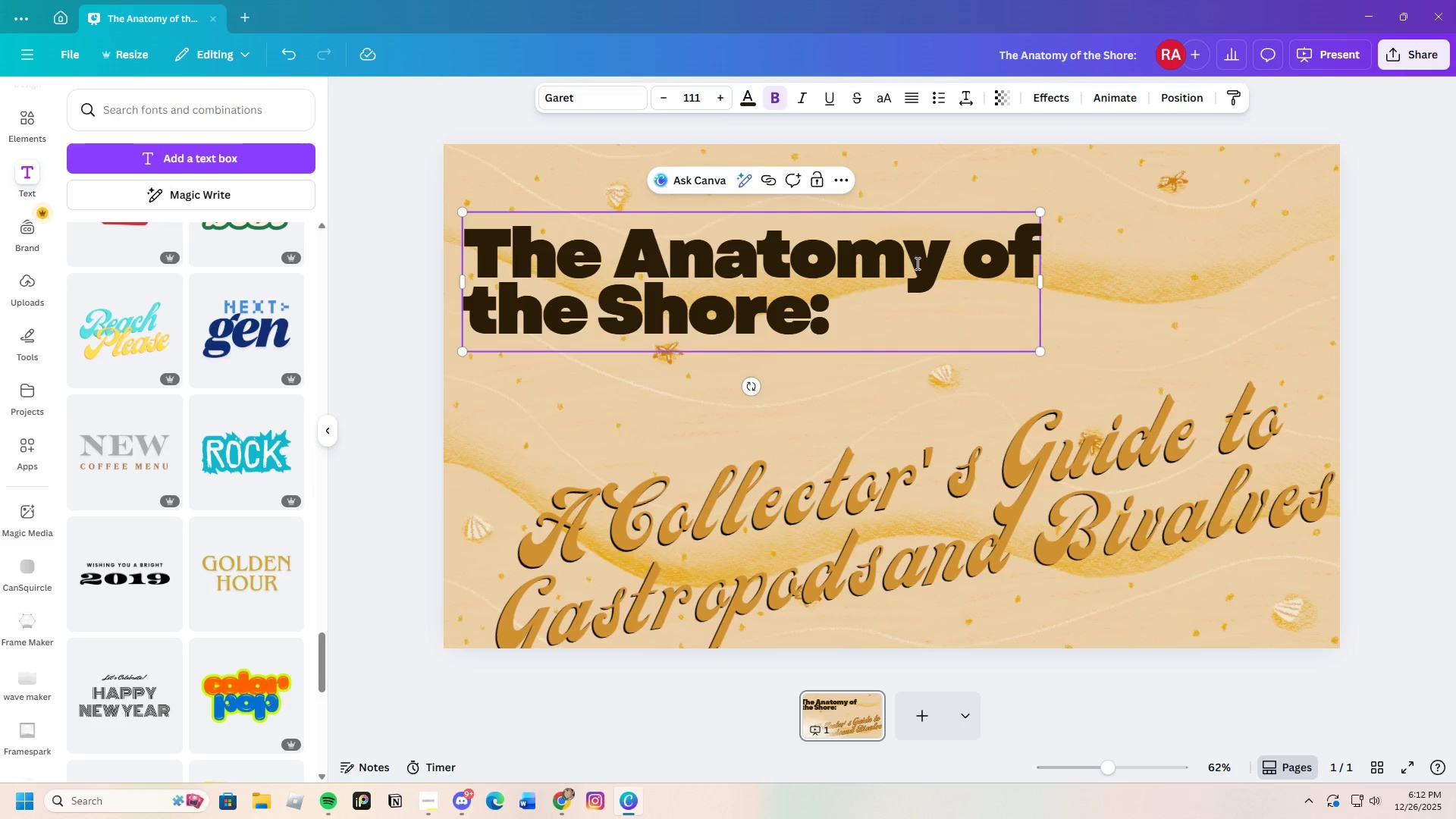 
left_click([1222, 294])
 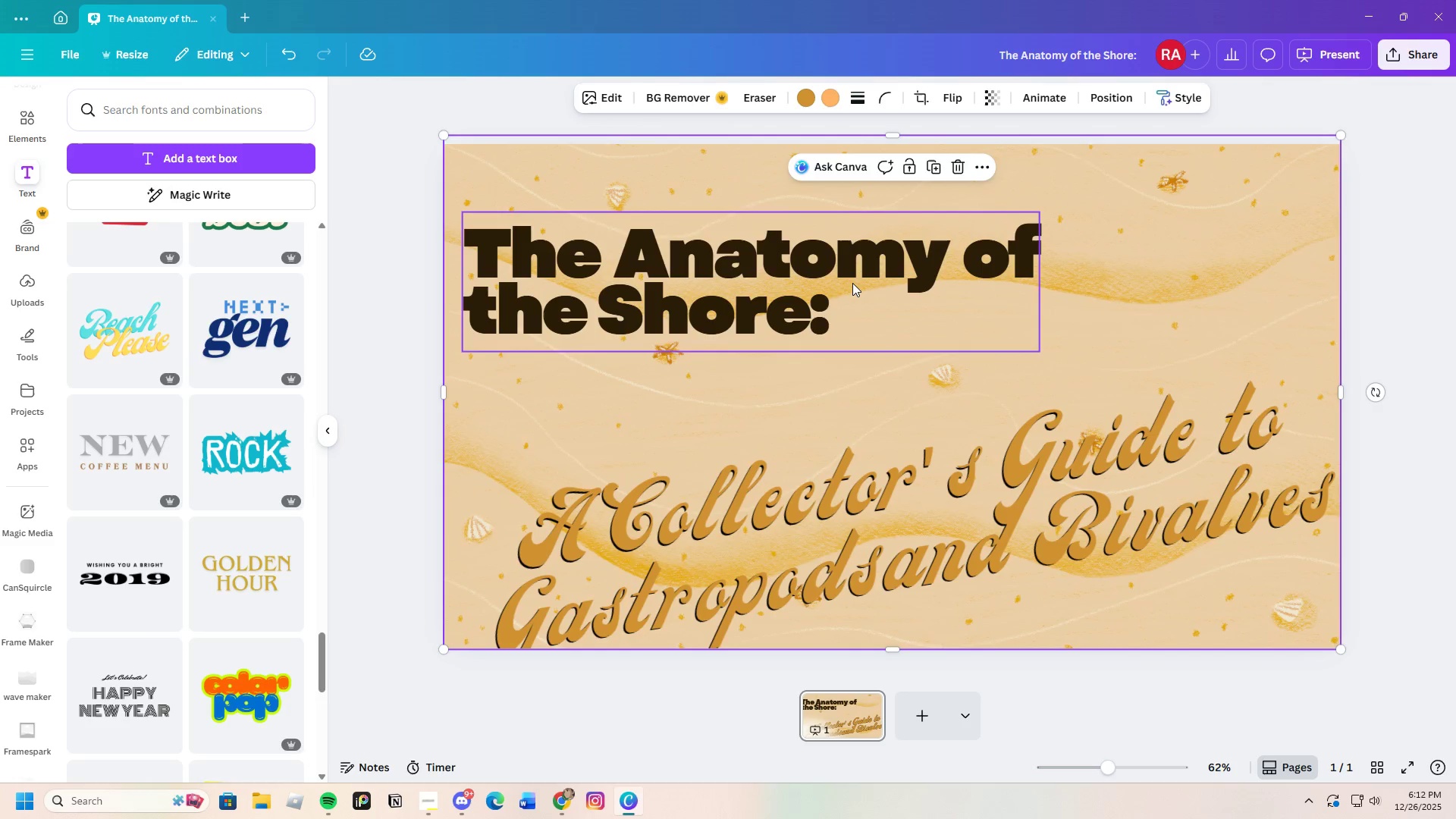 
left_click_drag(start_coordinate=[852, 283], to_coordinate=[883, 263])
 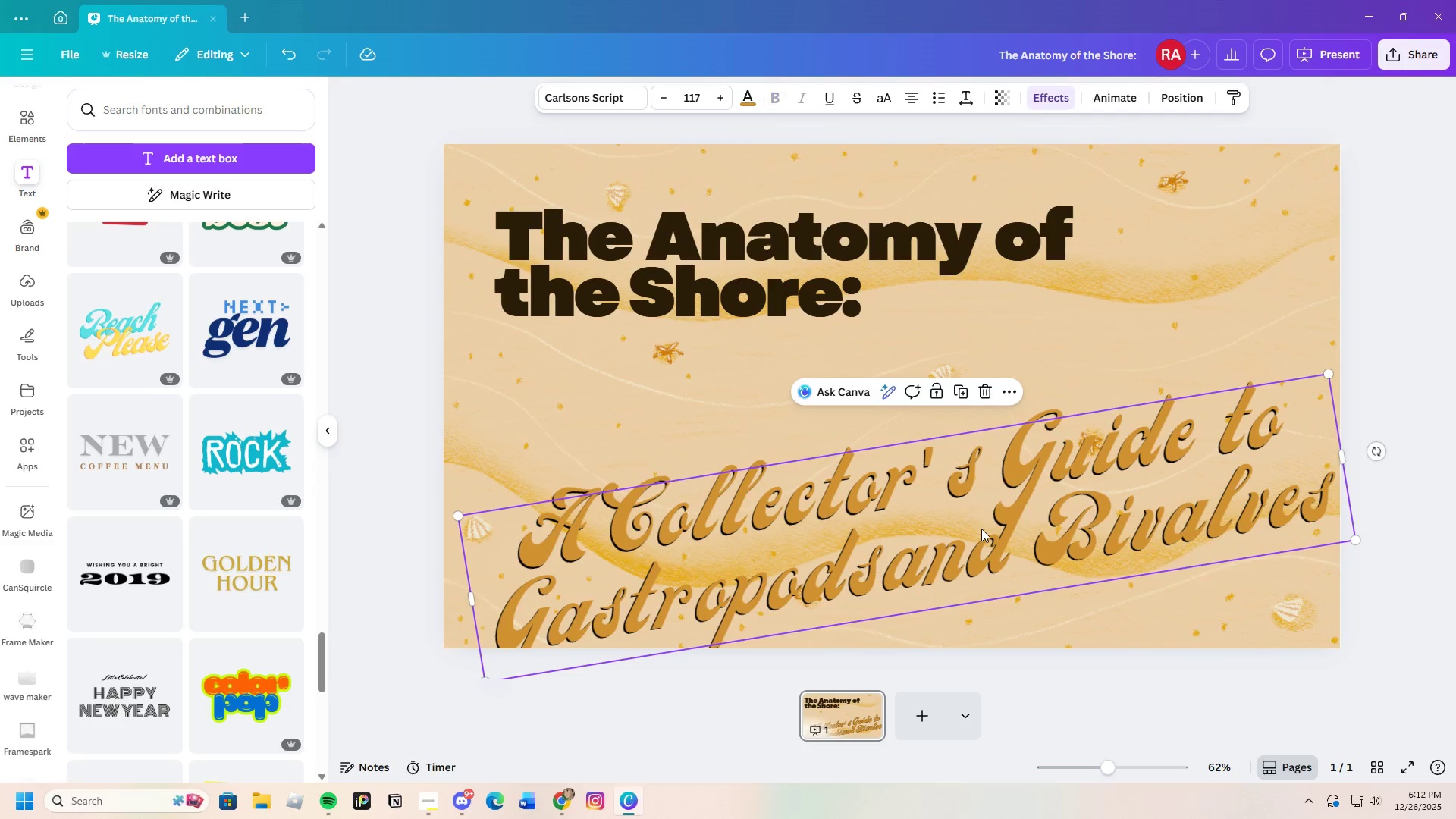 
left_click_drag(start_coordinate=[981, 529], to_coordinate=[964, 479])
 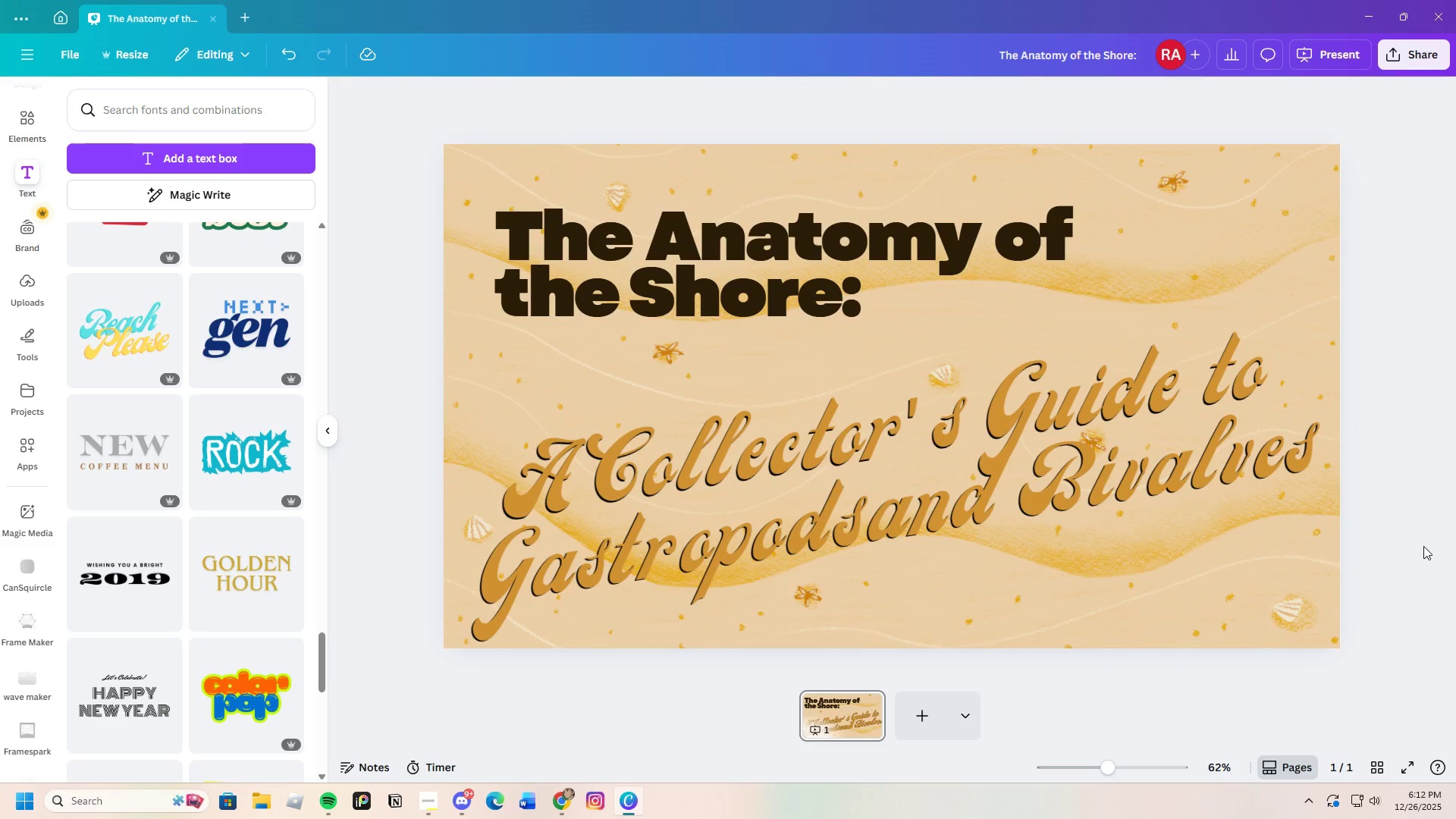 
scroll: coordinate [1250, 692], scroll_direction: down, amount: 1.0
 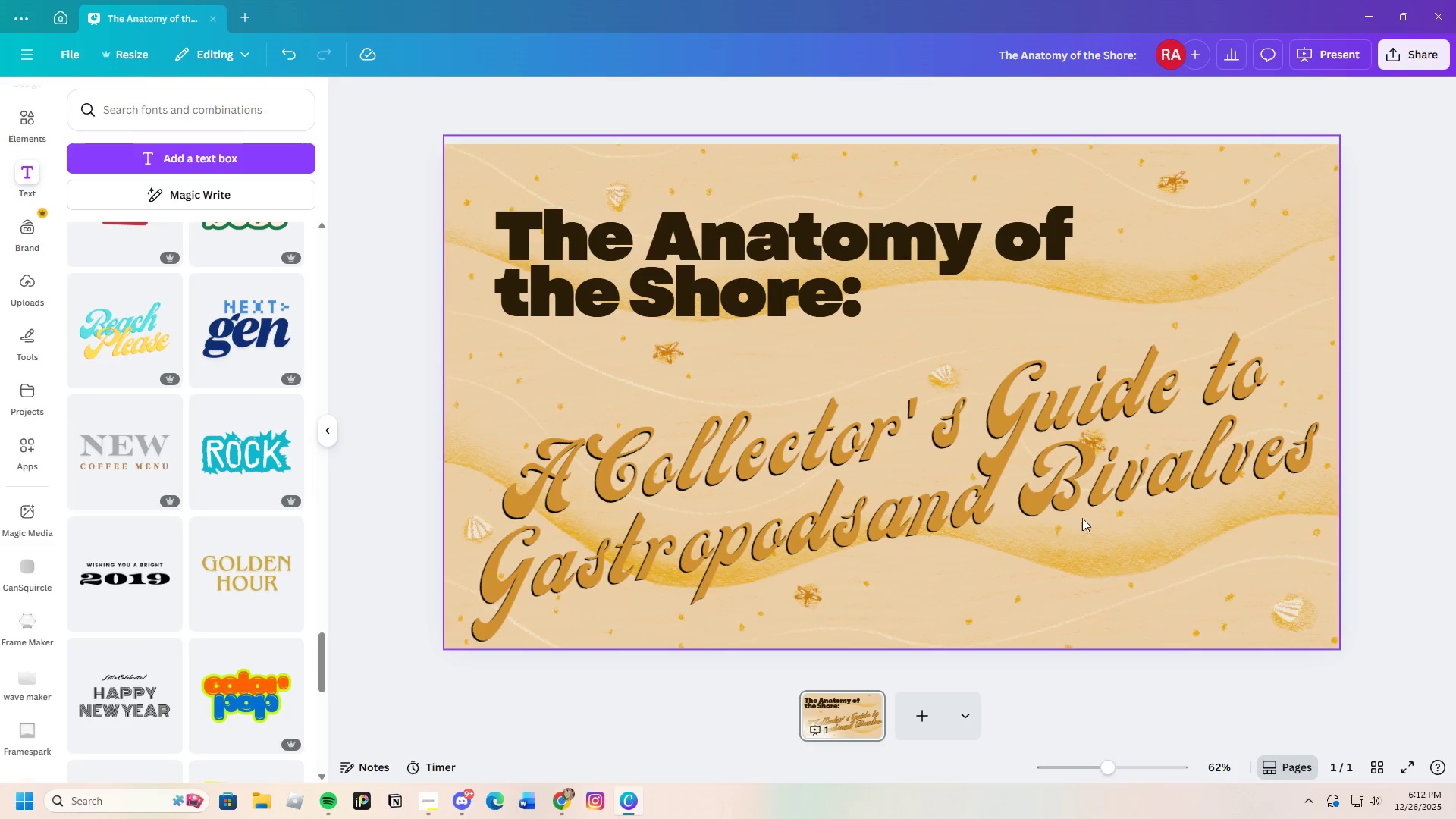 
left_click([1043, 469])
 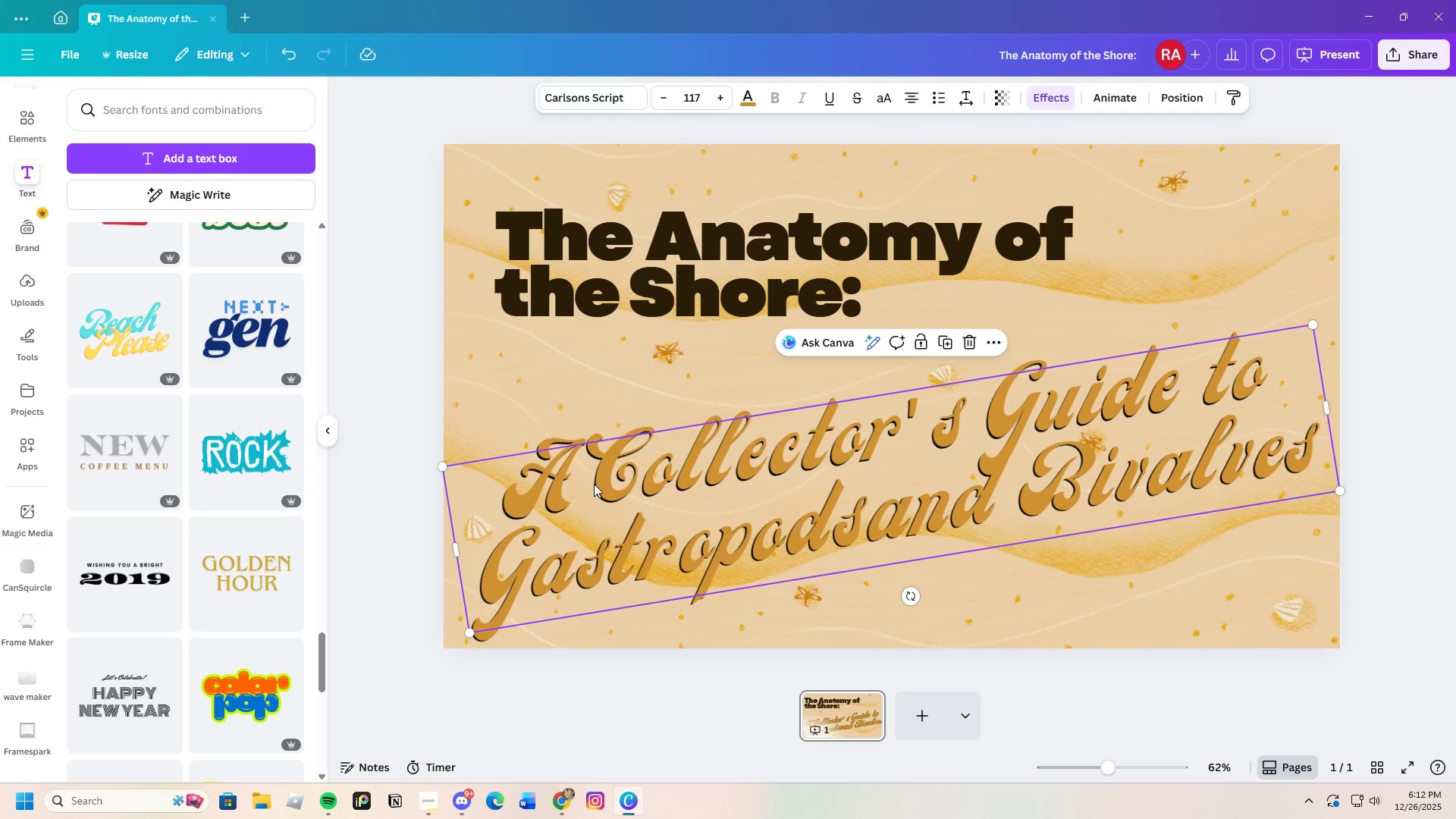 
left_click([517, 473])
 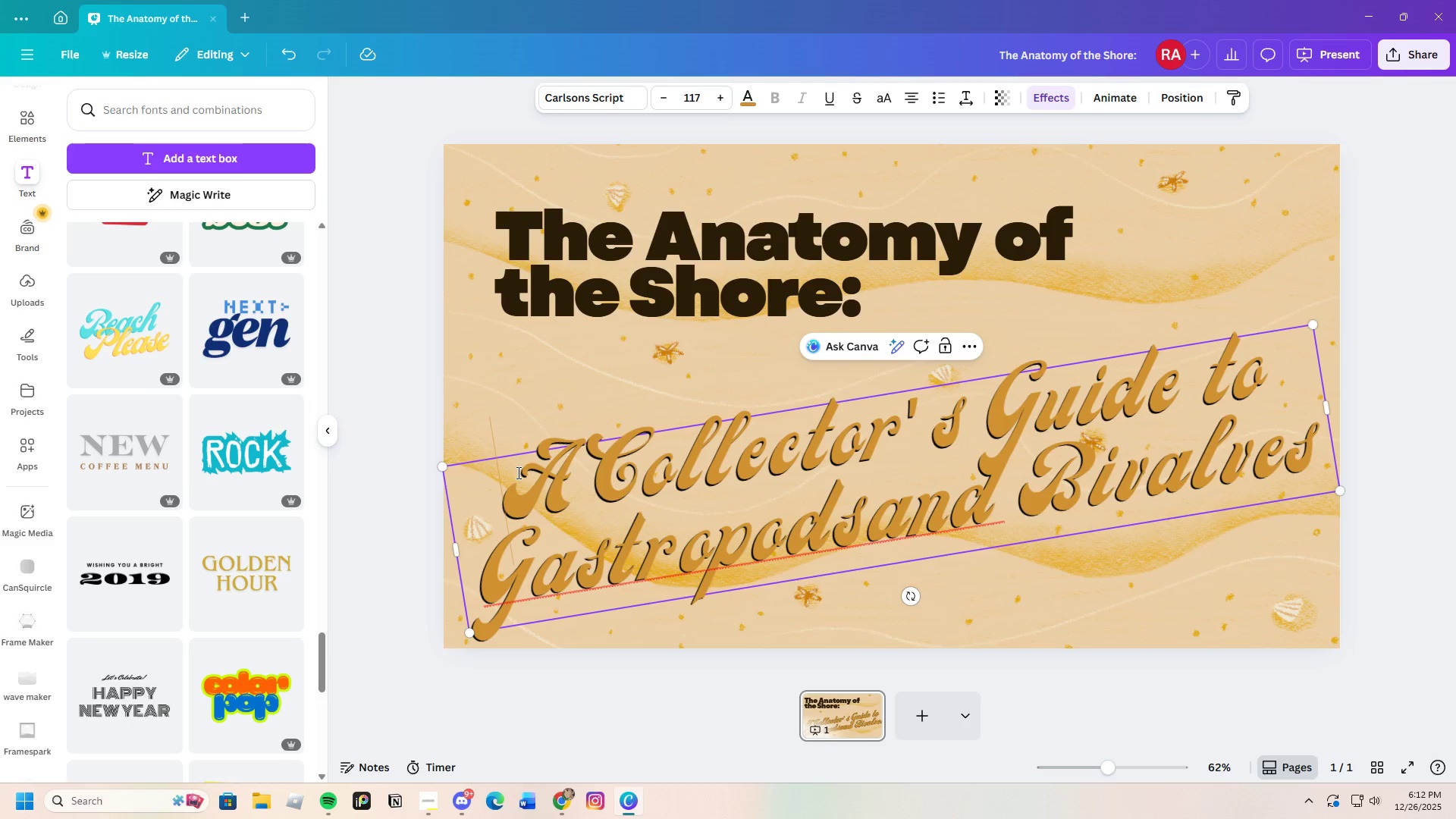 
left_click_drag(start_coordinate=[517, 472], to_coordinate=[1332, 466])
 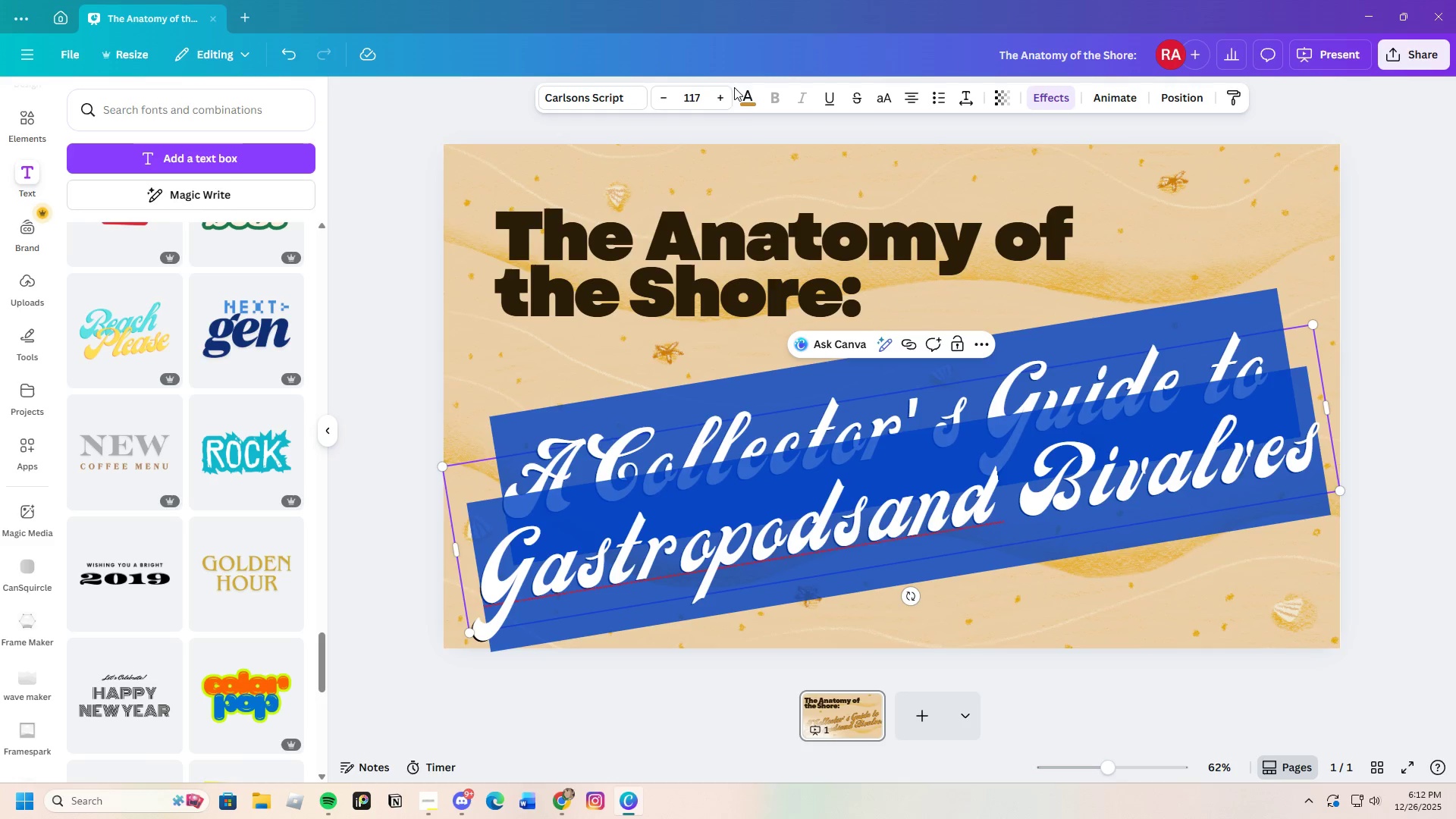 
left_click([747, 99])
 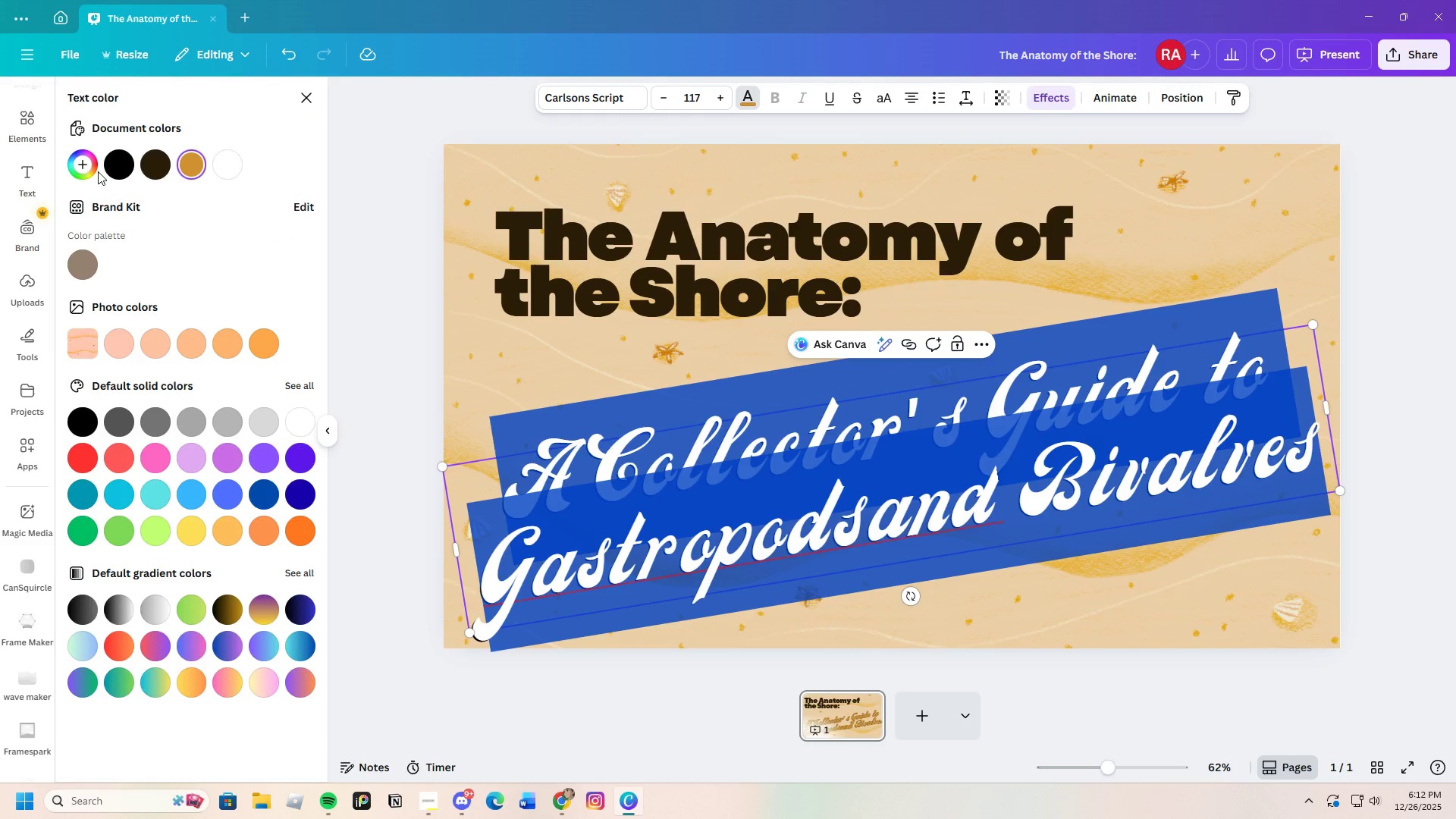 
left_click([93, 169])
 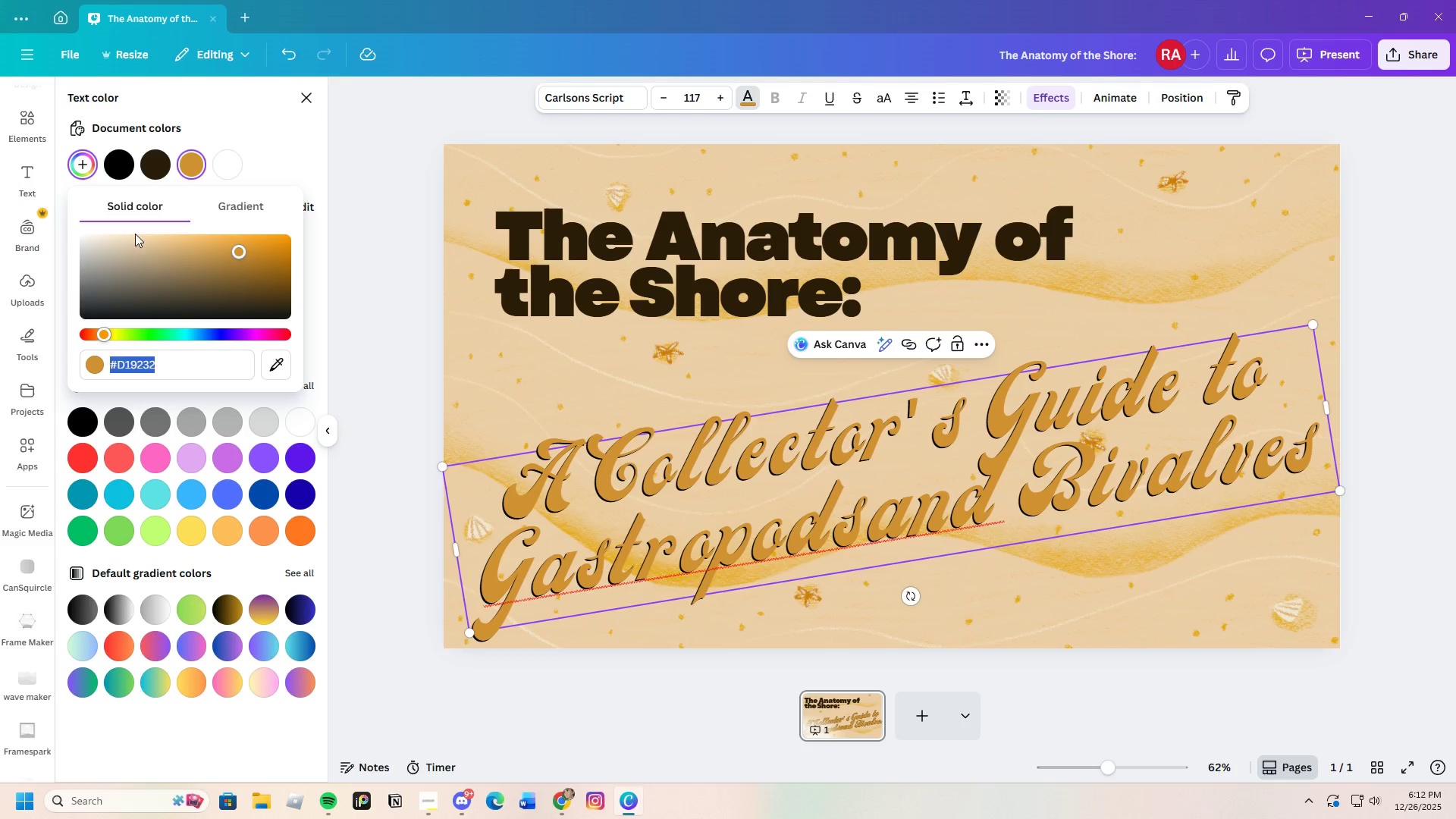 
left_click_drag(start_coordinate=[156, 255], to_coordinate=[258, 263])
 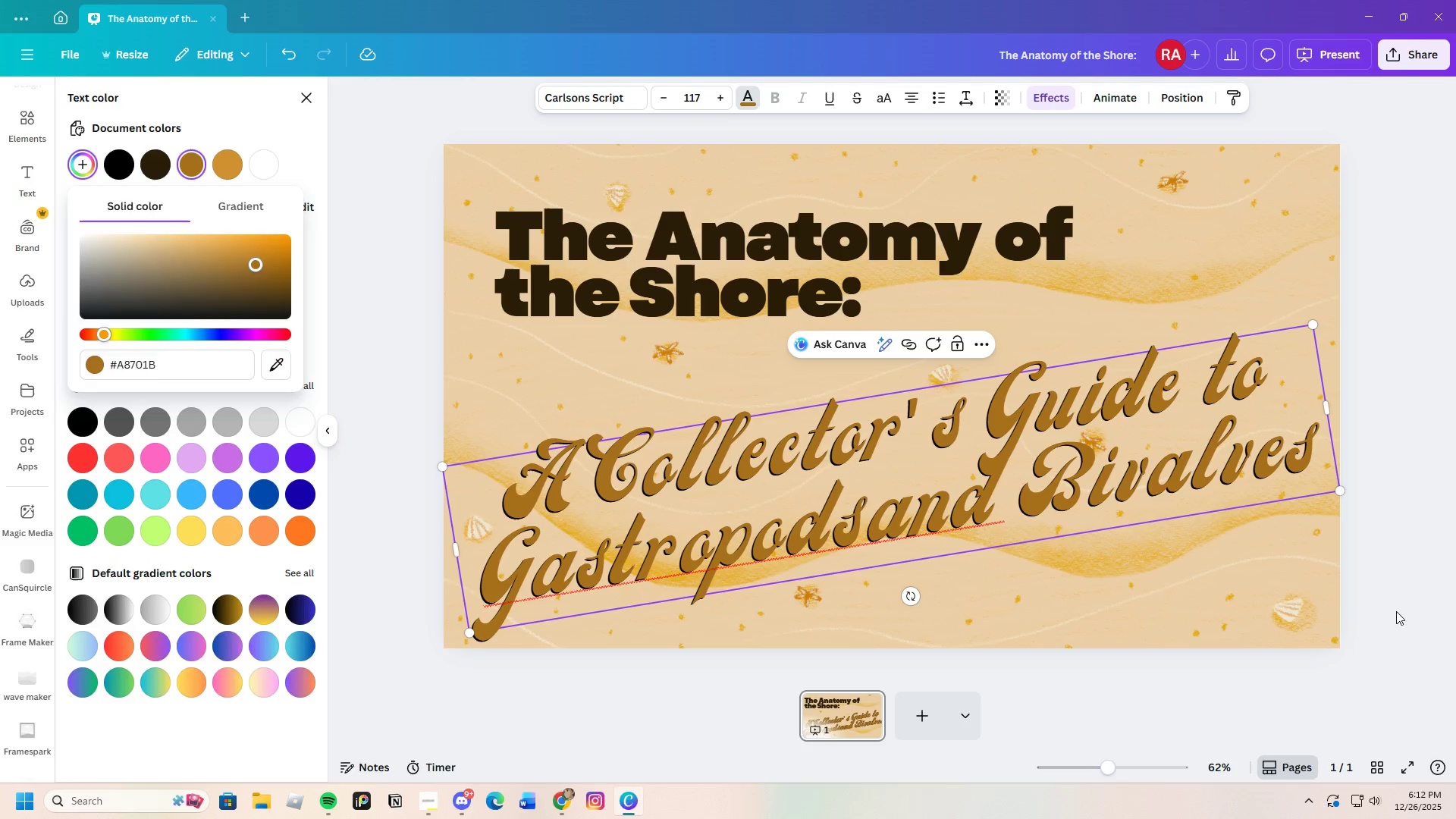 
double_click([1395, 610])
 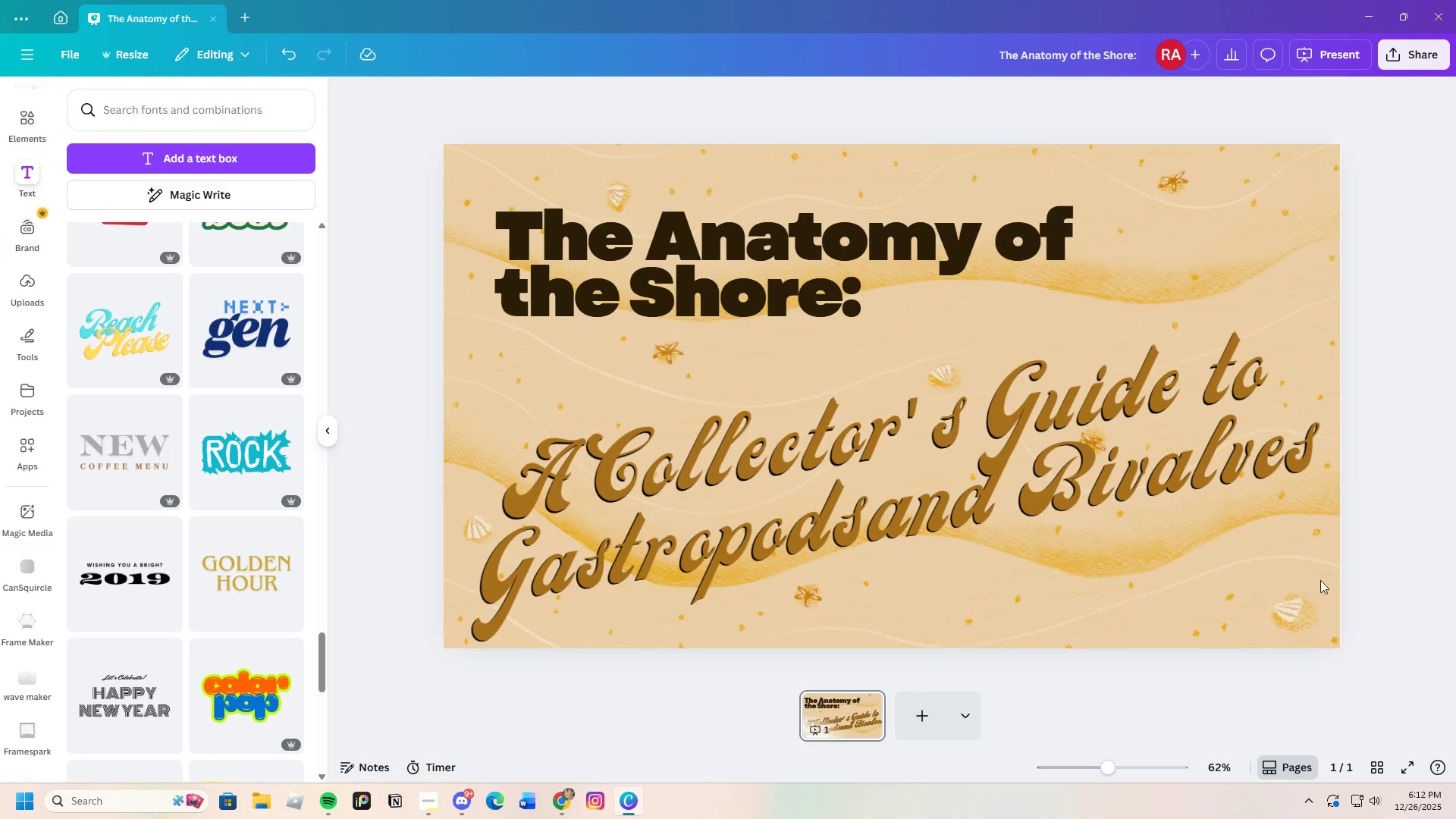 
left_click_drag(start_coordinate=[1112, 469], to_coordinate=[1129, 452])
 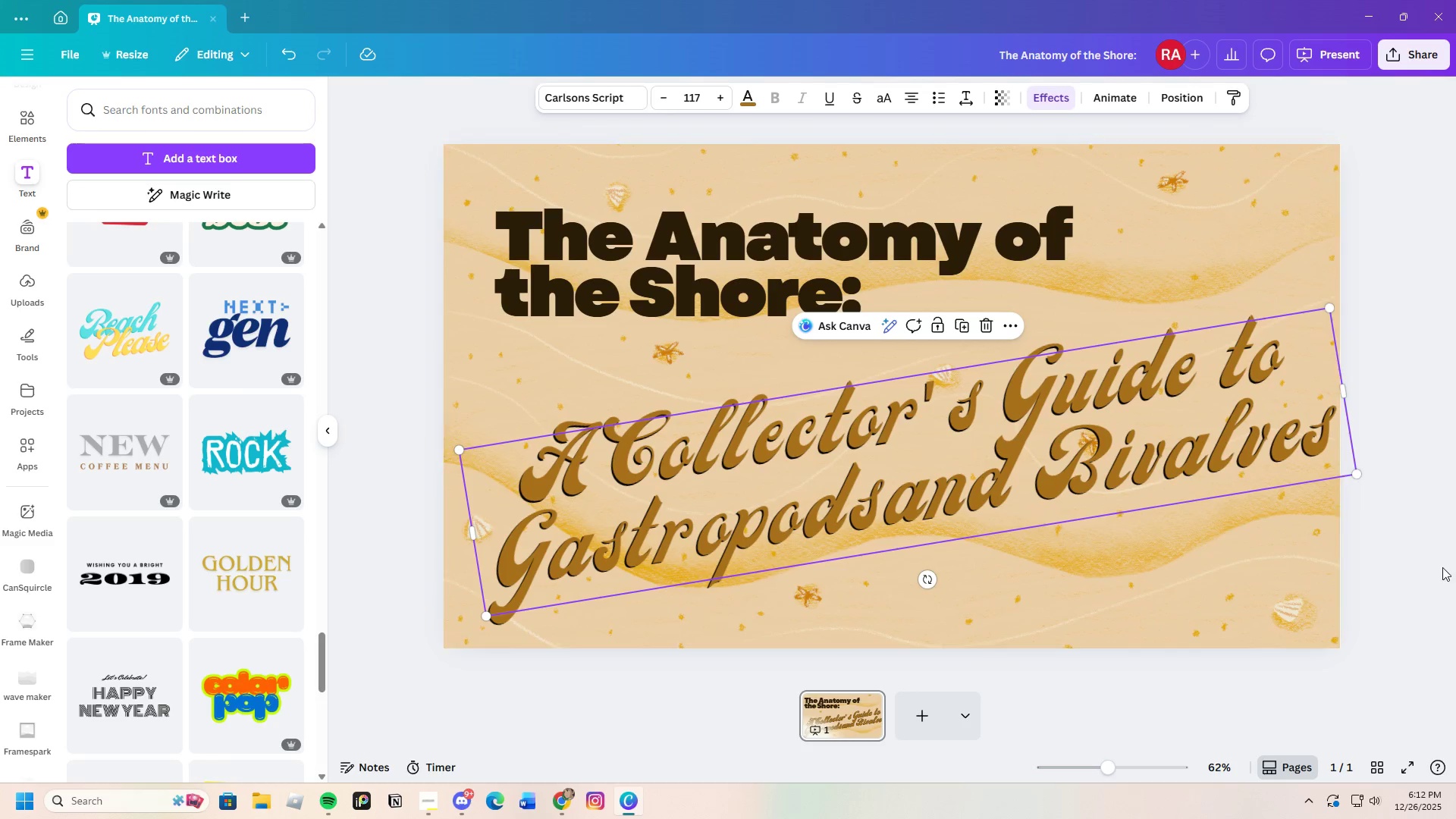 
left_click([1442, 567])
 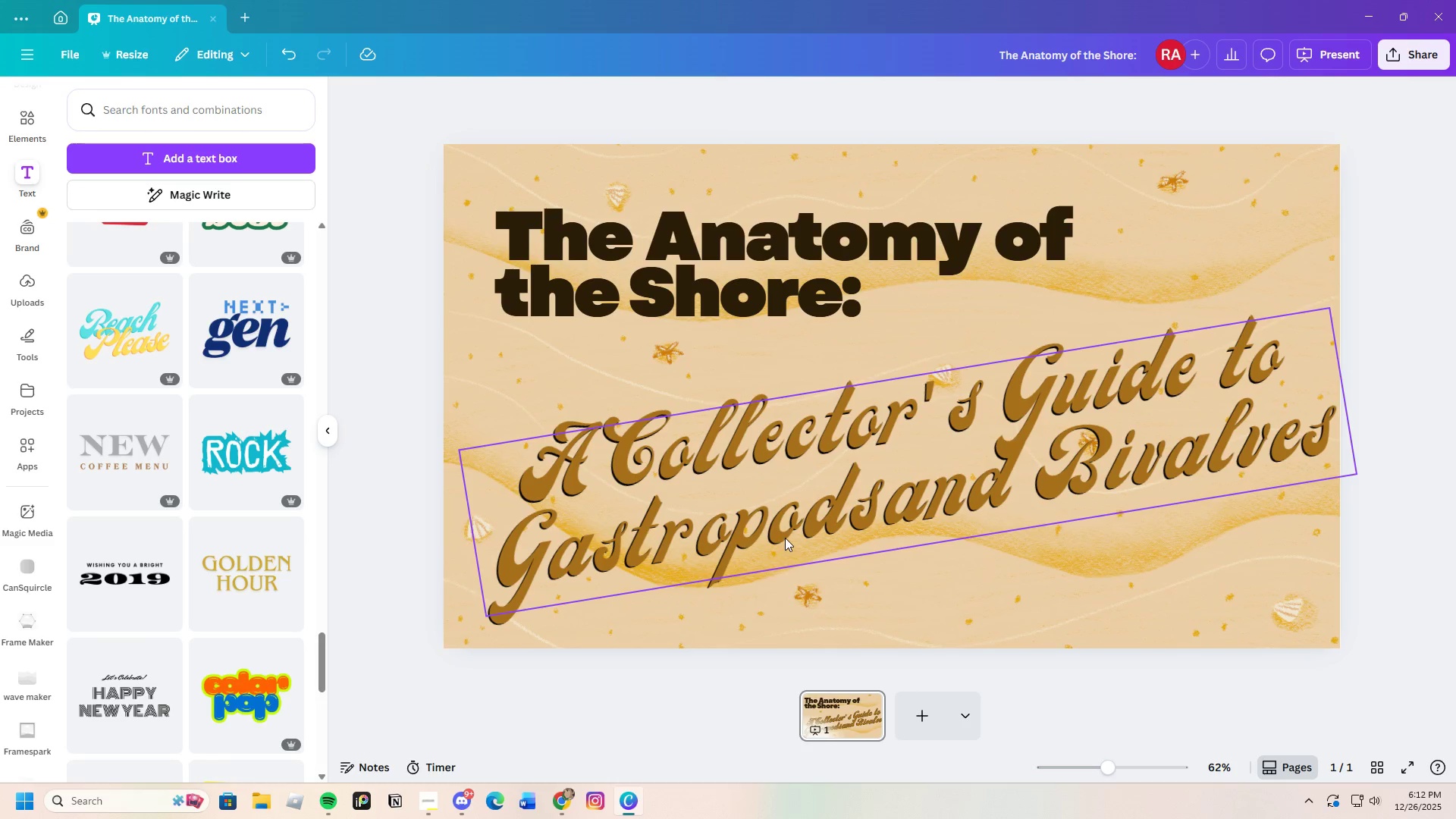 
left_click([1455, 590])
 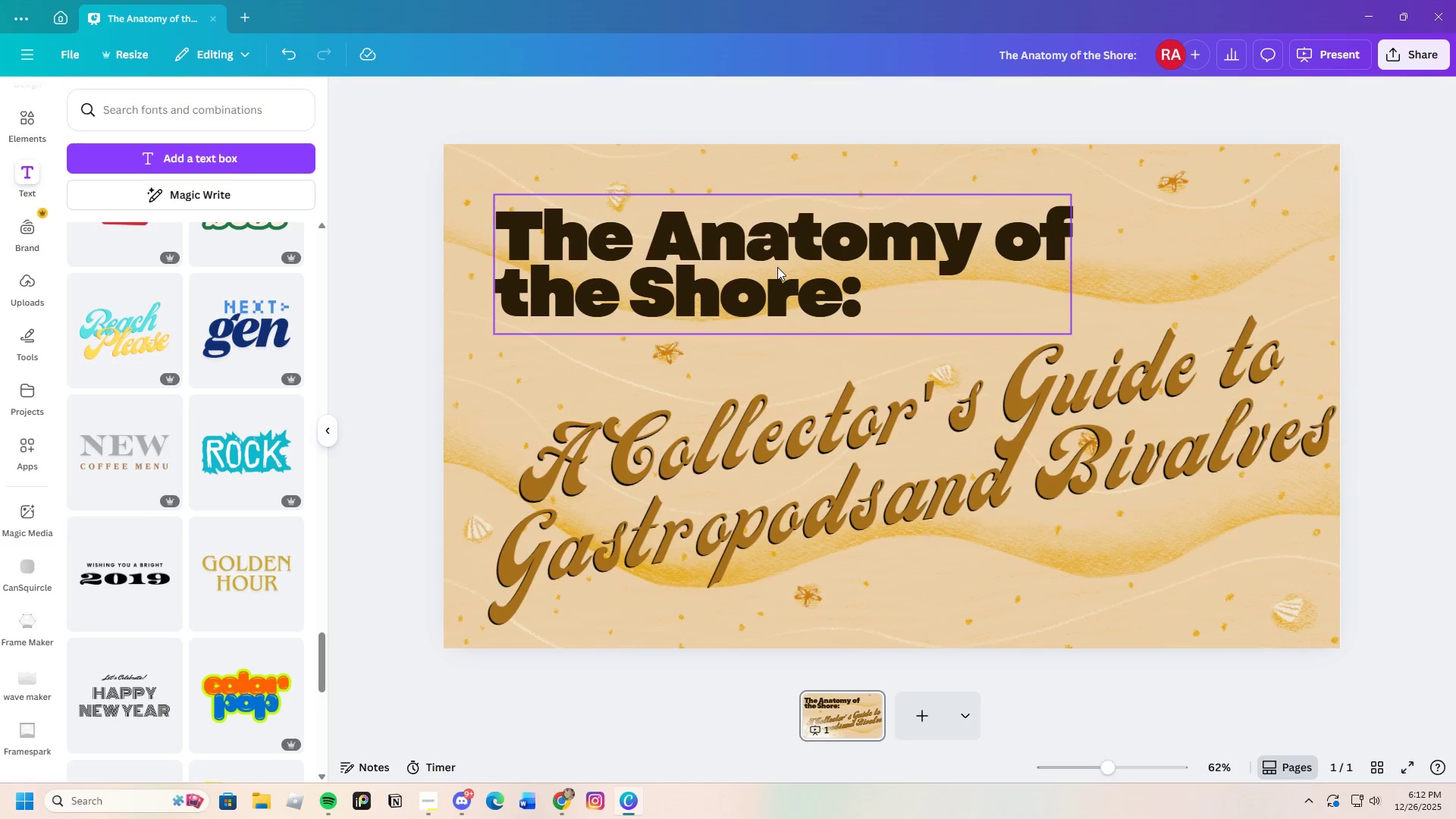 
left_click([777, 267])
 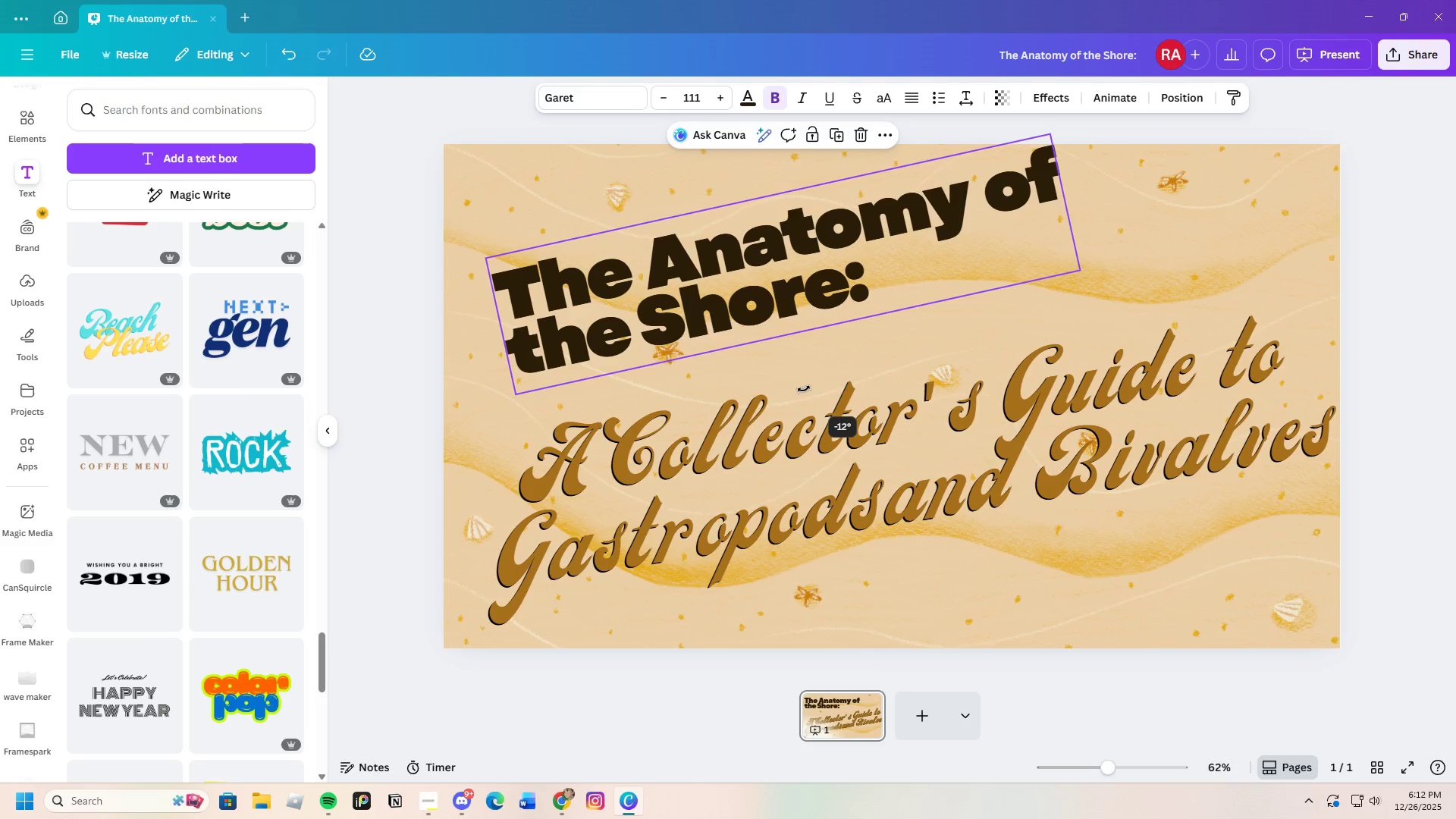 
mouse_move([764, 375])
 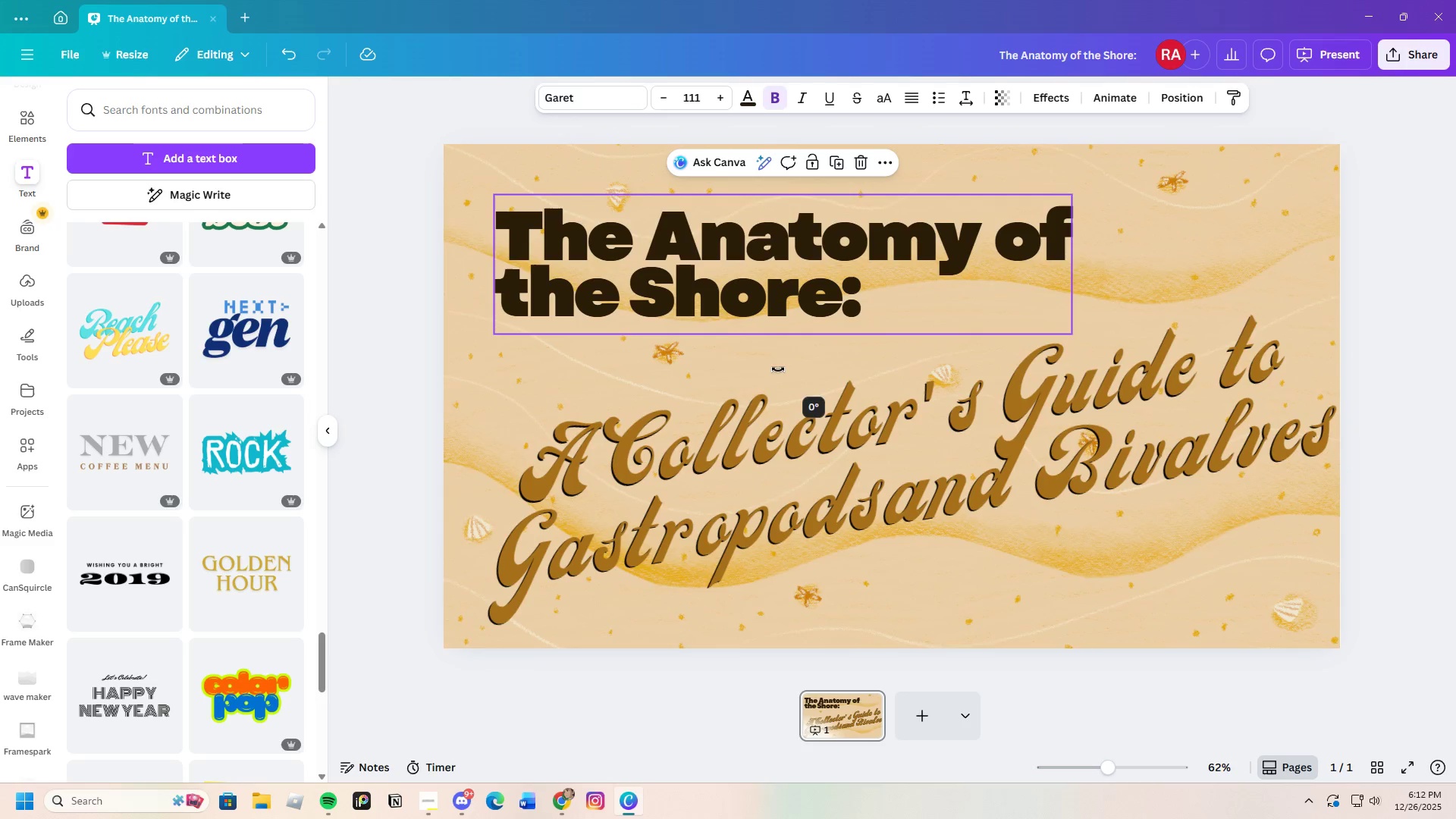 
left_click_drag(start_coordinate=[796, 289], to_coordinate=[781, 262])
 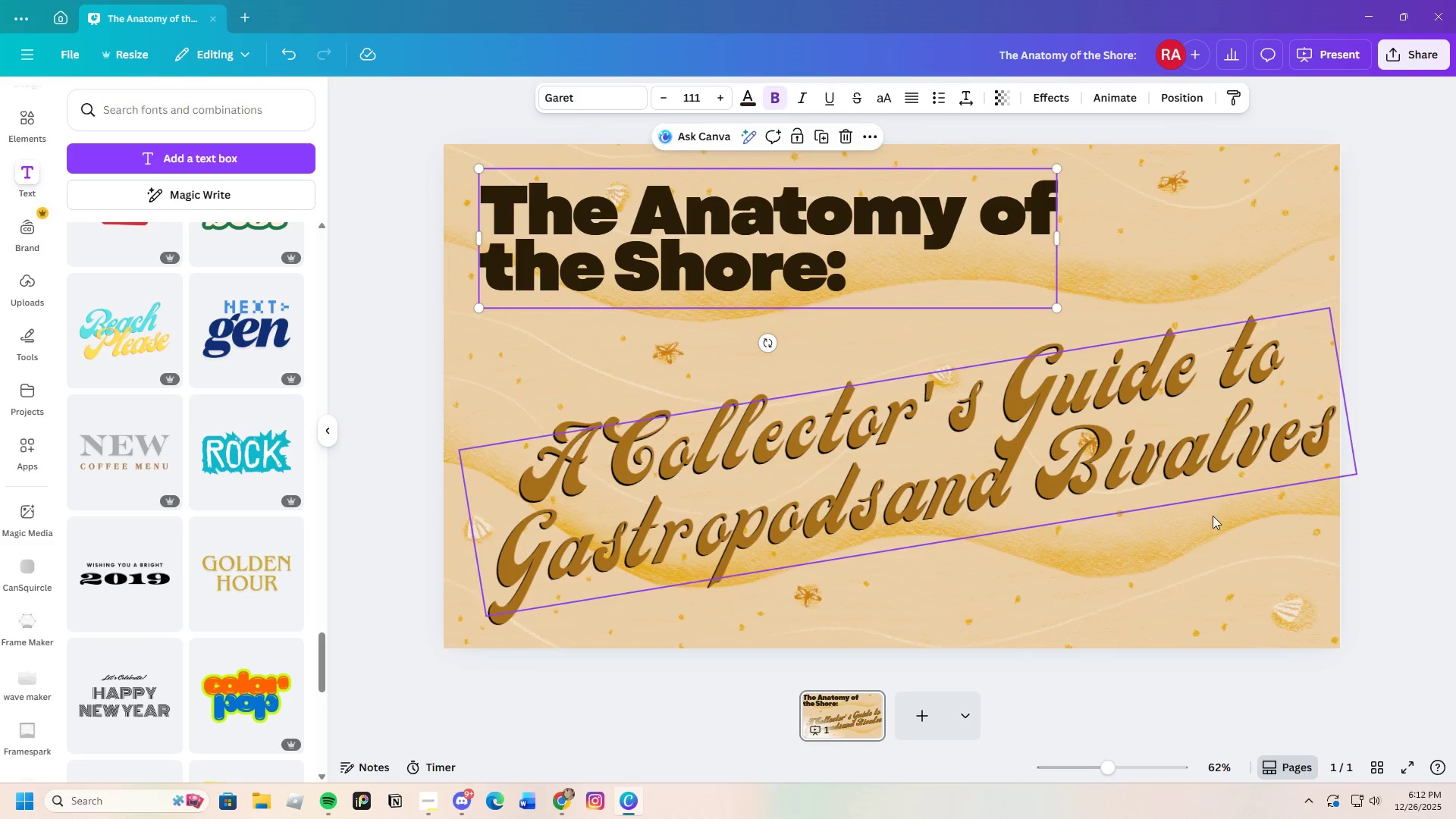 
left_click([1213, 516])
 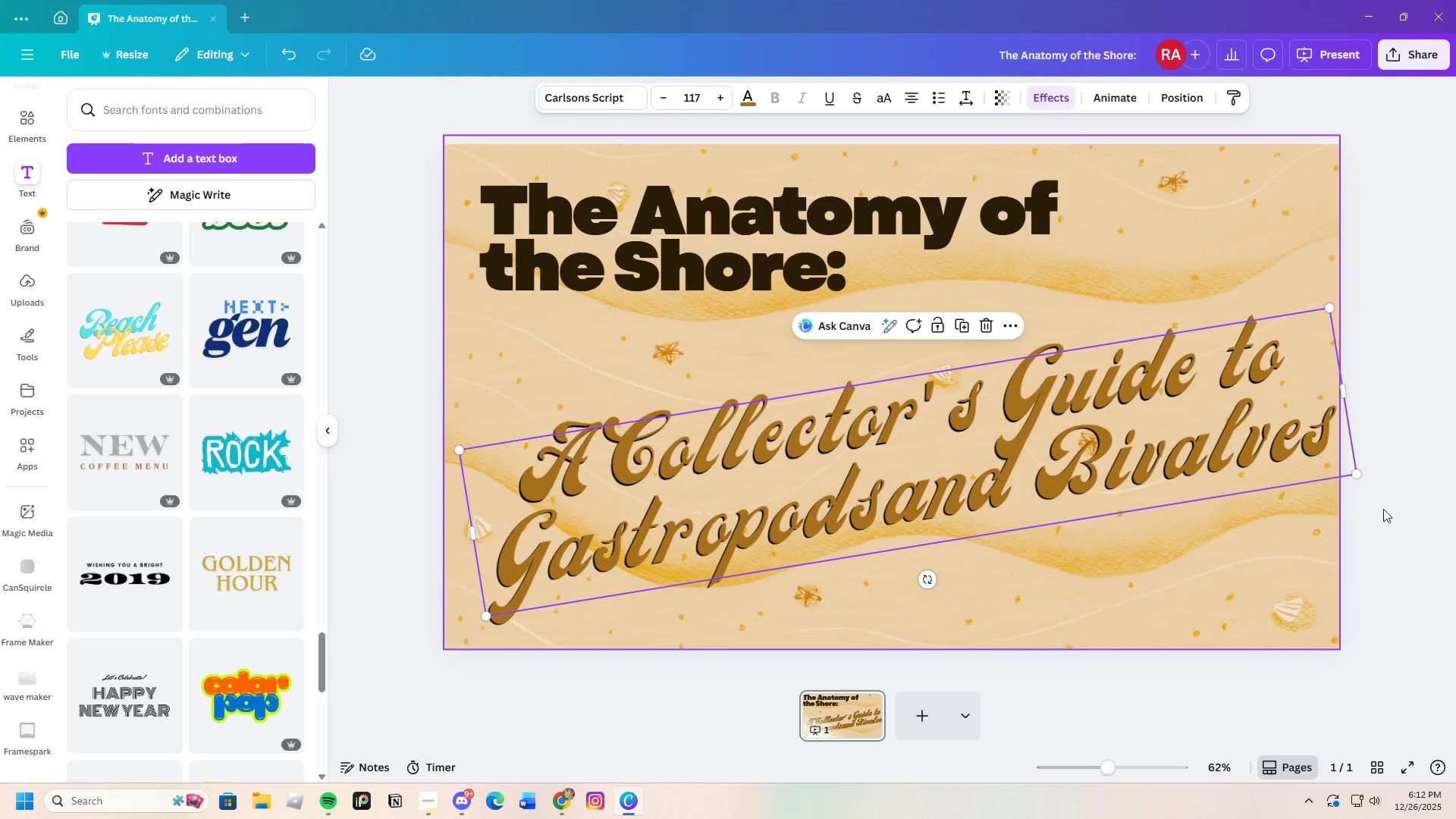 
left_click([1384, 507])
 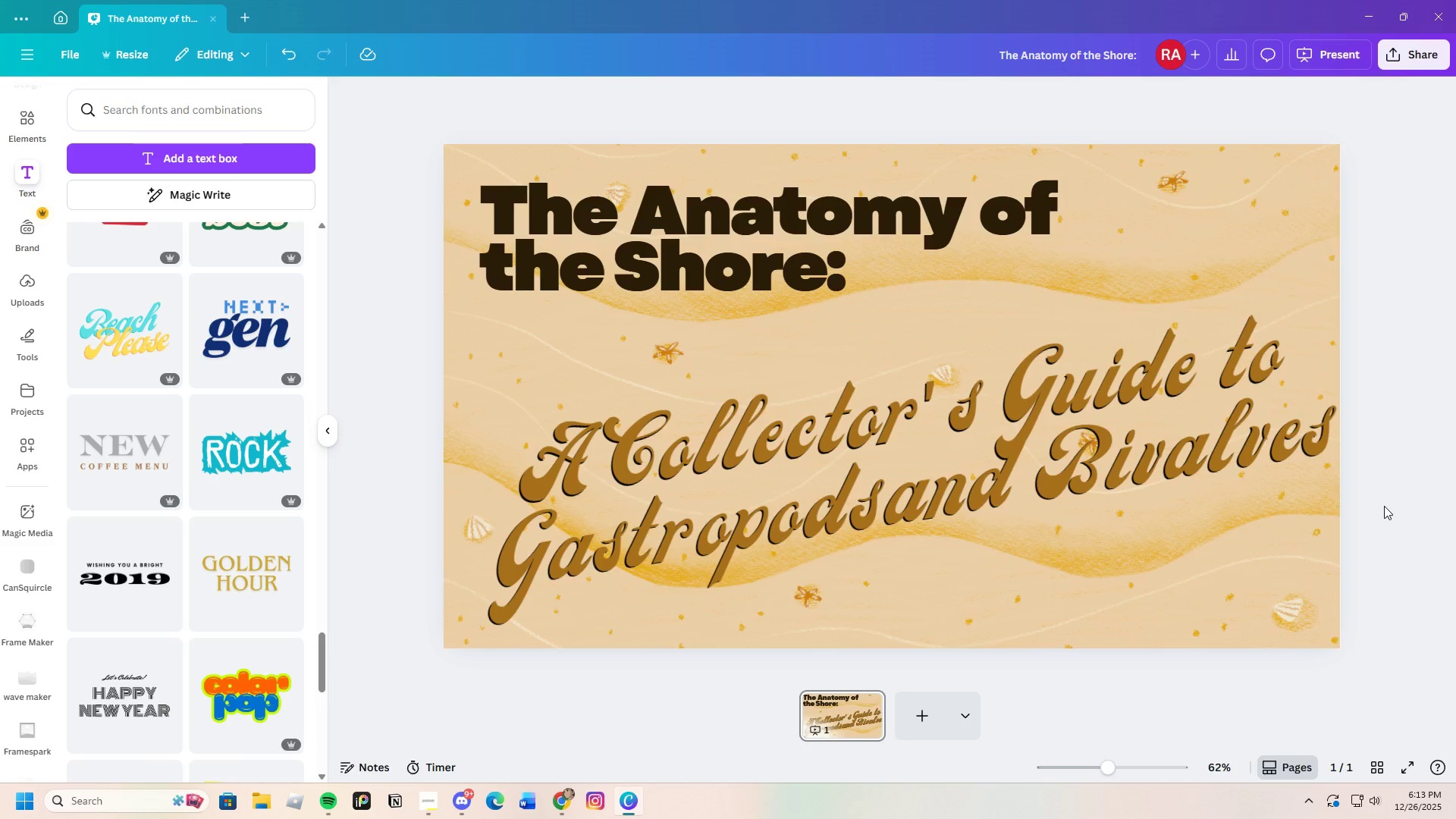 
wait(34.17)
 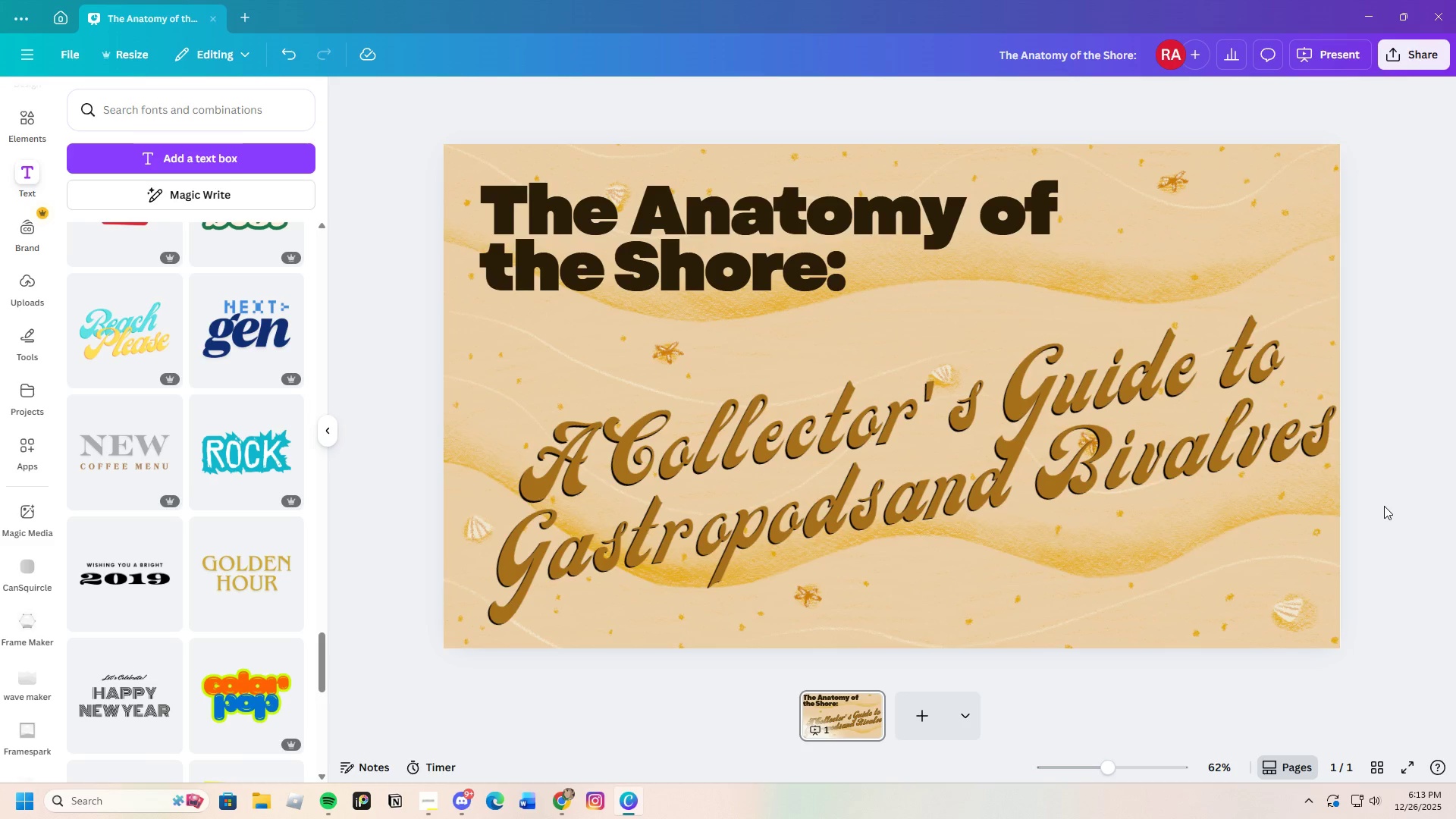 
scroll: coordinate [180, 572], scroll_direction: down, amount: 19.0
 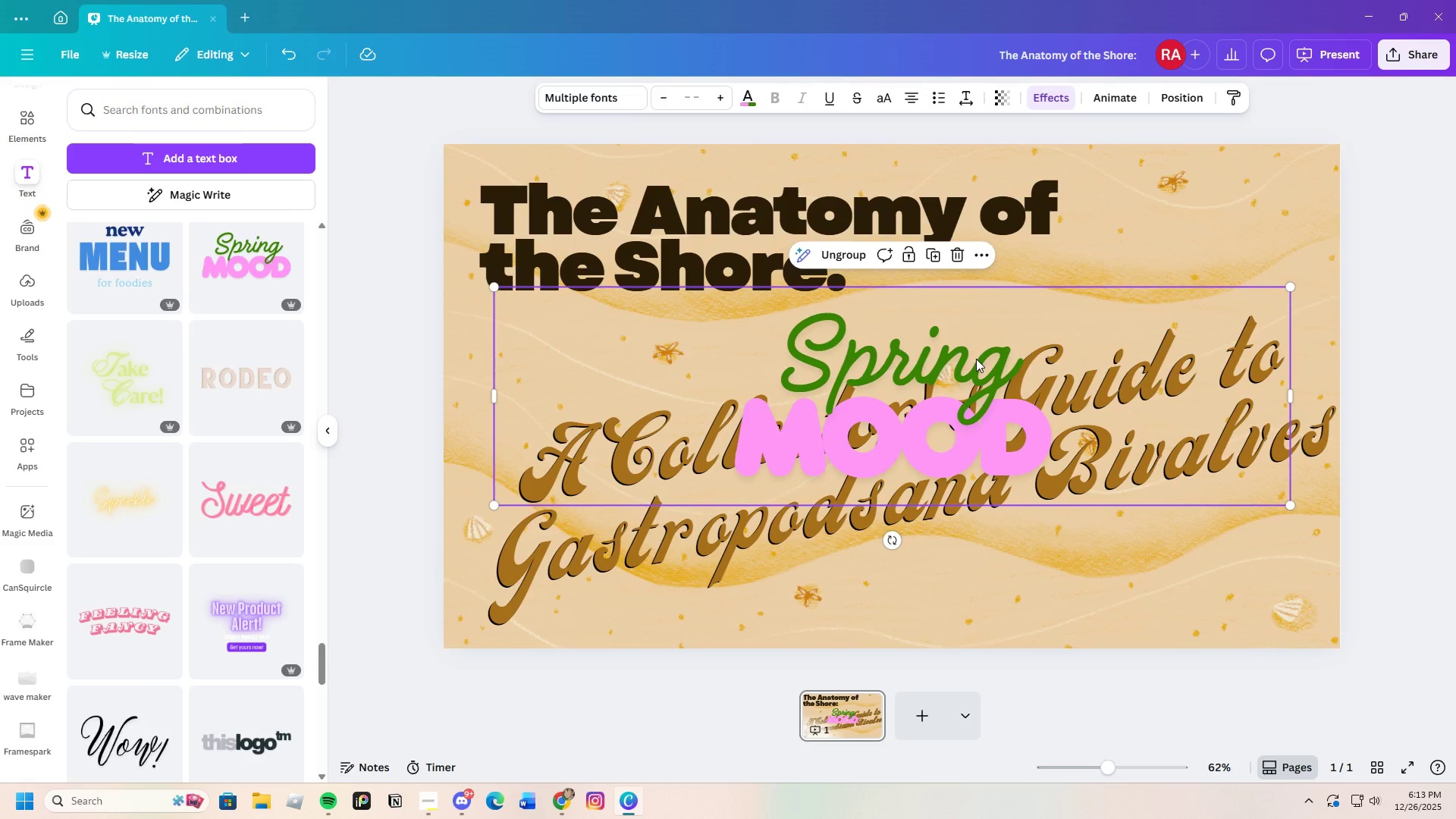 
wait(6.6)
 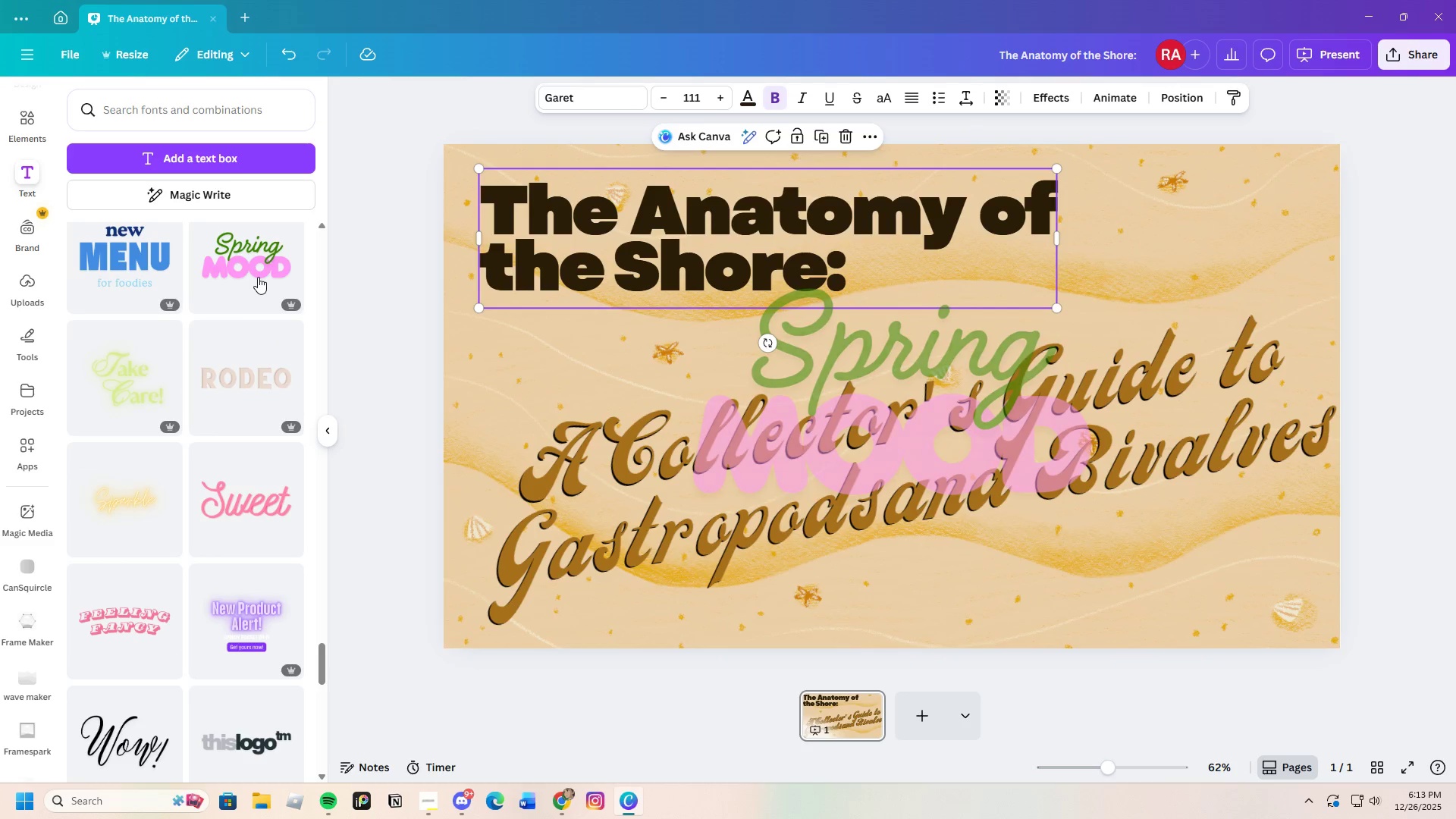 
left_click([950, 254])
 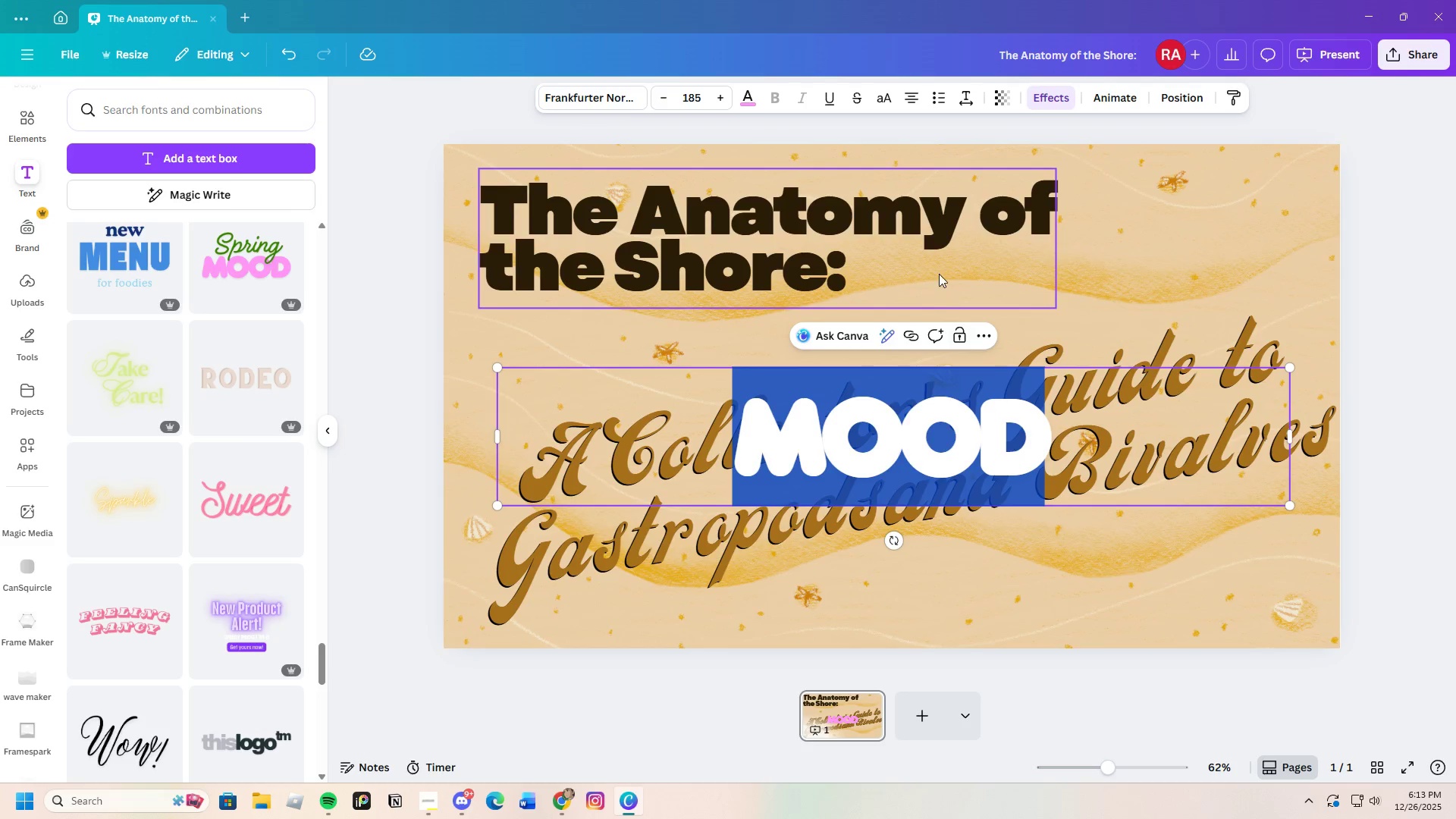 
double_click([926, 280])
 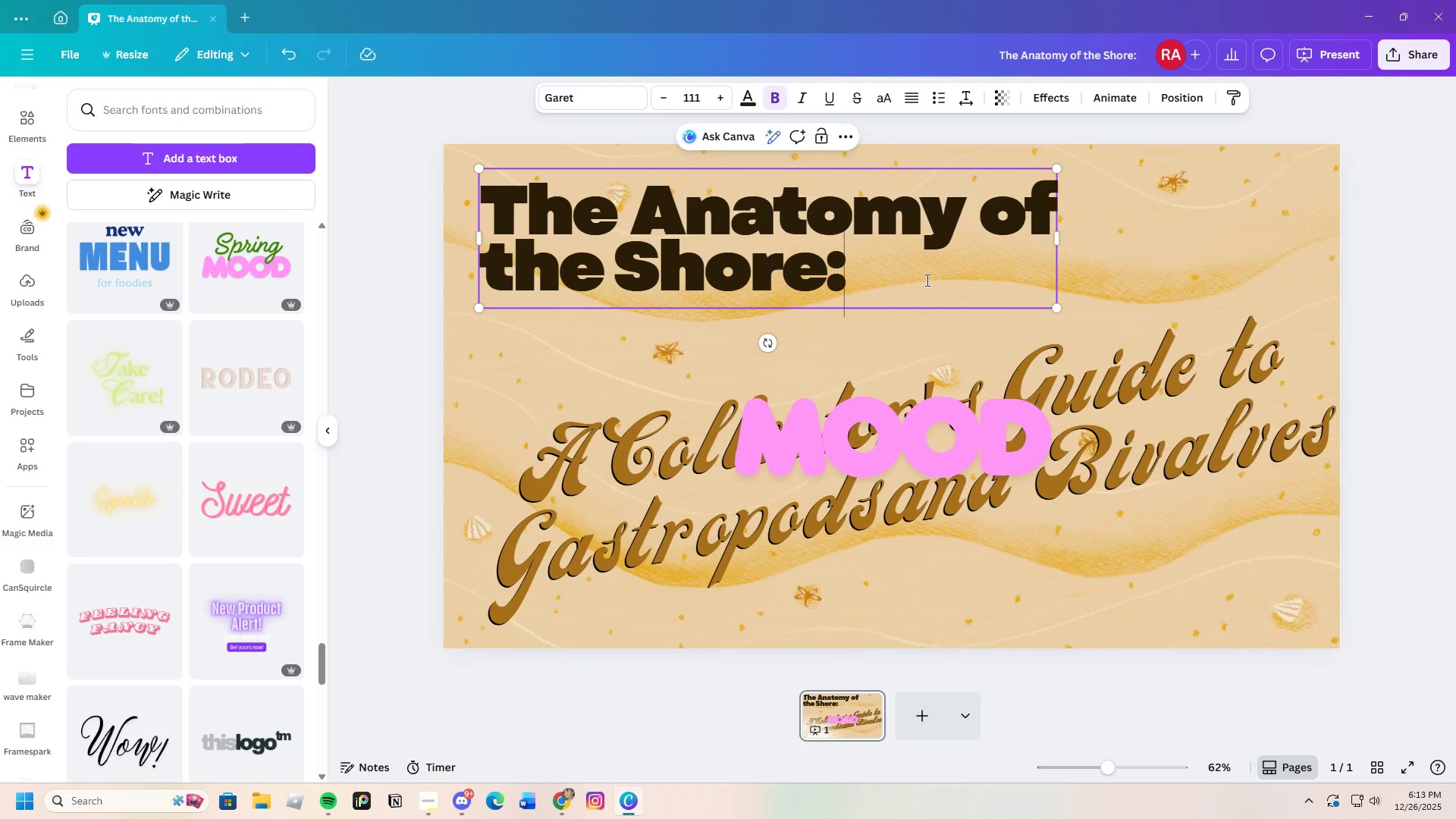 
left_click_drag(start_coordinate=[926, 280], to_coordinate=[468, 237])
 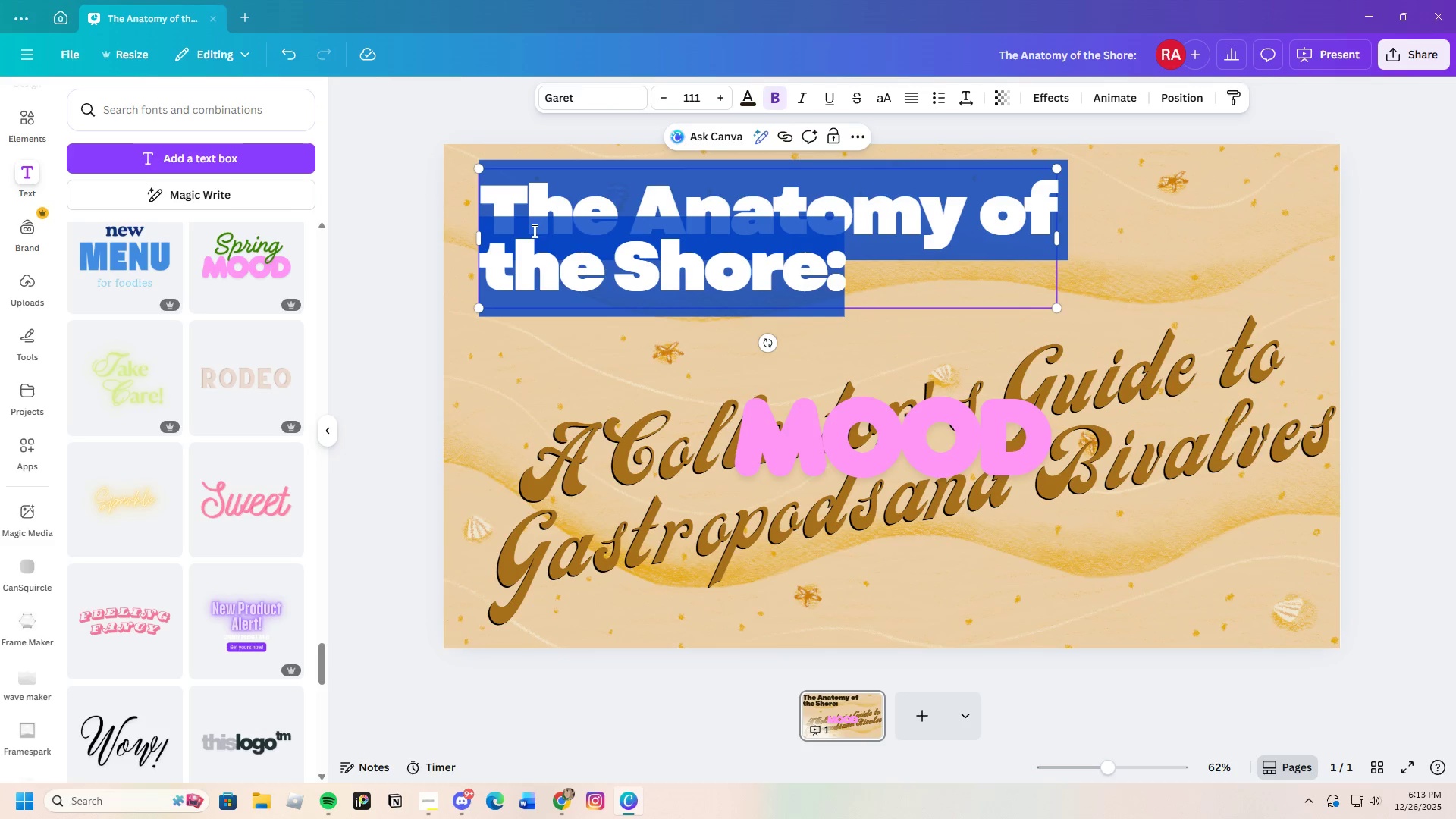 
right_click([533, 231])
 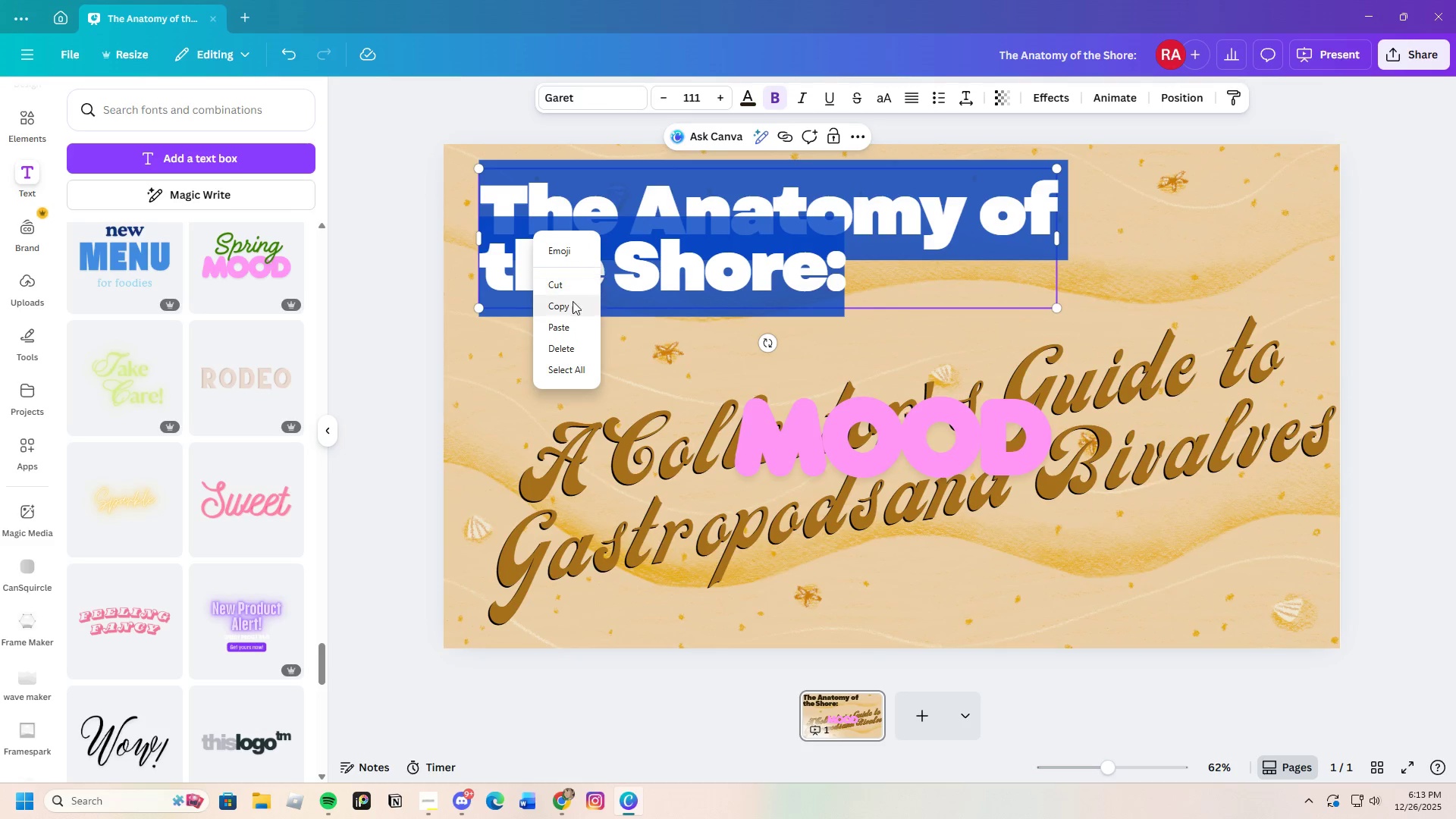 
left_click([573, 302])
 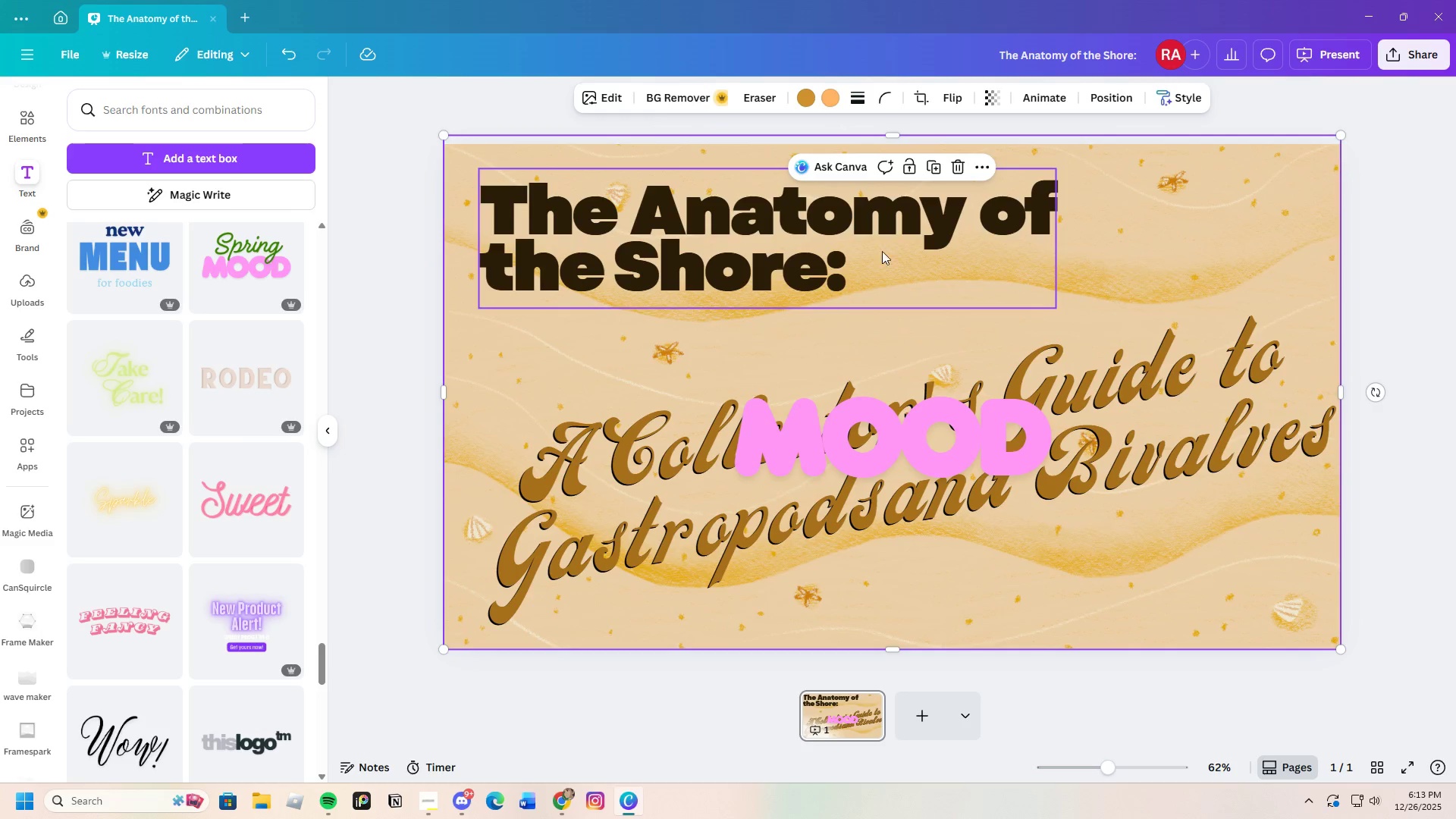 
left_click([952, 161])
 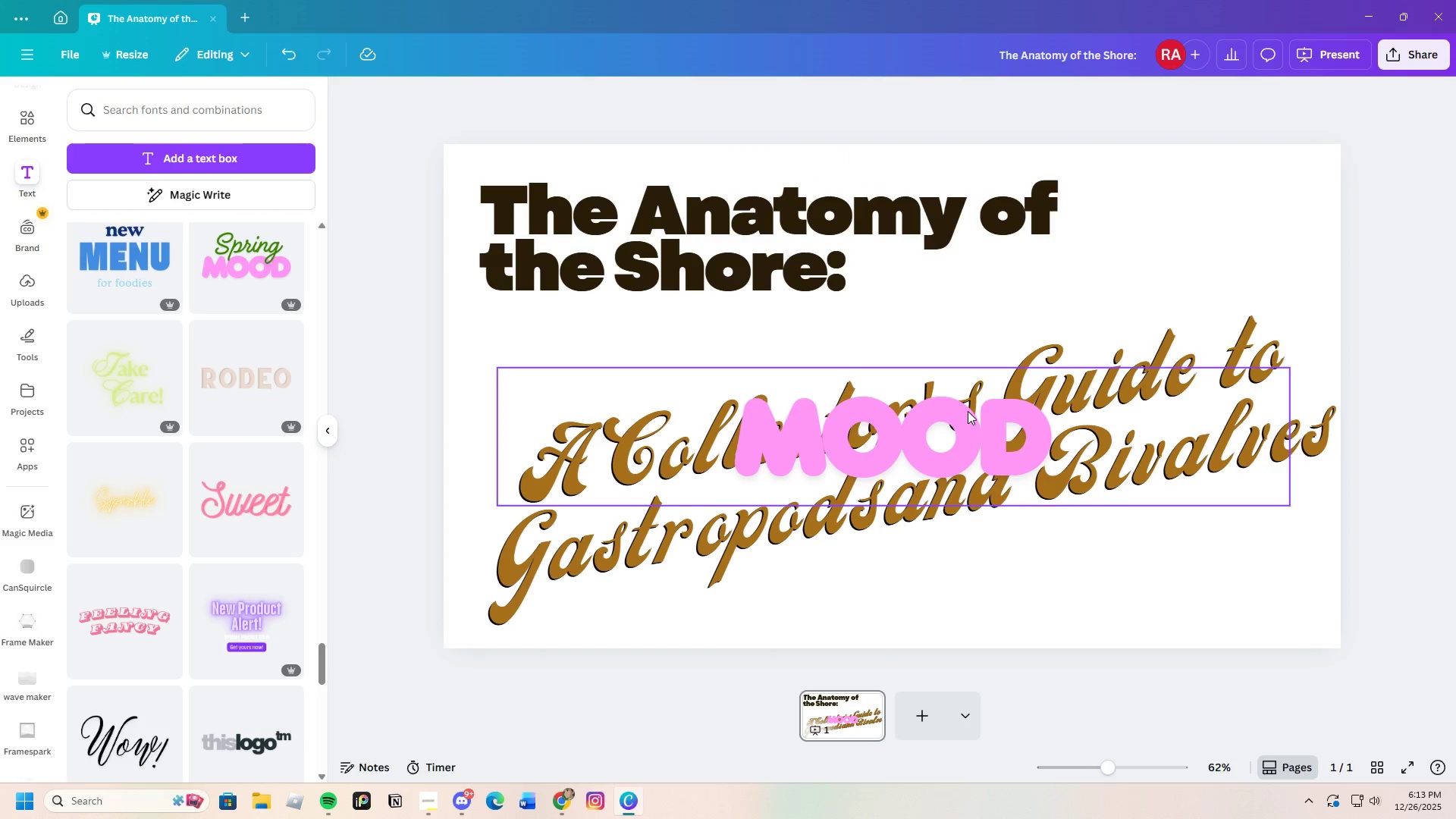 
double_click([968, 411])
 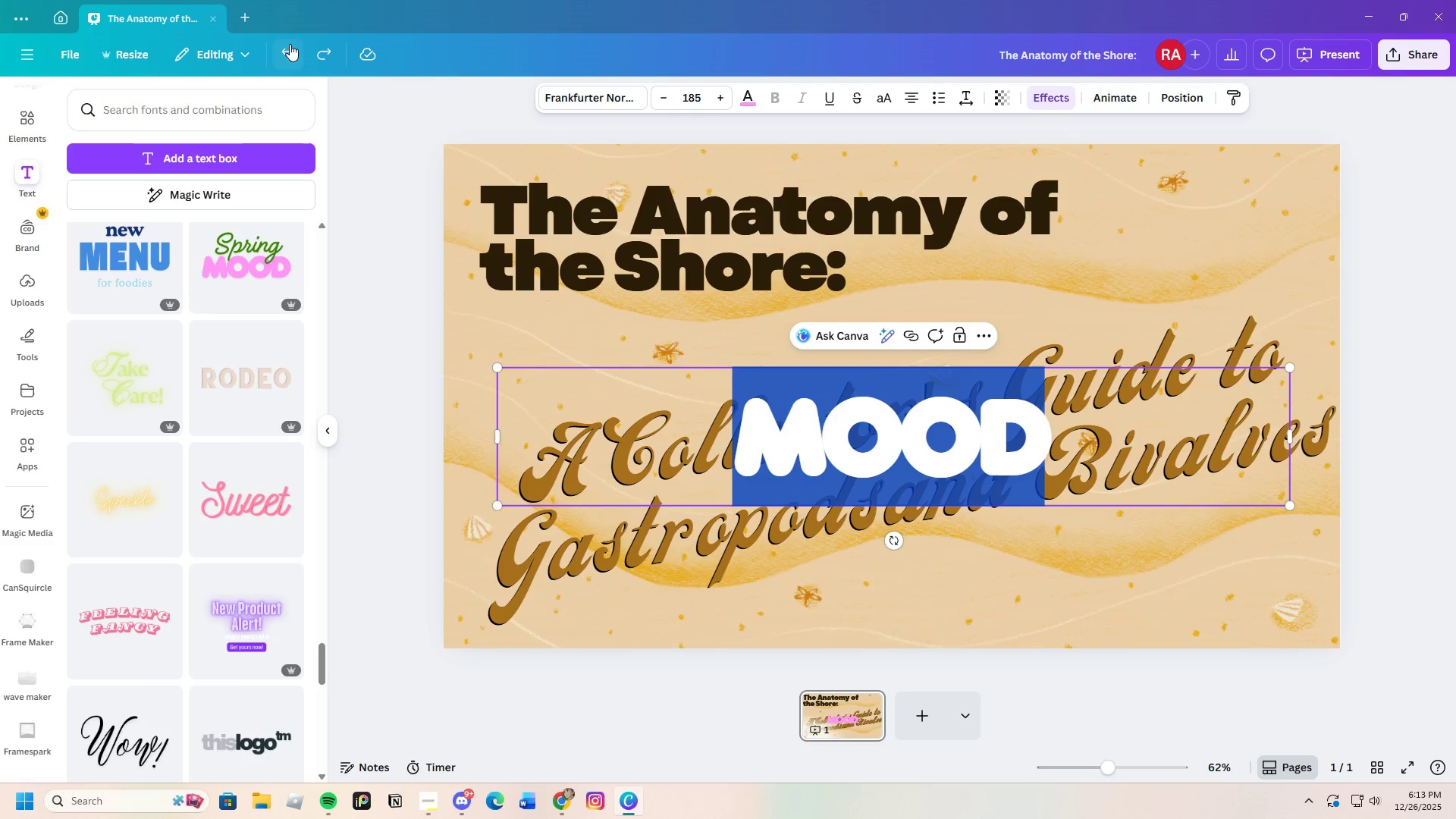 
left_click([1003, 237])
 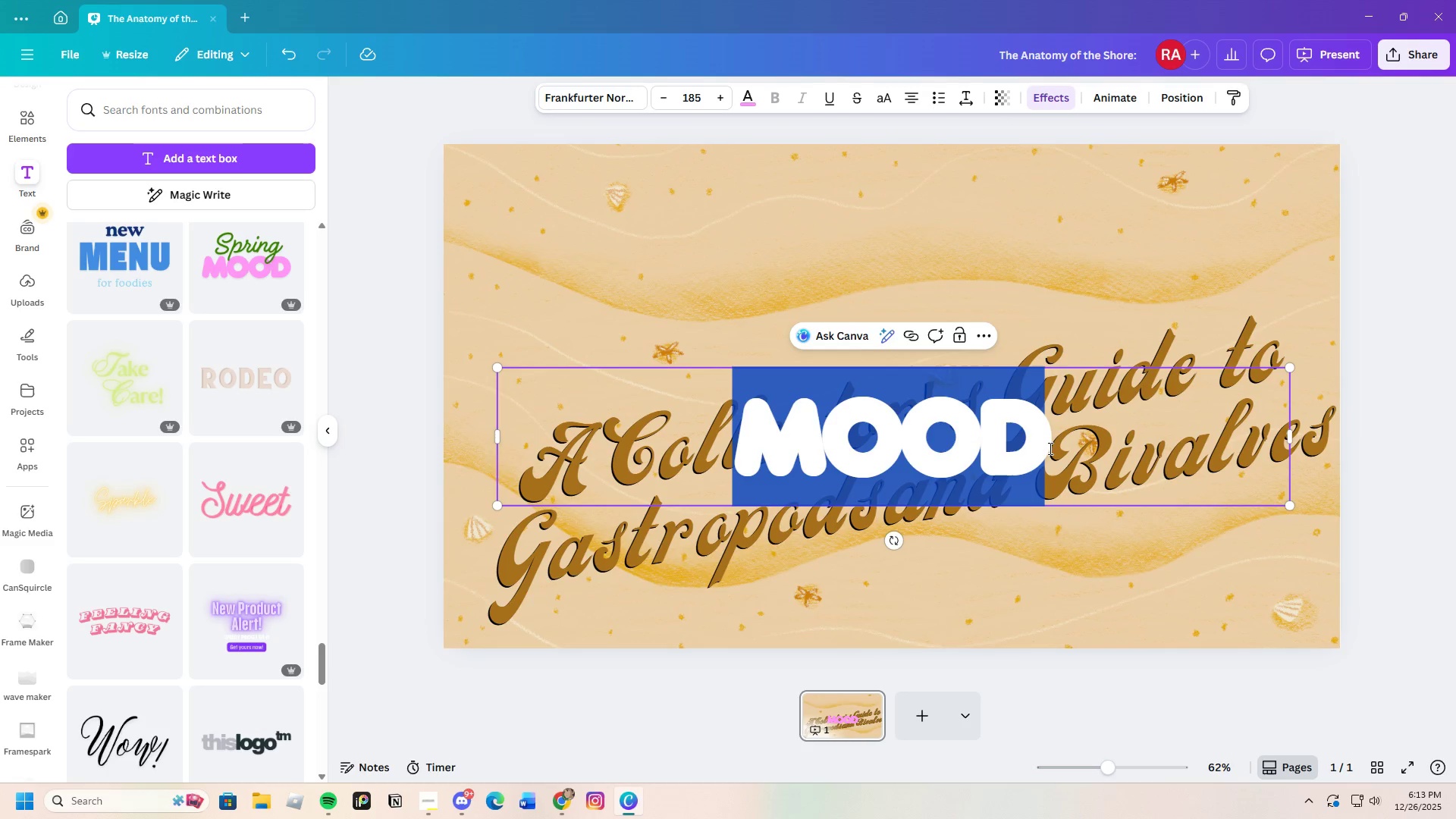 
key(Backspace)
 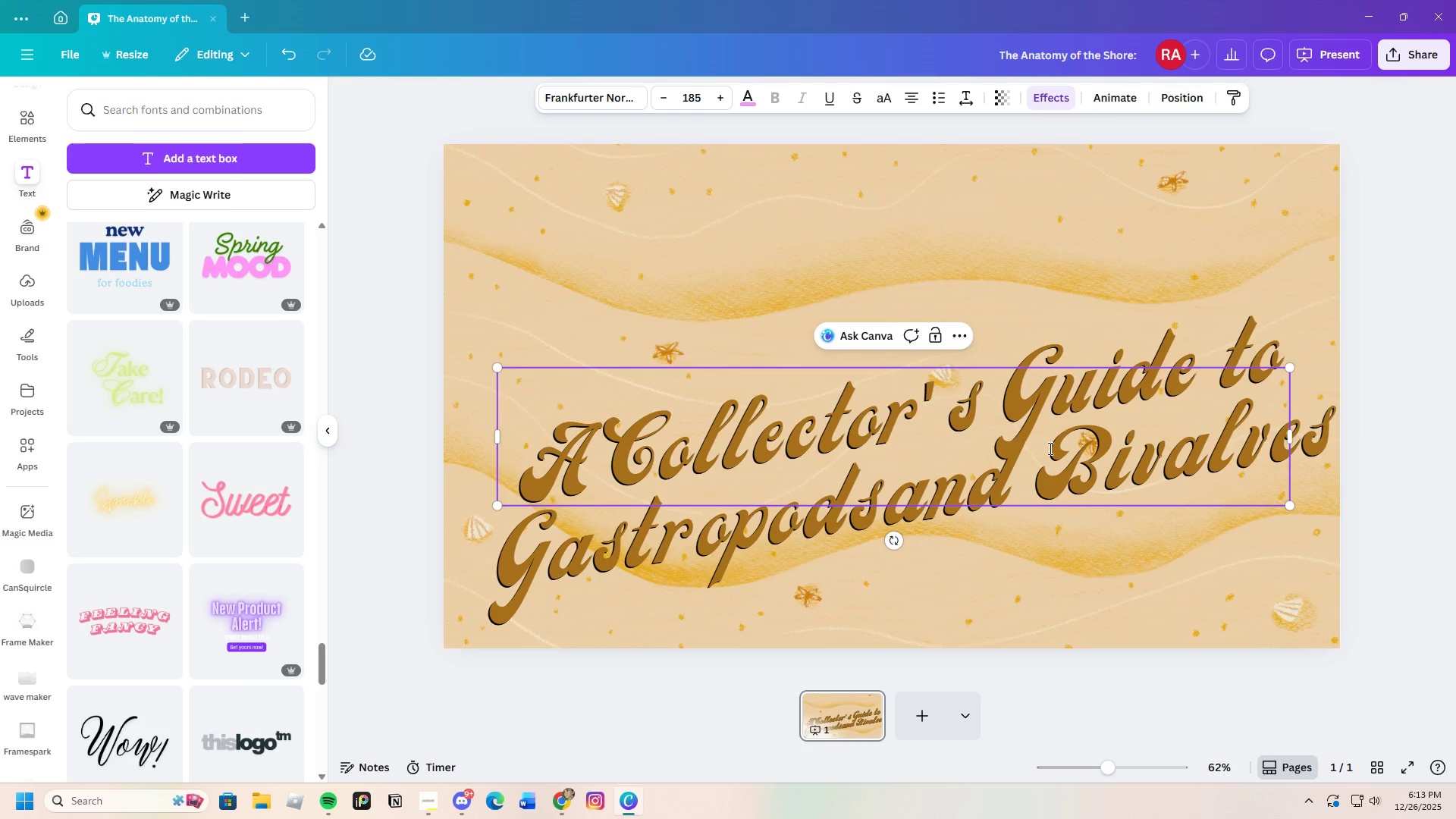 
key(Control+V)
 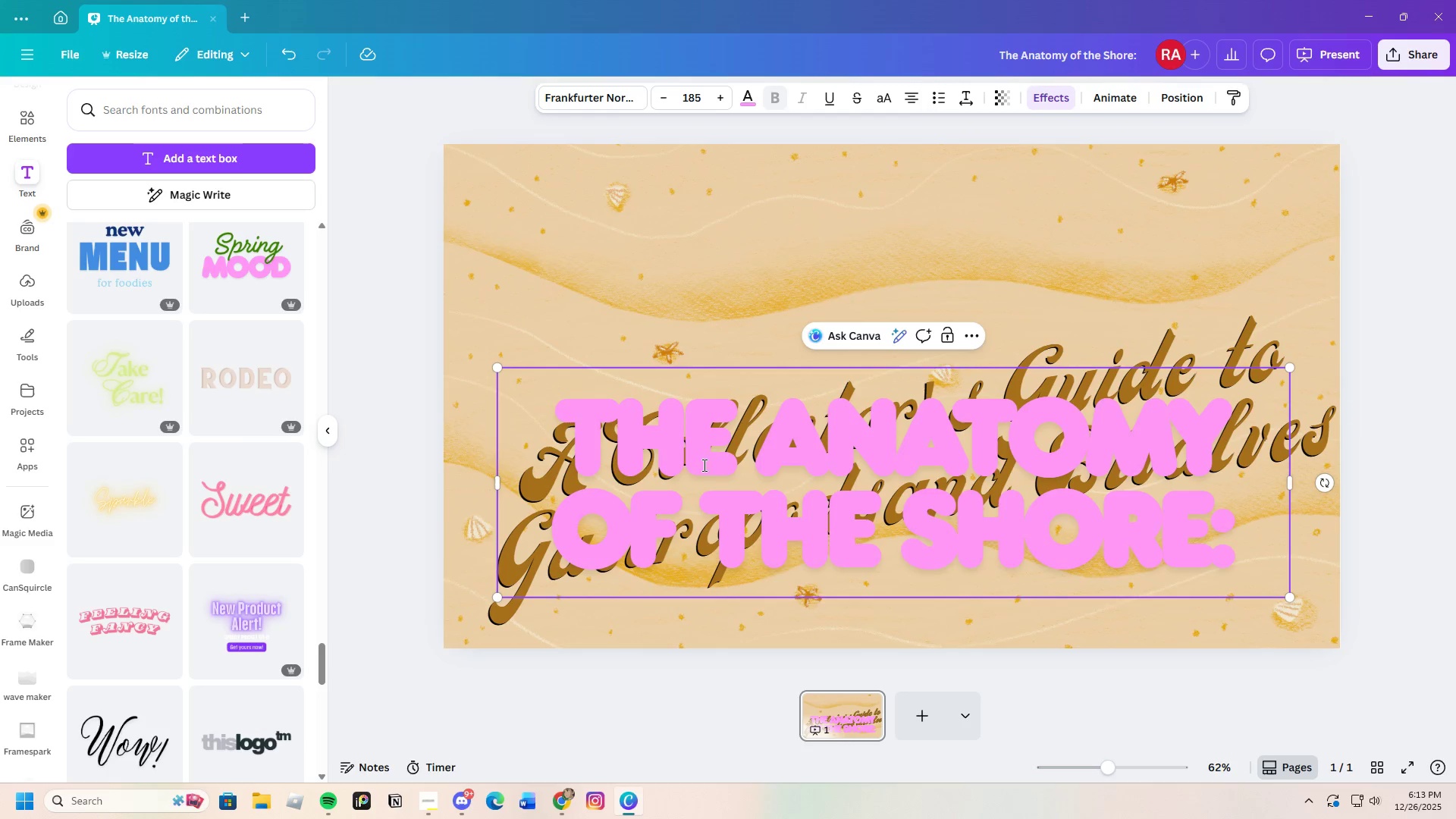 
left_click_drag(start_coordinate=[554, 441], to_coordinate=[1348, 557])
 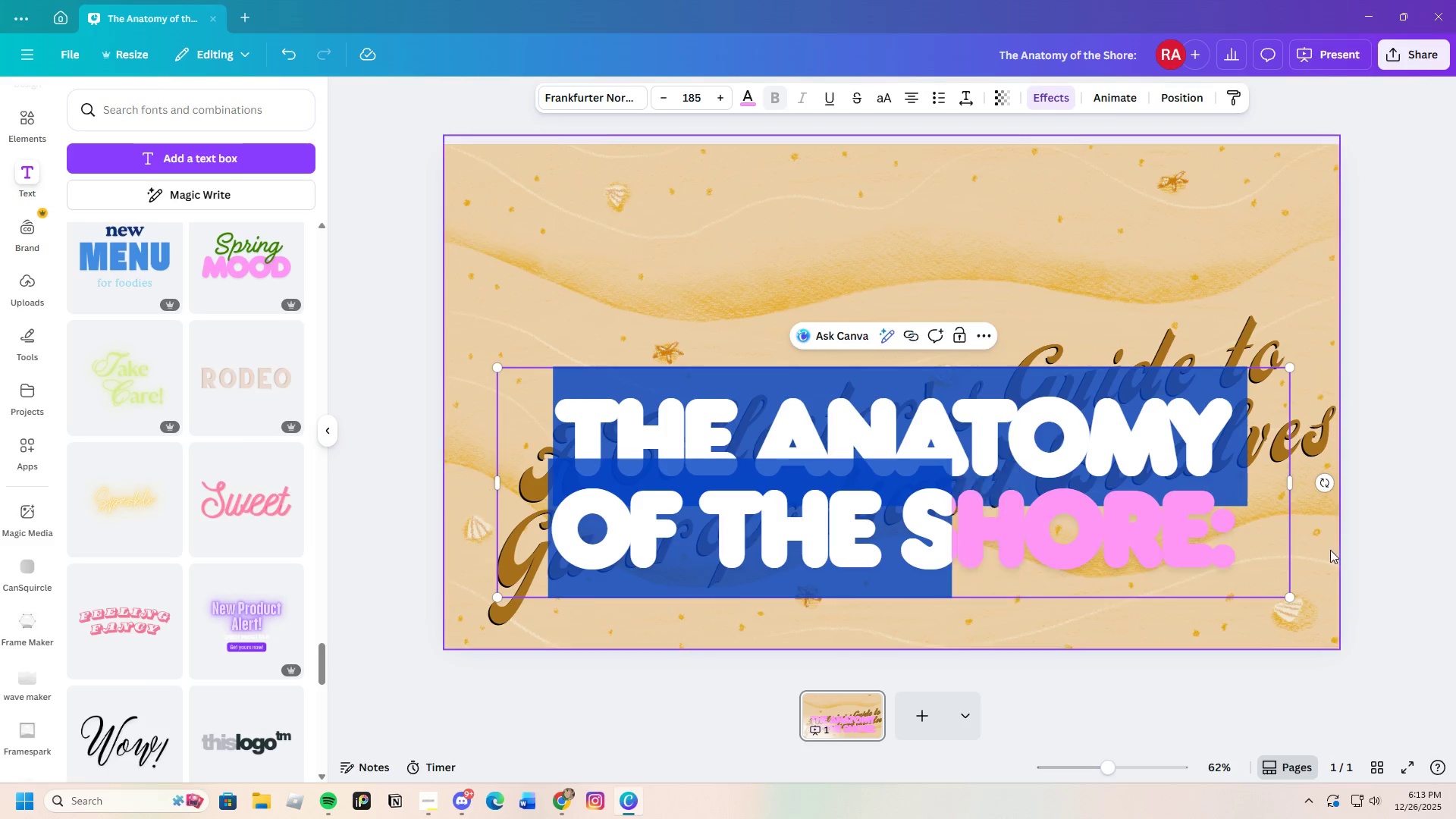 
left_click_drag(start_coordinate=[1330, 550], to_coordinate=[1301, 550])
 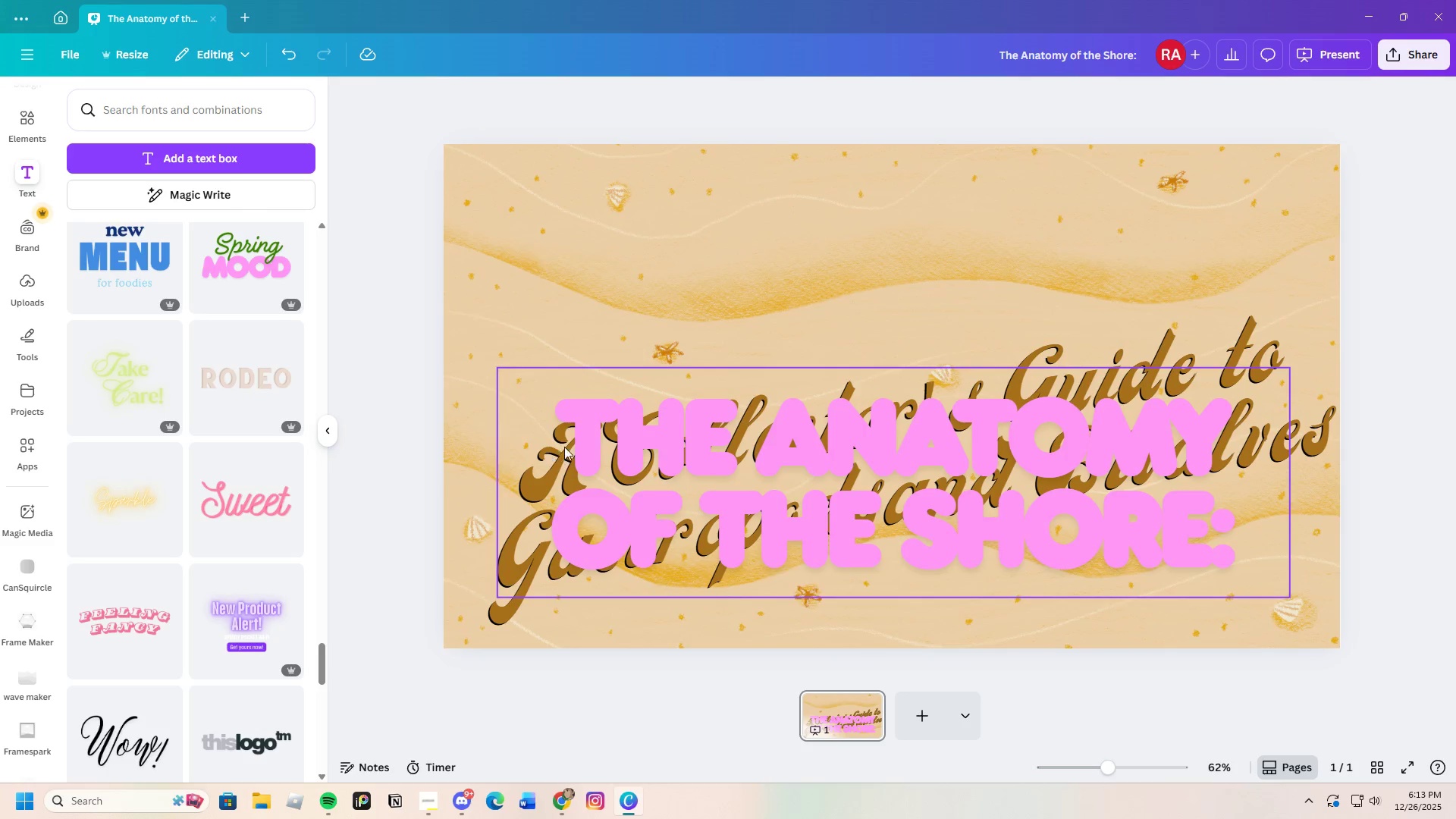 
left_click([567, 441])
 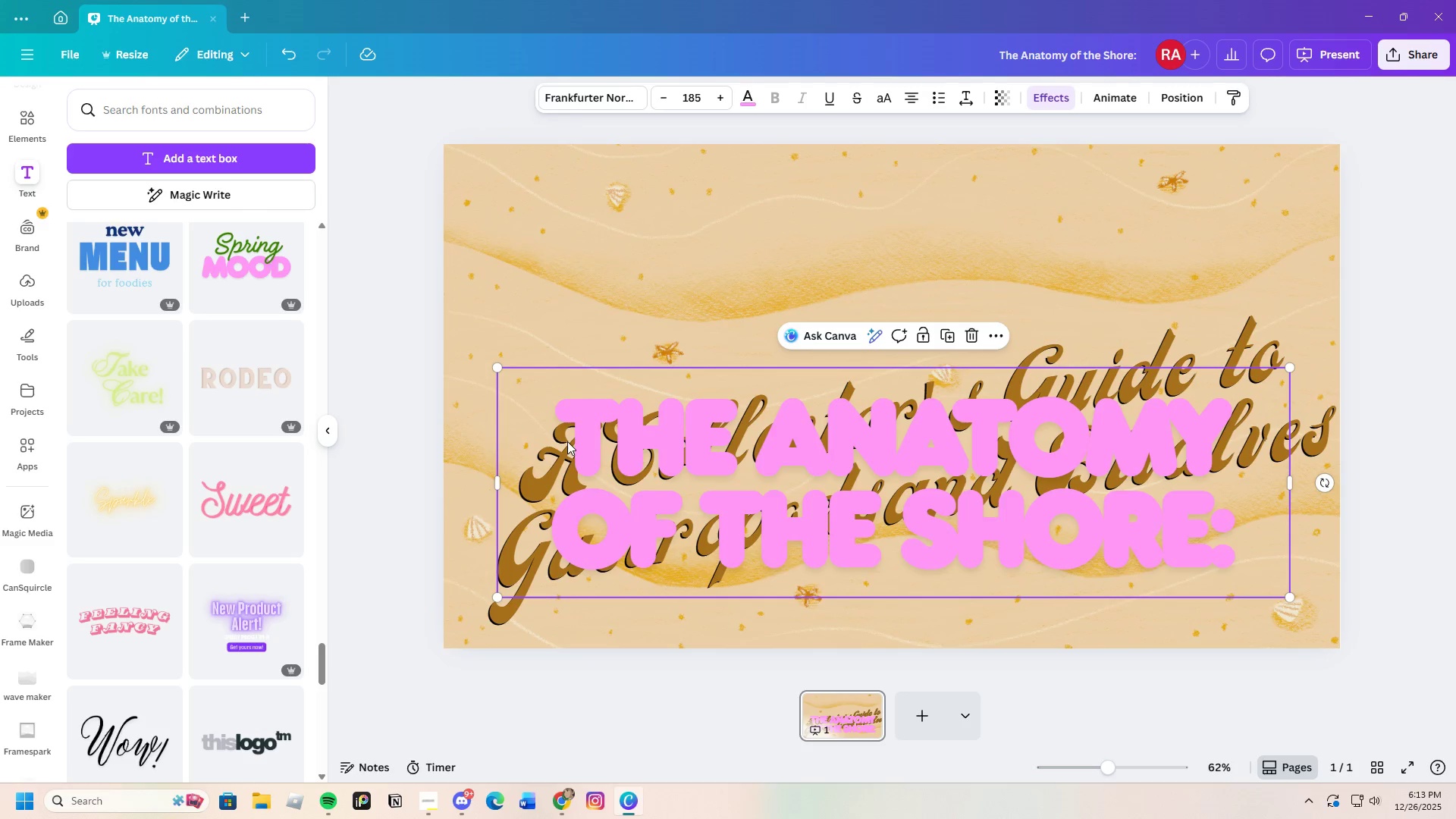 
left_click([567, 441])
 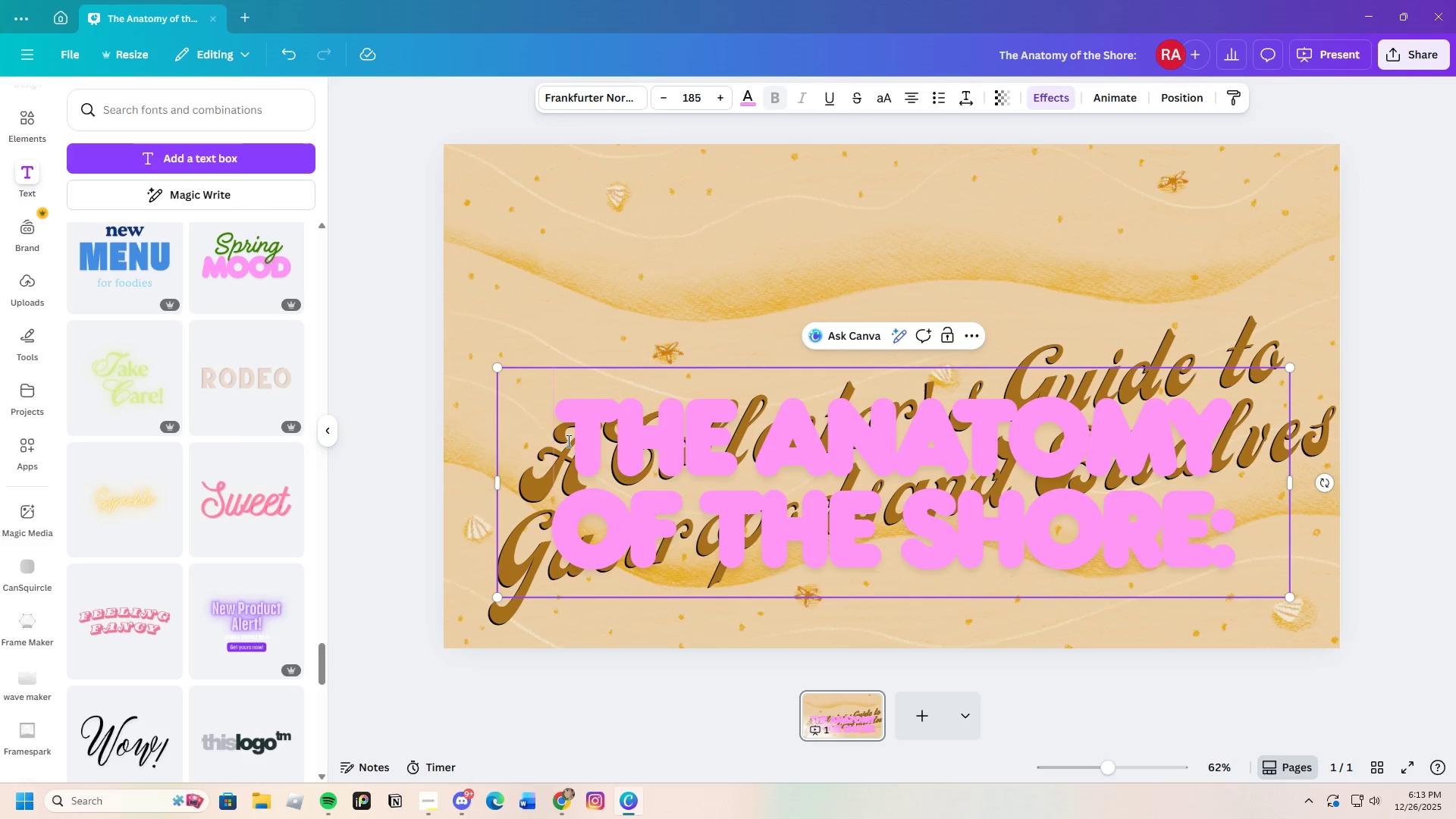 
left_click_drag(start_coordinate=[567, 441], to_coordinate=[1303, 531])
 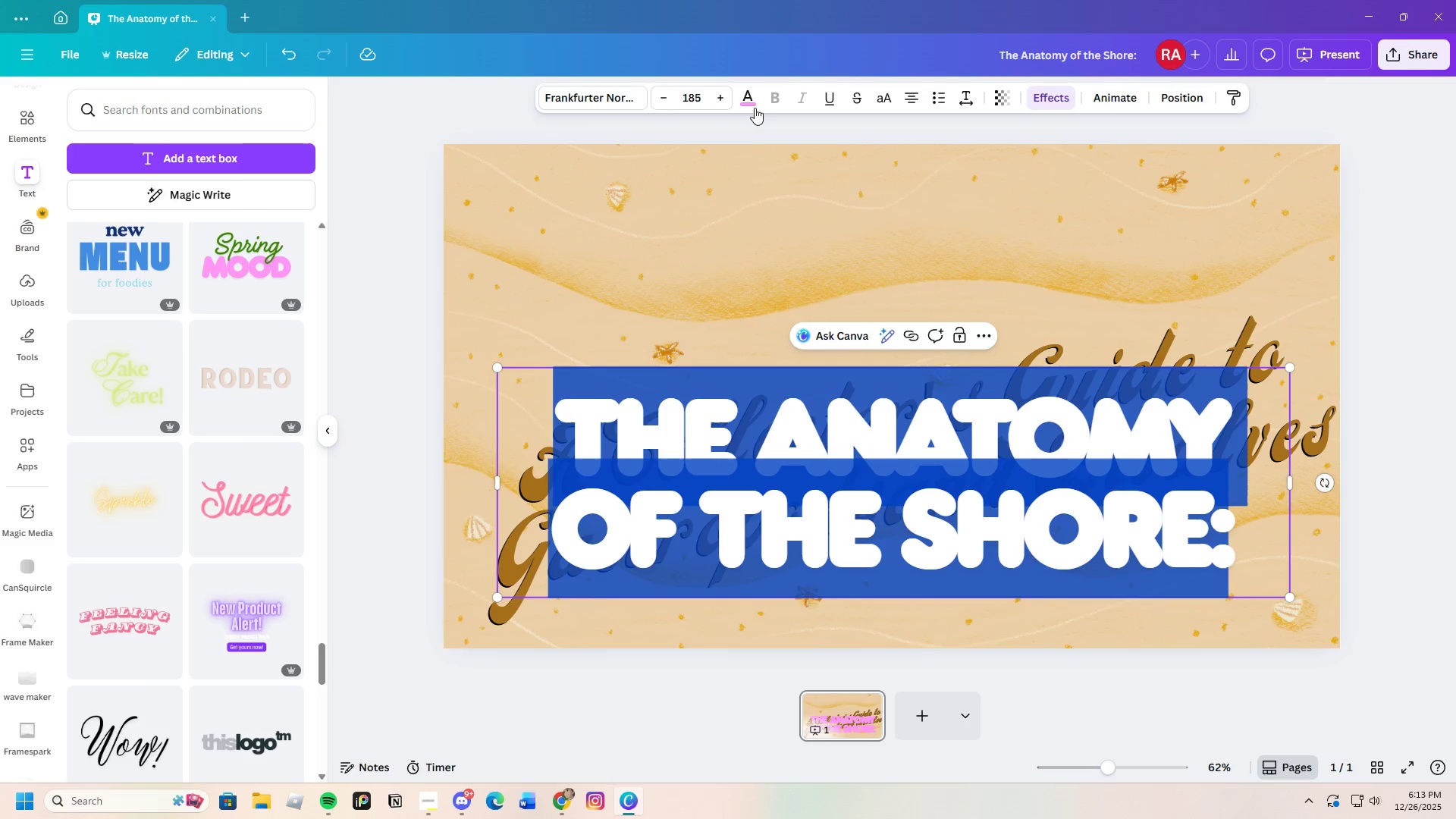 
left_click([752, 100])
 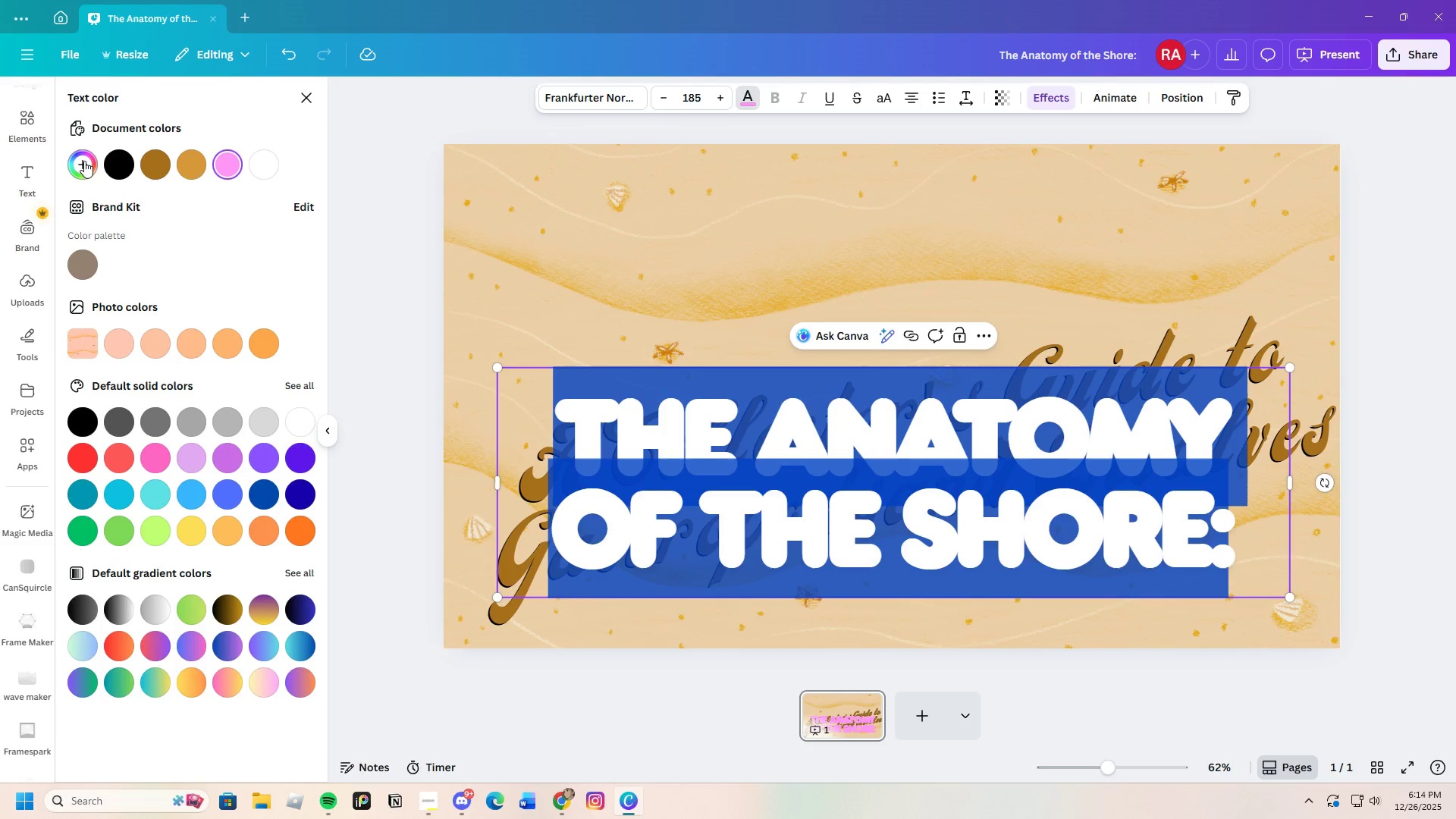 
left_click([150, 161])
 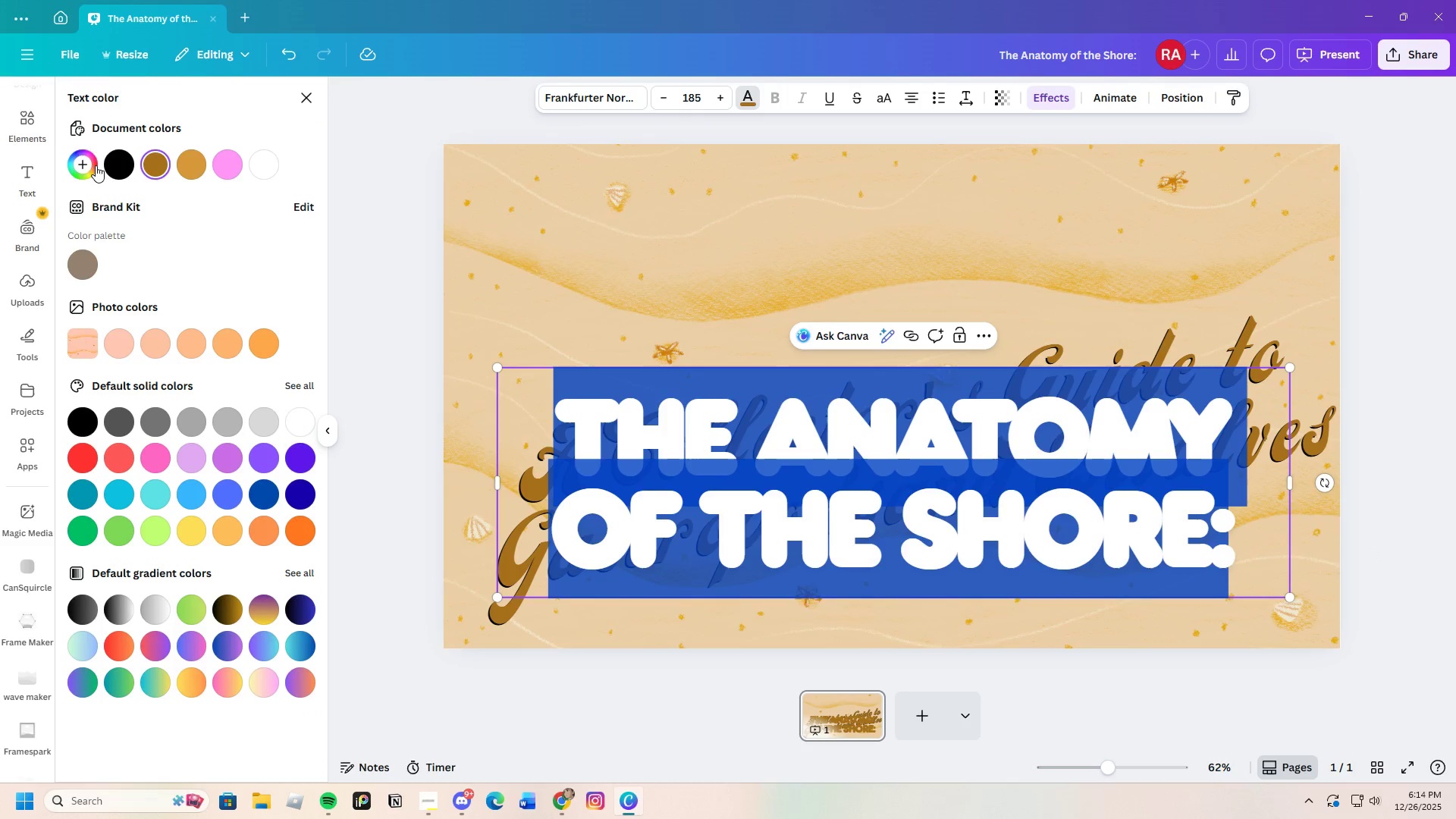 
left_click([84, 165])
 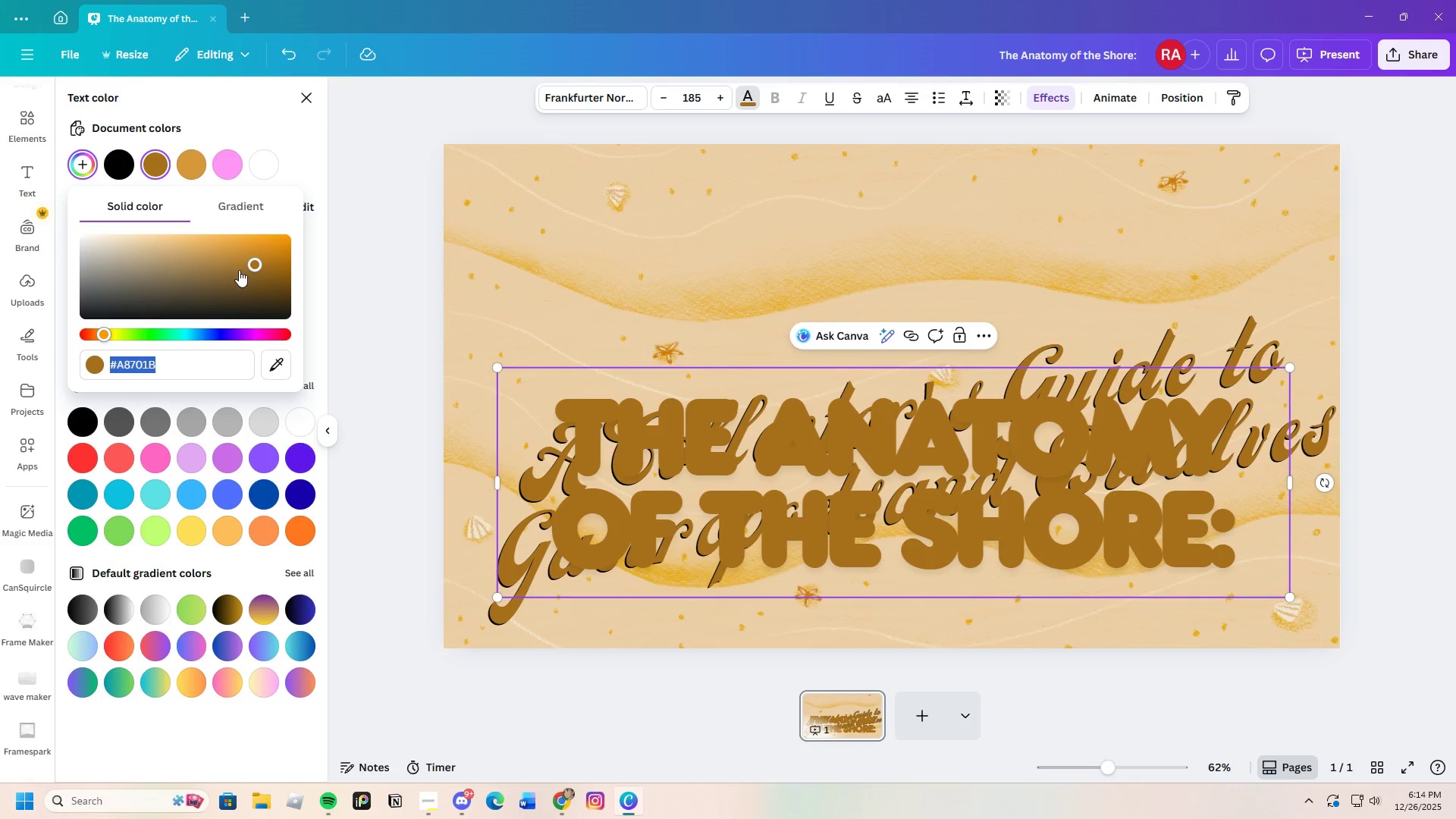 
left_click_drag(start_coordinate=[246, 268], to_coordinate=[253, 303])
 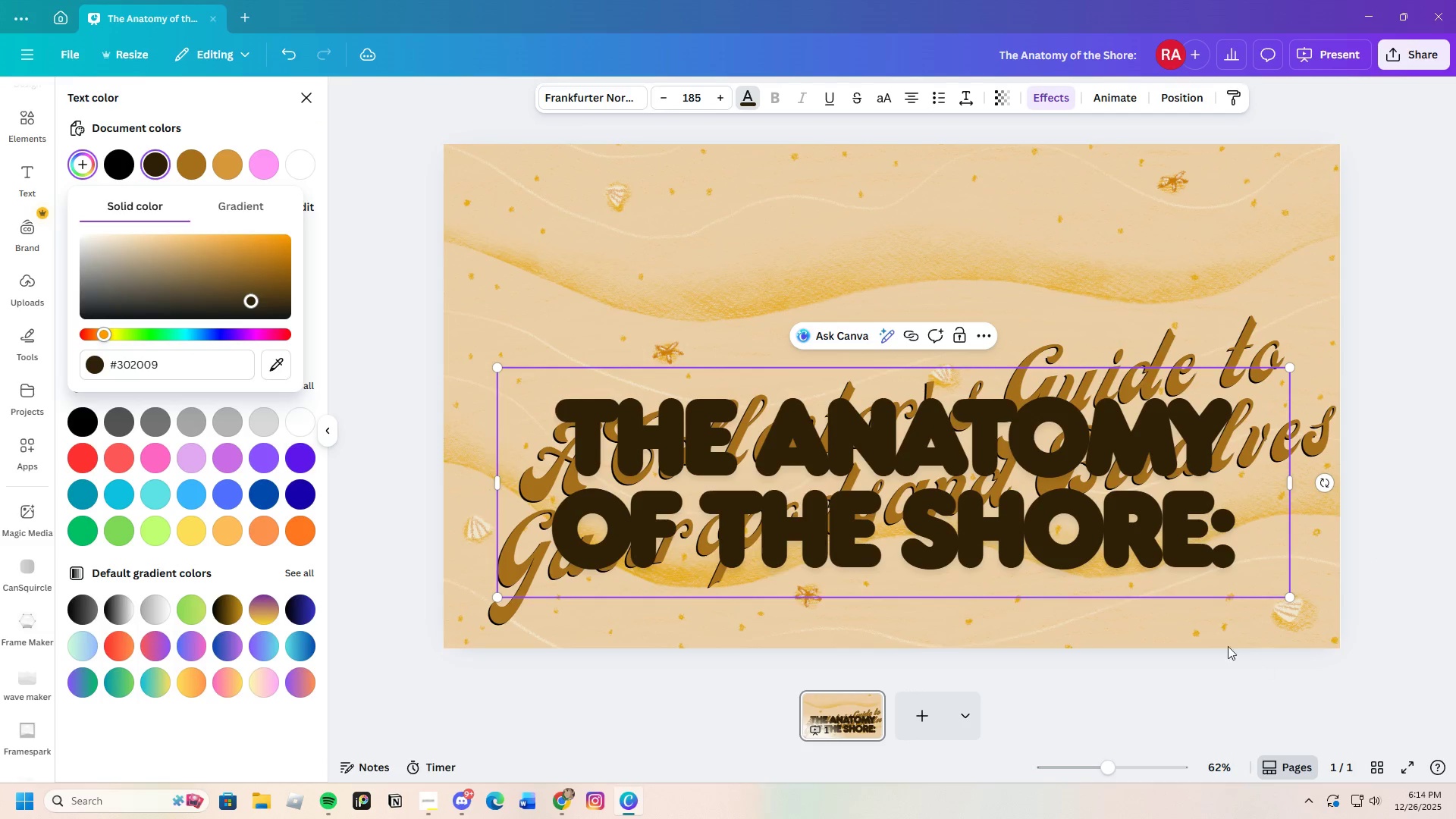 
left_click([1222, 646])
 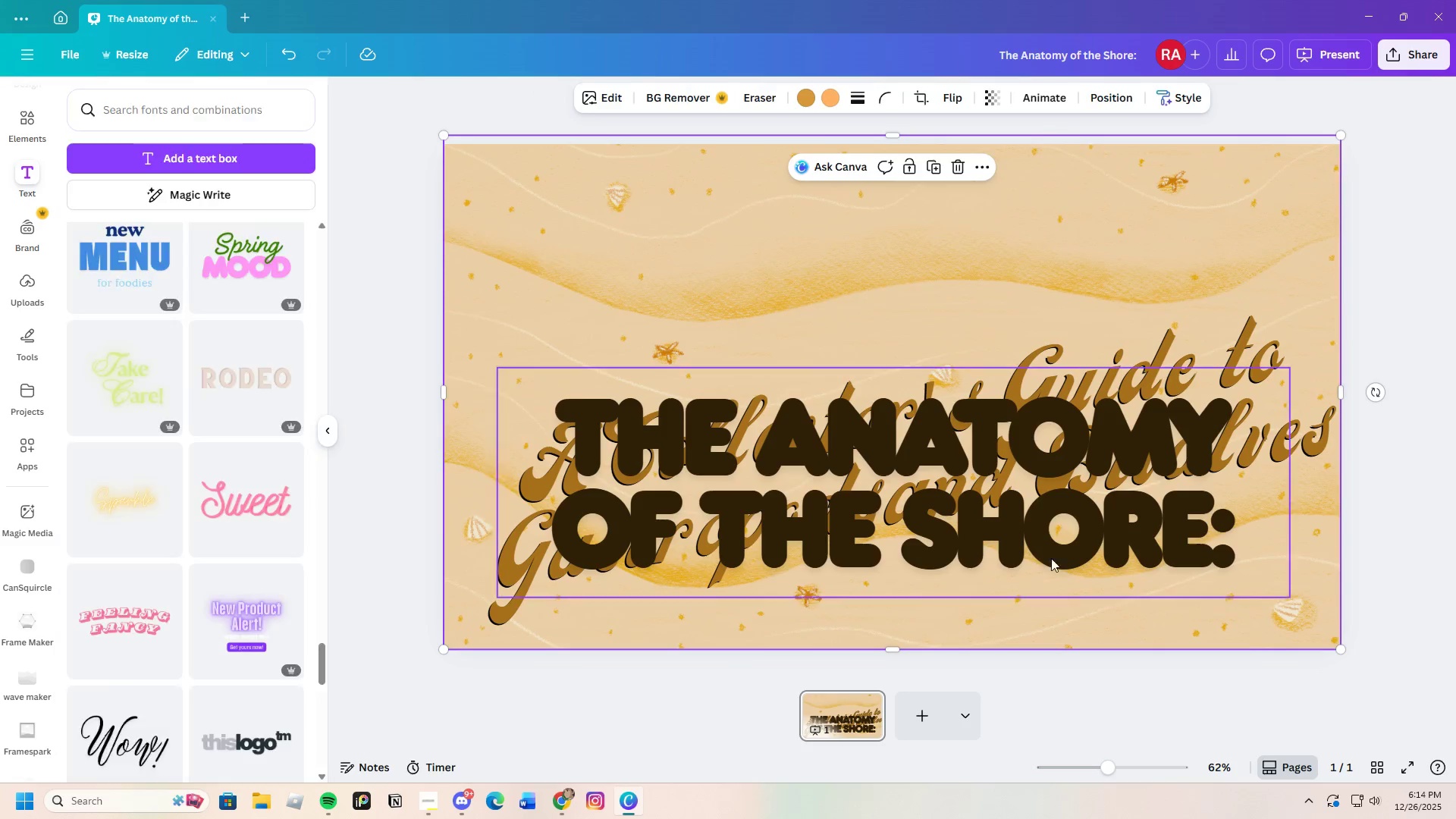 
left_click_drag(start_coordinate=[1051, 556], to_coordinate=[969, 359])
 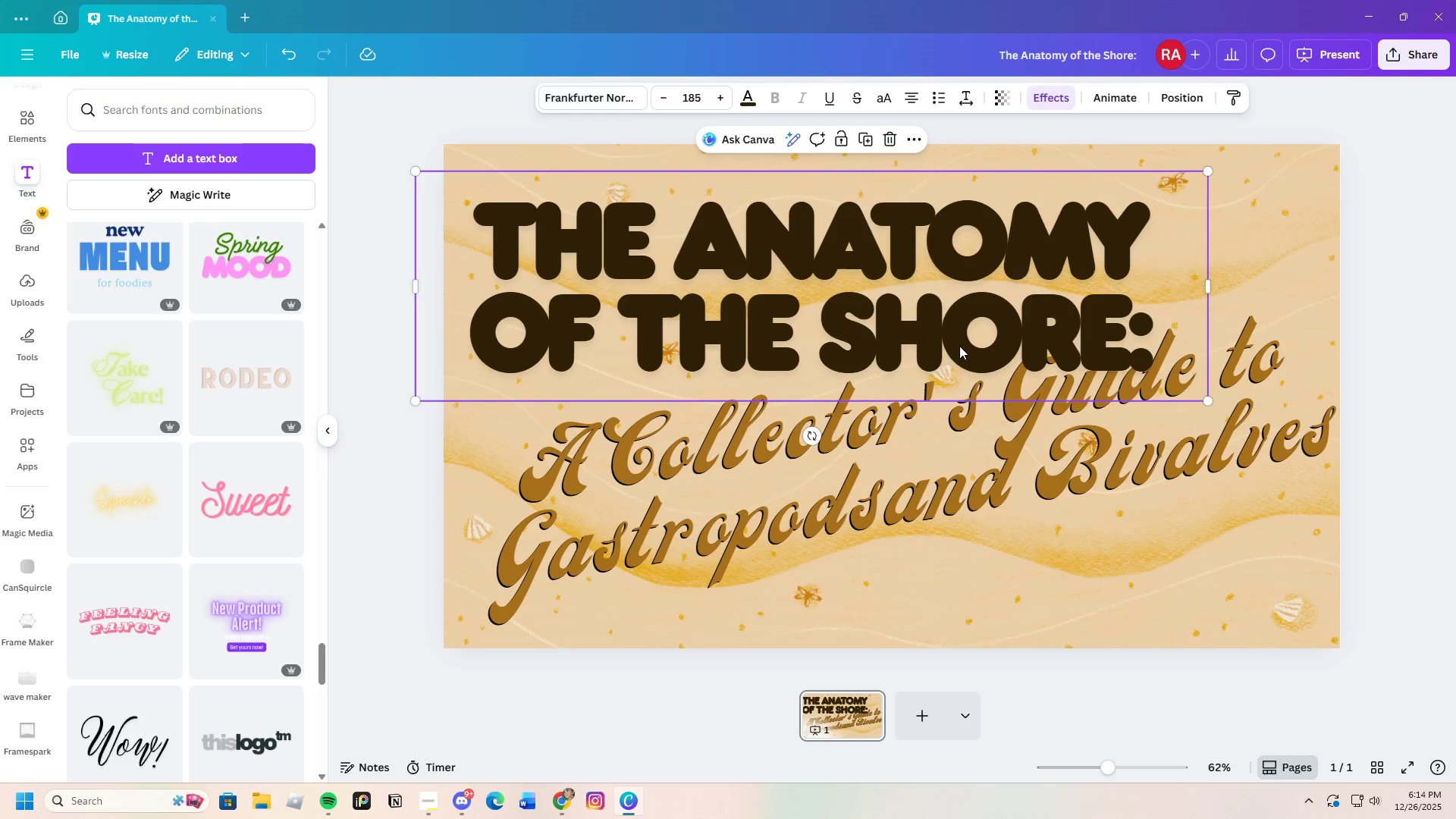 
left_click_drag(start_coordinate=[959, 346], to_coordinate=[966, 318])
 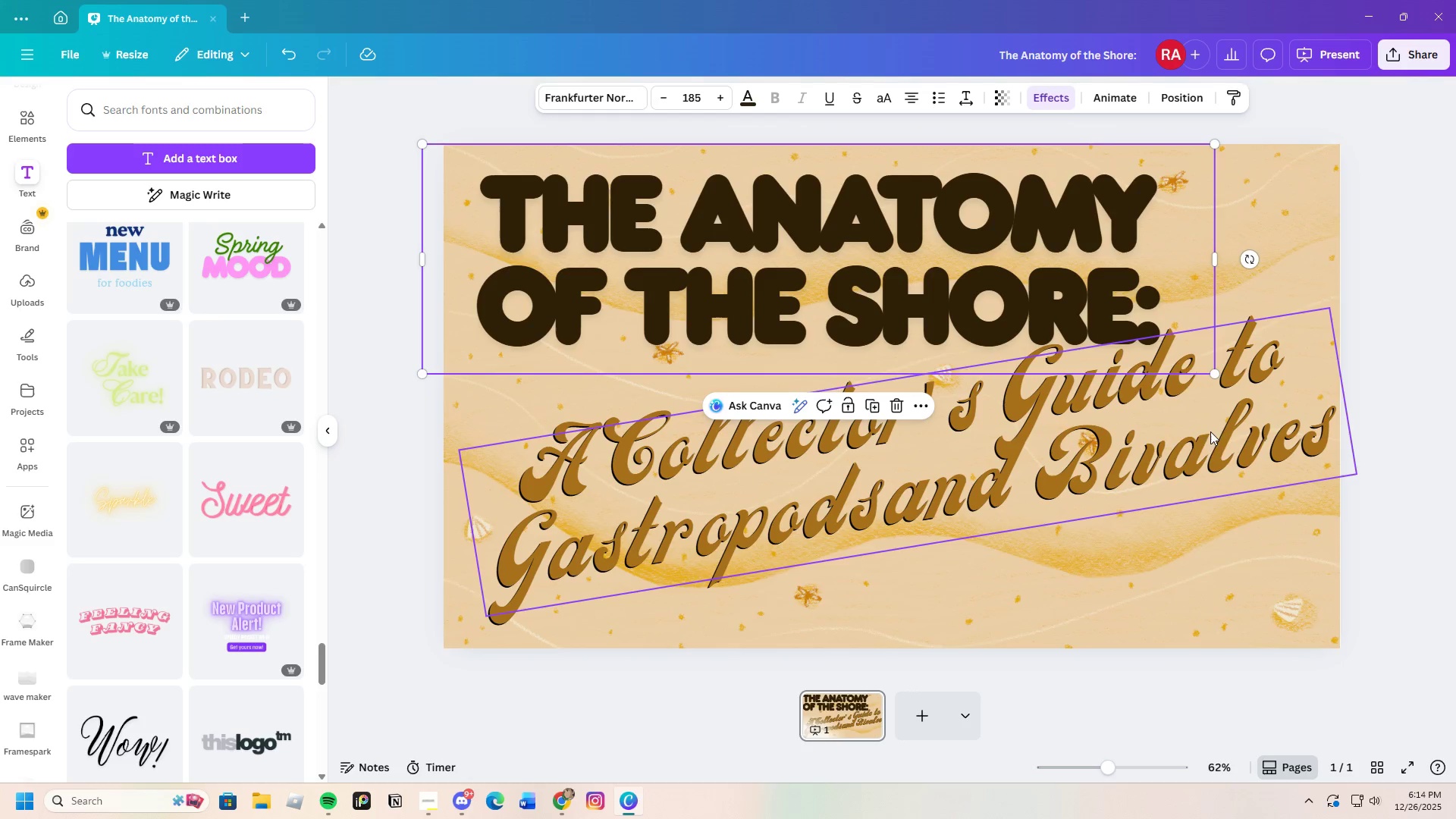 
left_click([1203, 447])
 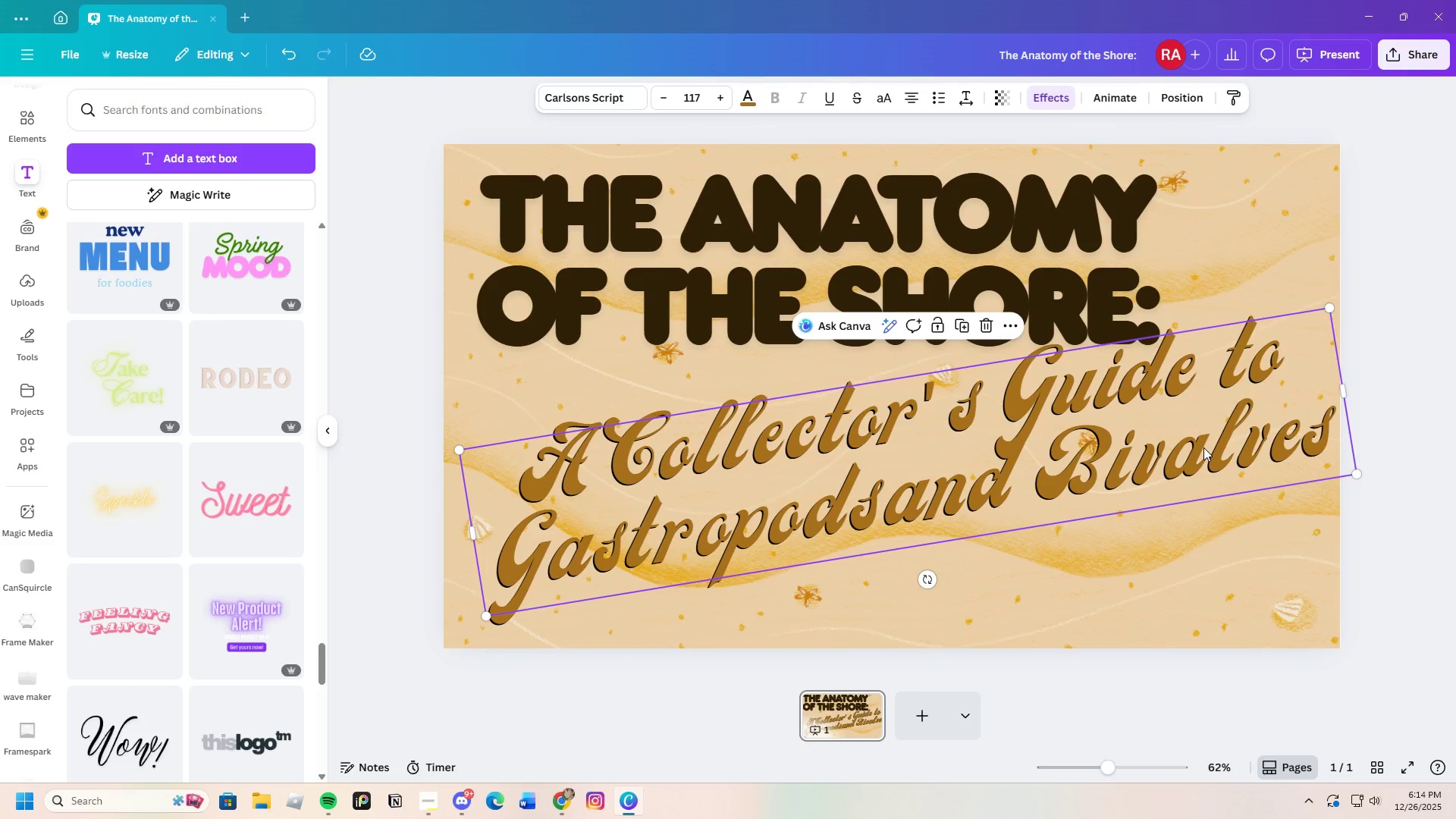 
left_click_drag(start_coordinate=[1203, 447], to_coordinate=[1198, 472])
 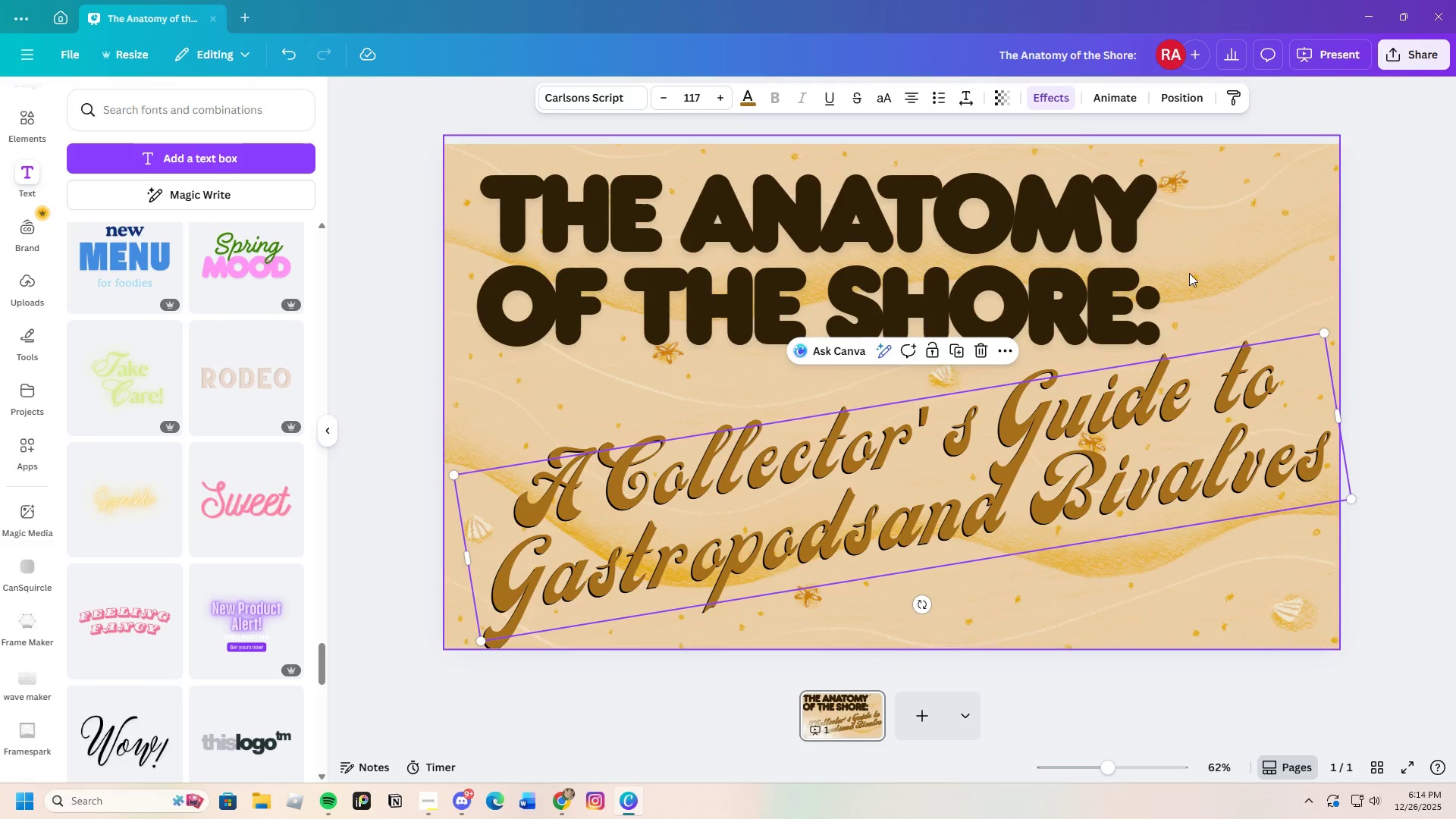 
left_click([1090, 259])
 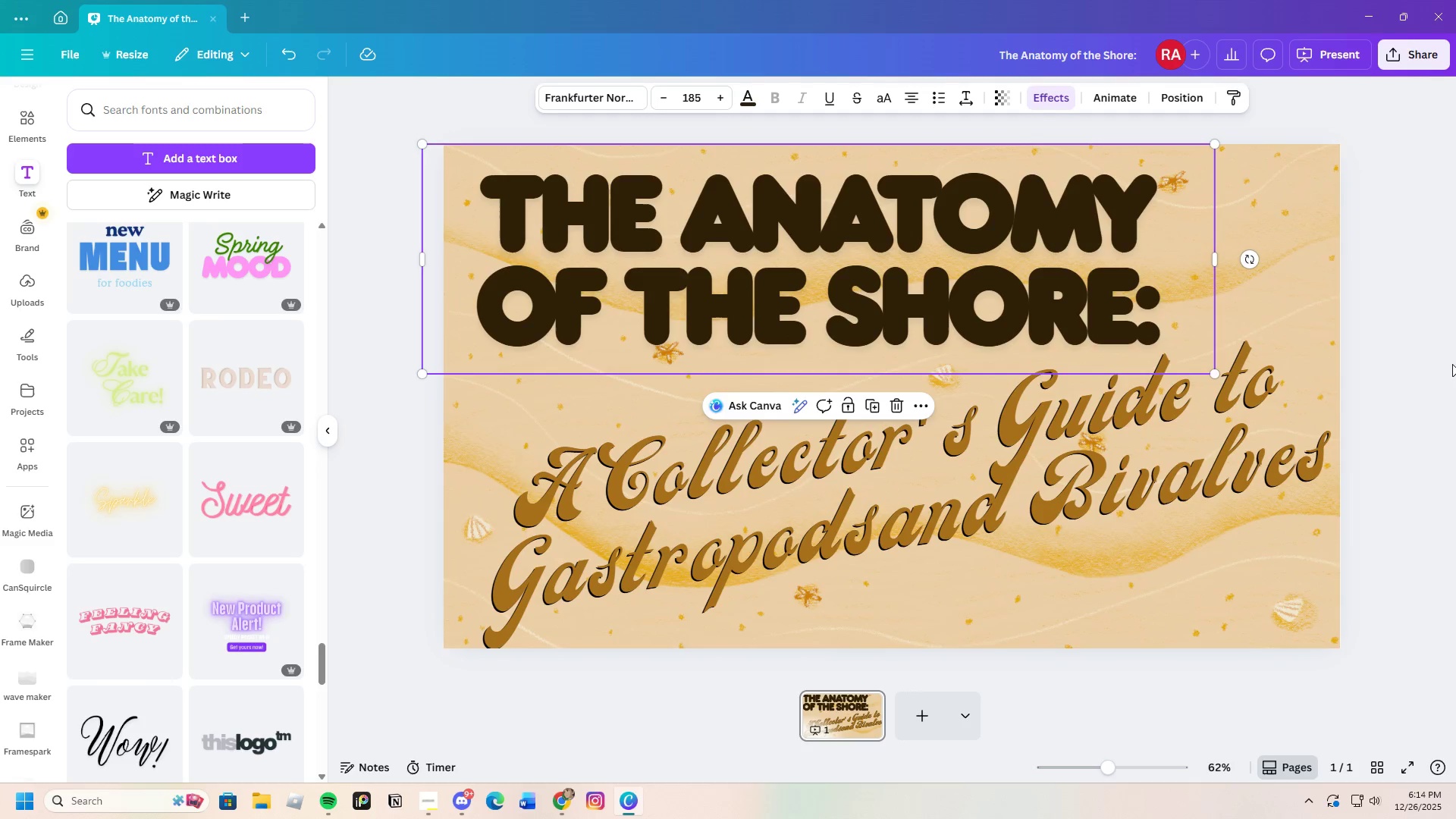 
left_click([1453, 365])
 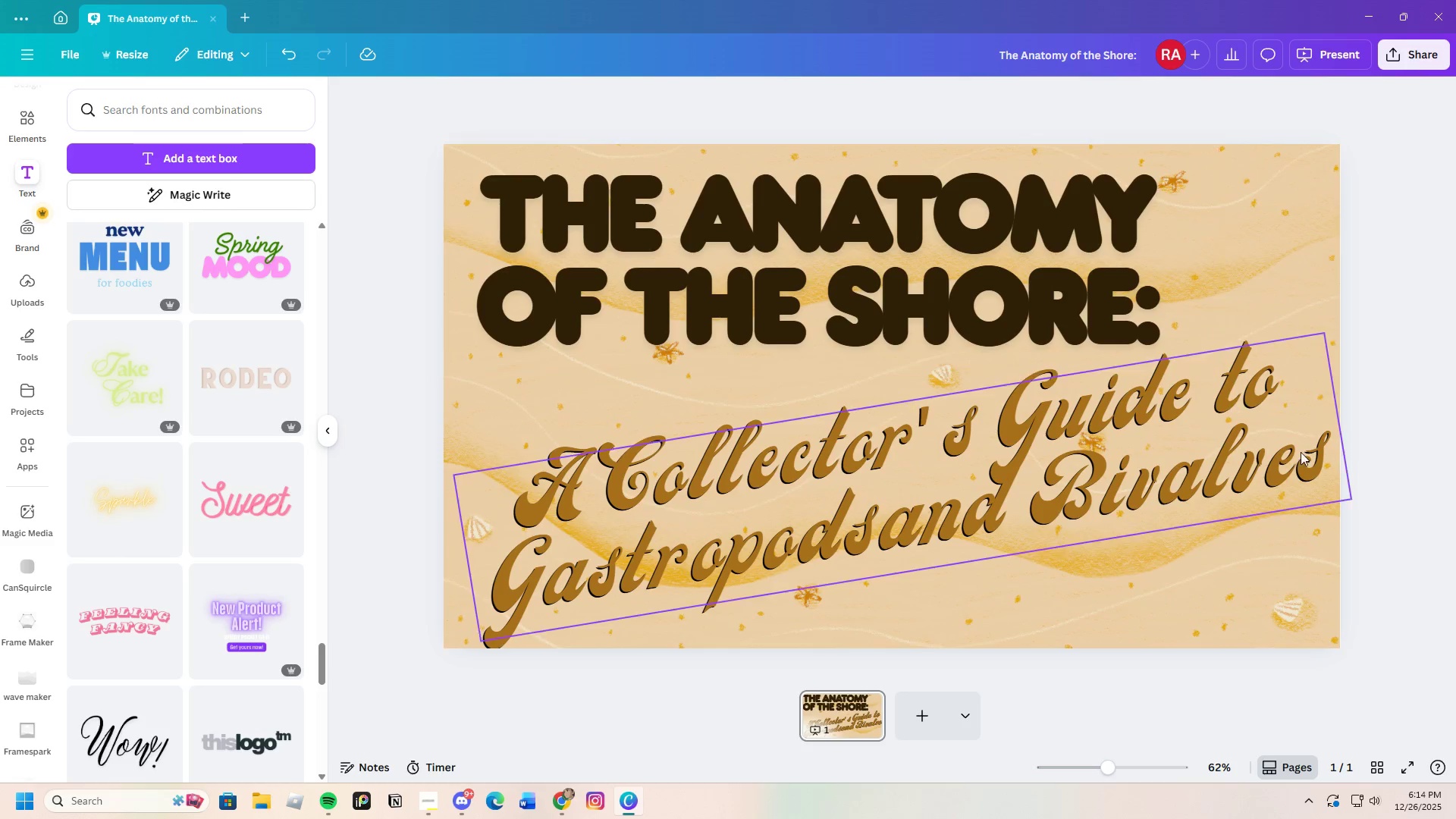 
wait(10.81)
 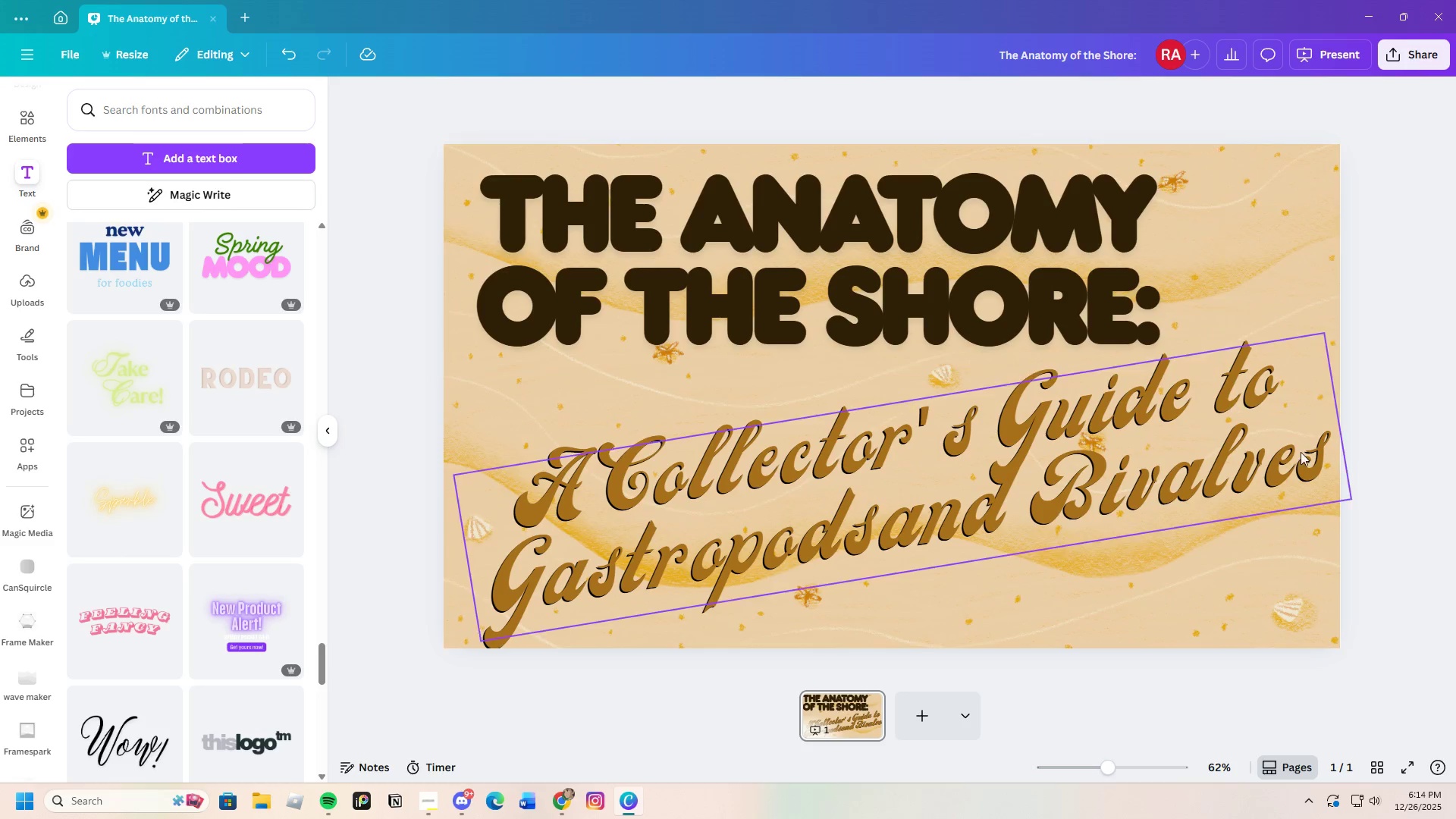 
left_click([1009, 290])
 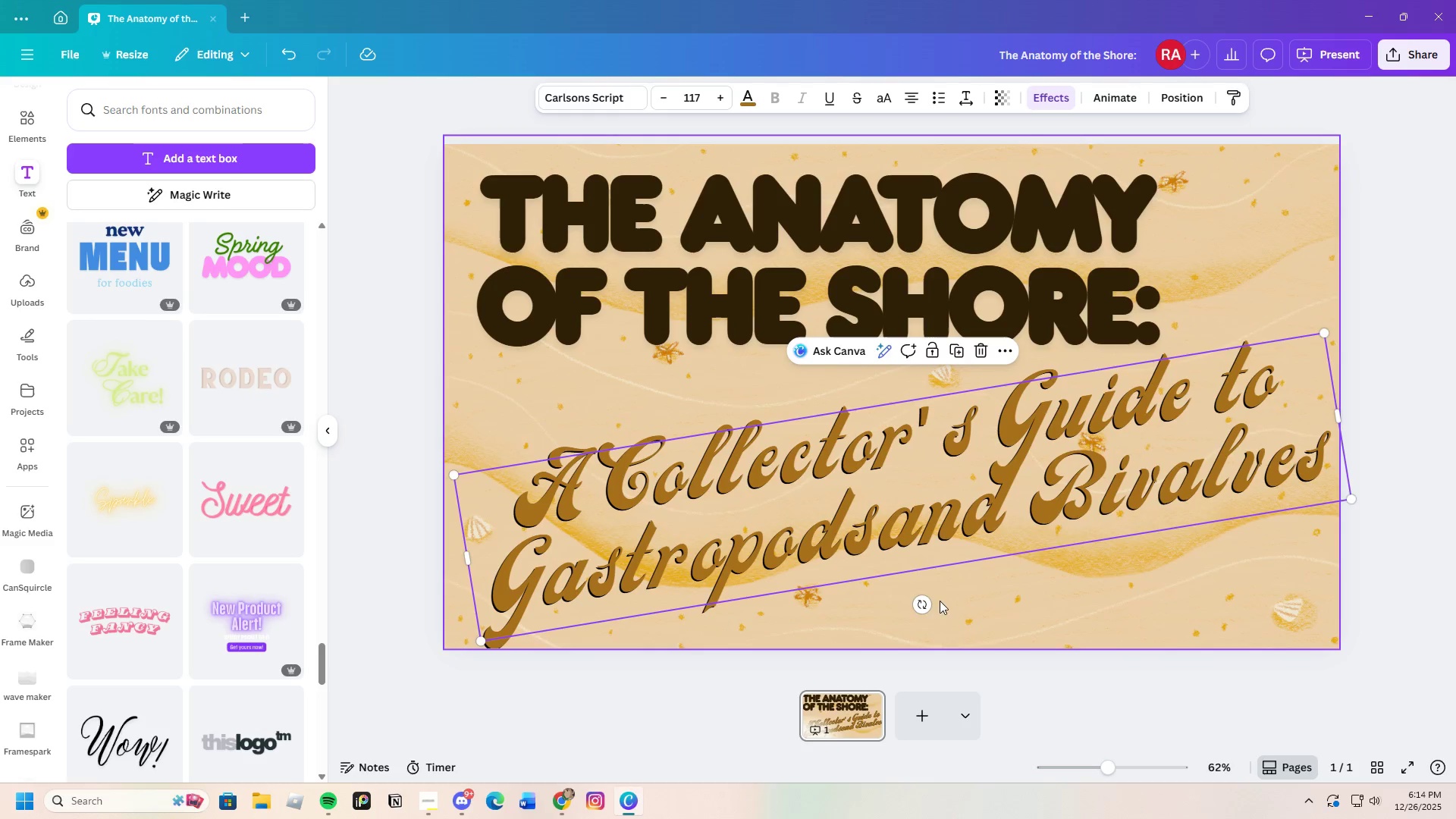 
left_click_drag(start_coordinate=[923, 605], to_coordinate=[941, 629])
 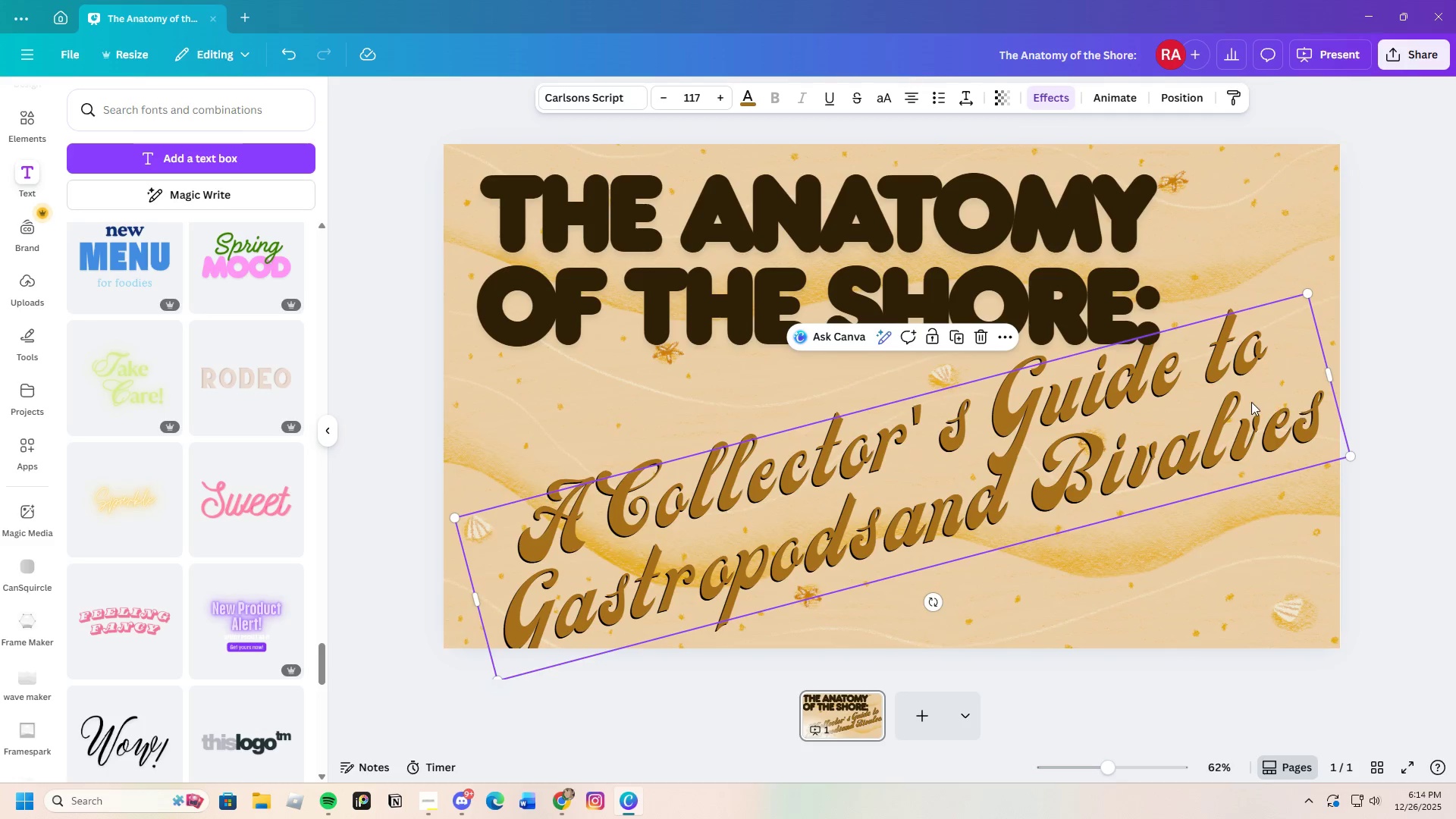 
left_click_drag(start_coordinate=[1245, 403], to_coordinate=[1237, 425])
 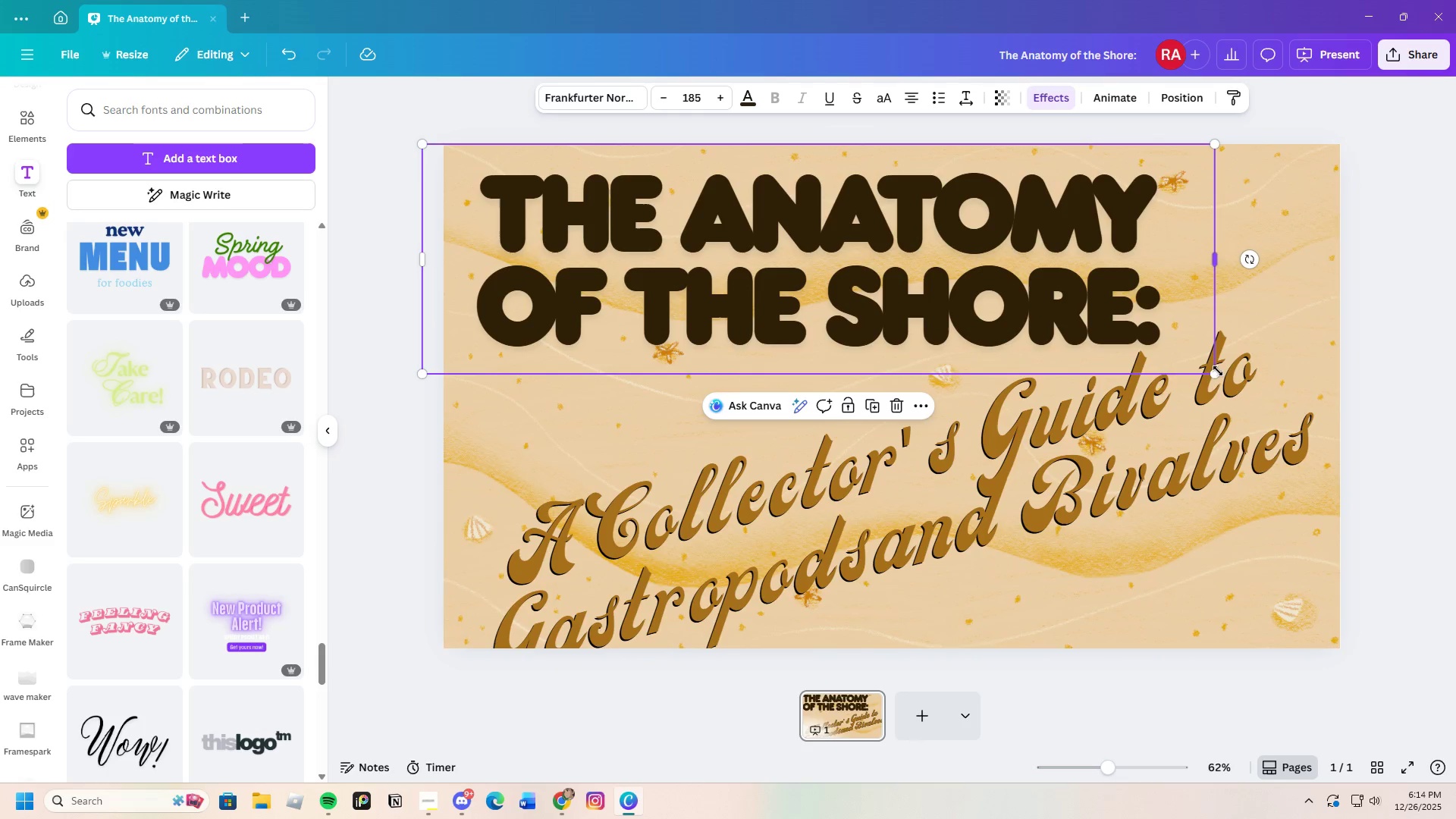 
left_click_drag(start_coordinate=[1214, 374], to_coordinate=[1118, 340])
 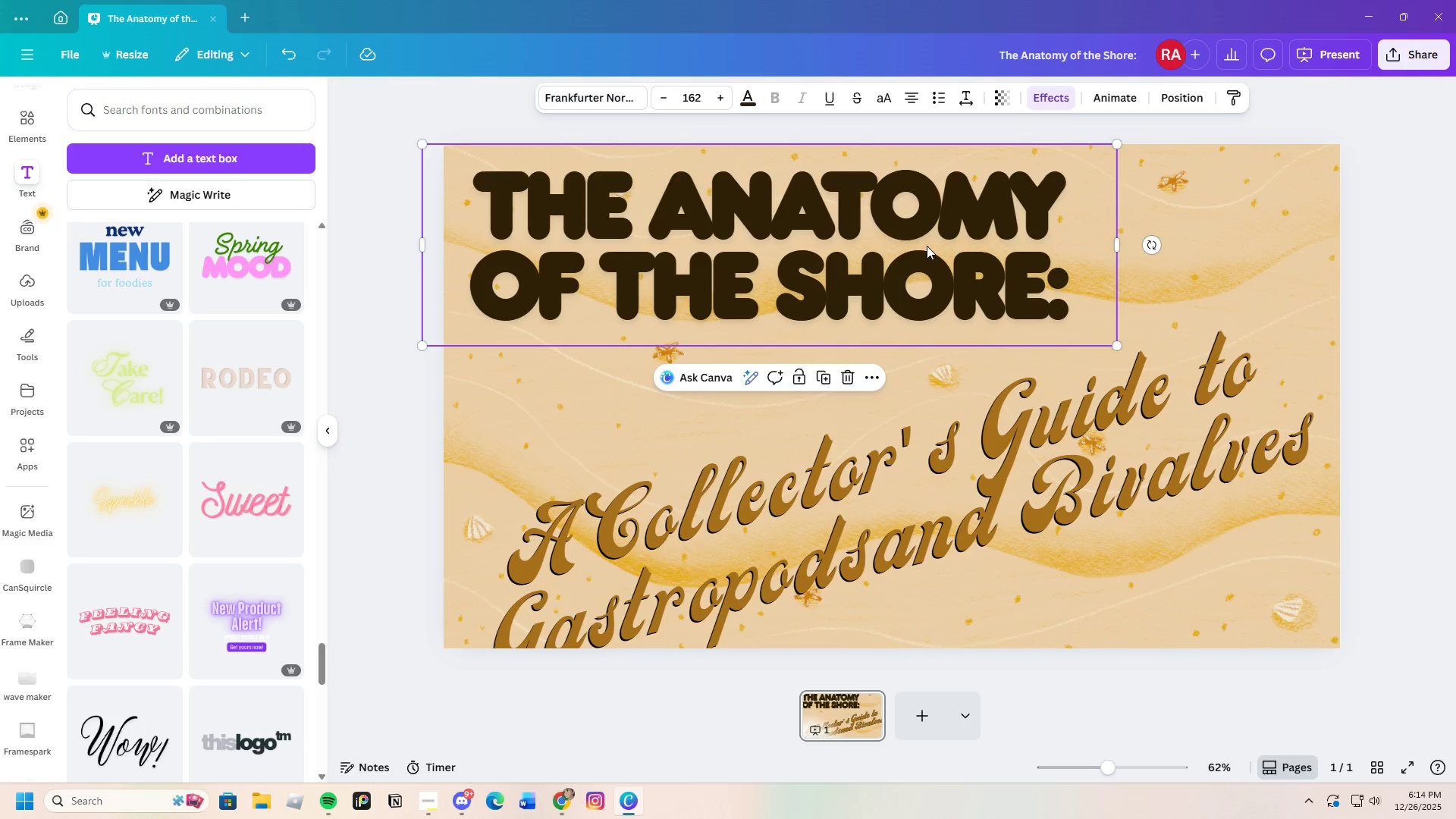 
left_click_drag(start_coordinate=[927, 246], to_coordinate=[937, 242])
 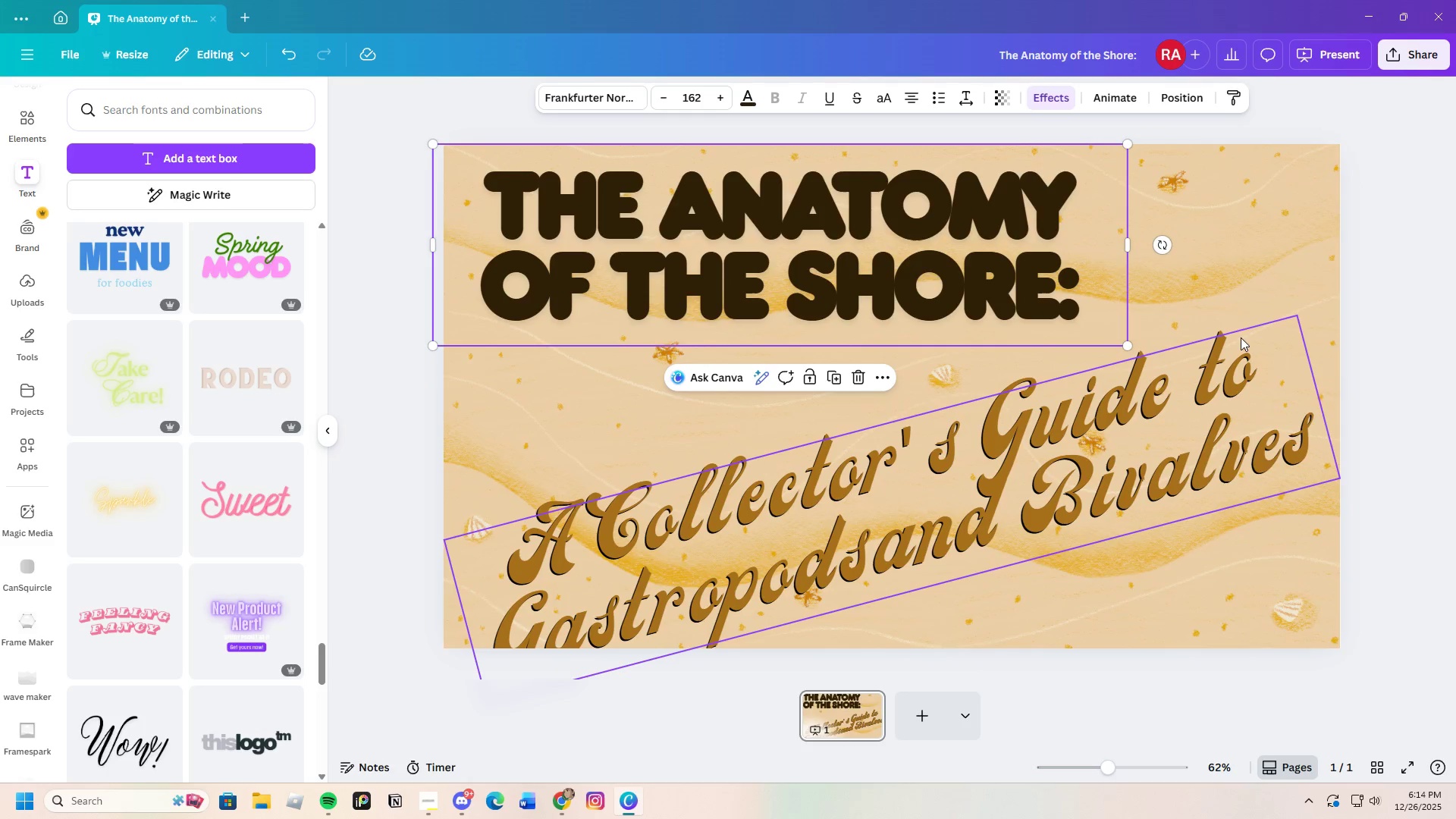 
left_click([1241, 330])
 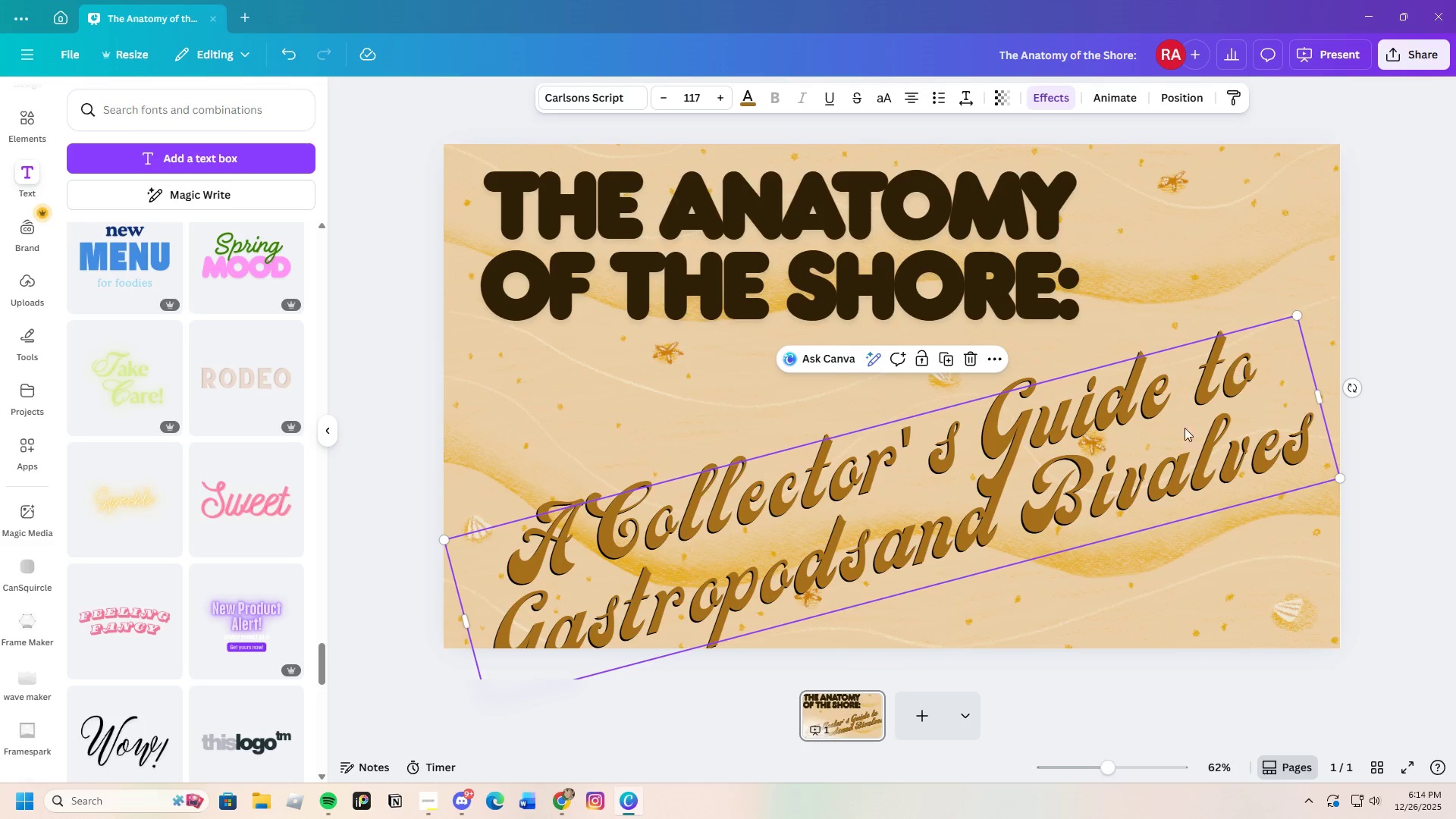 
left_click_drag(start_coordinate=[1163, 435], to_coordinate=[1187, 402])
 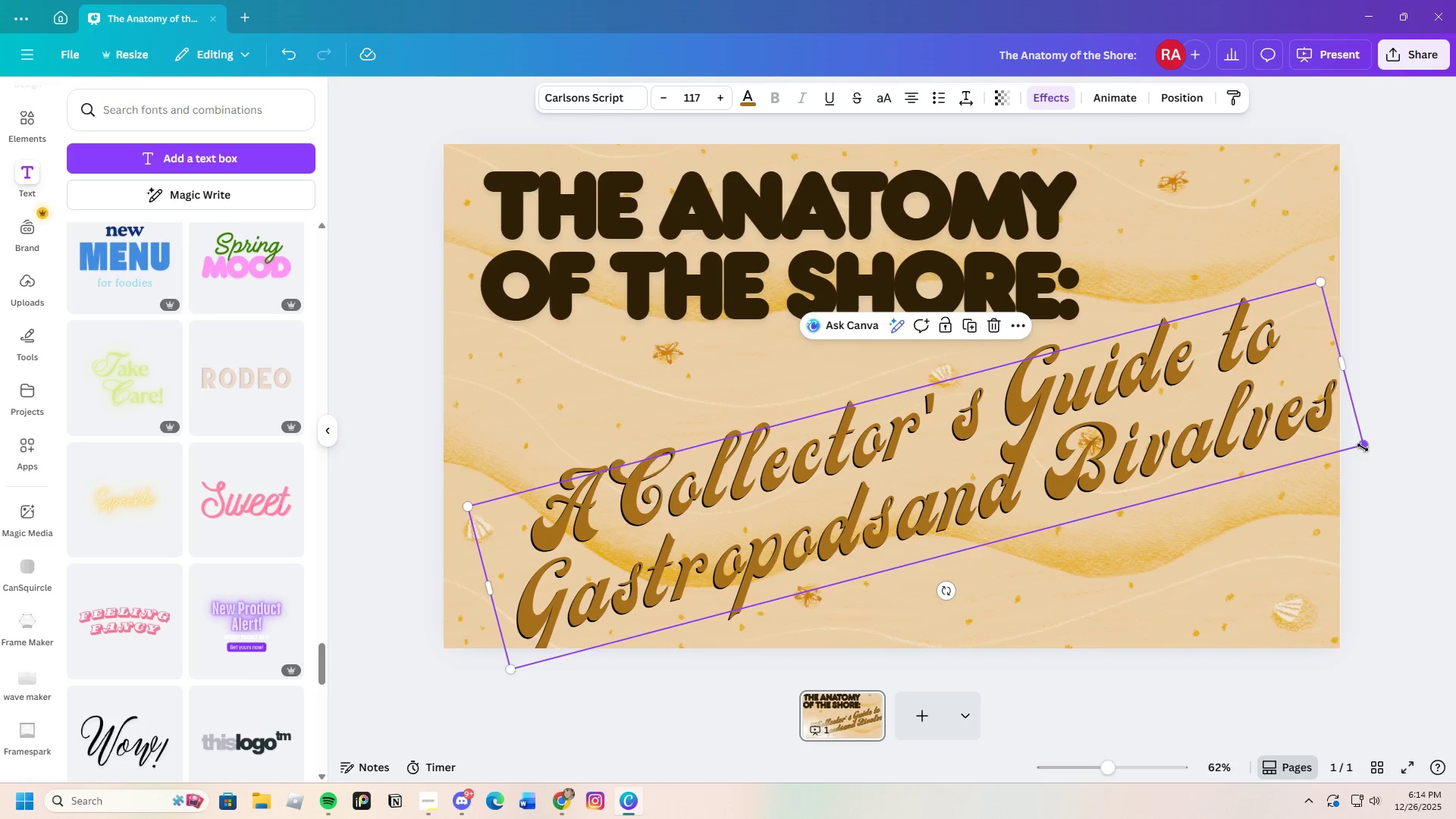 
left_click_drag(start_coordinate=[1363, 447], to_coordinate=[1295, 450])
 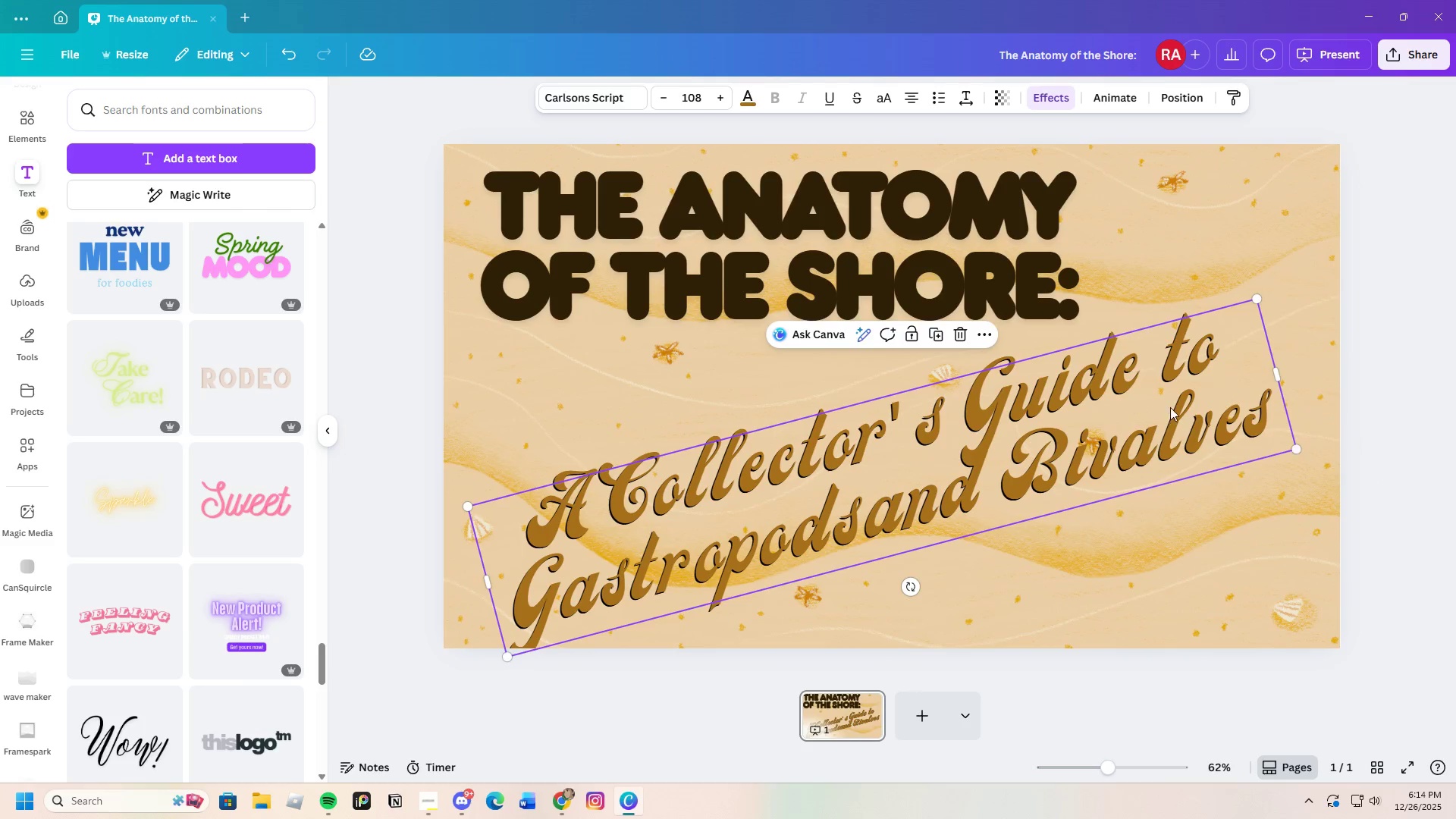 
left_click_drag(start_coordinate=[1171, 407], to_coordinate=[1171, 419])
 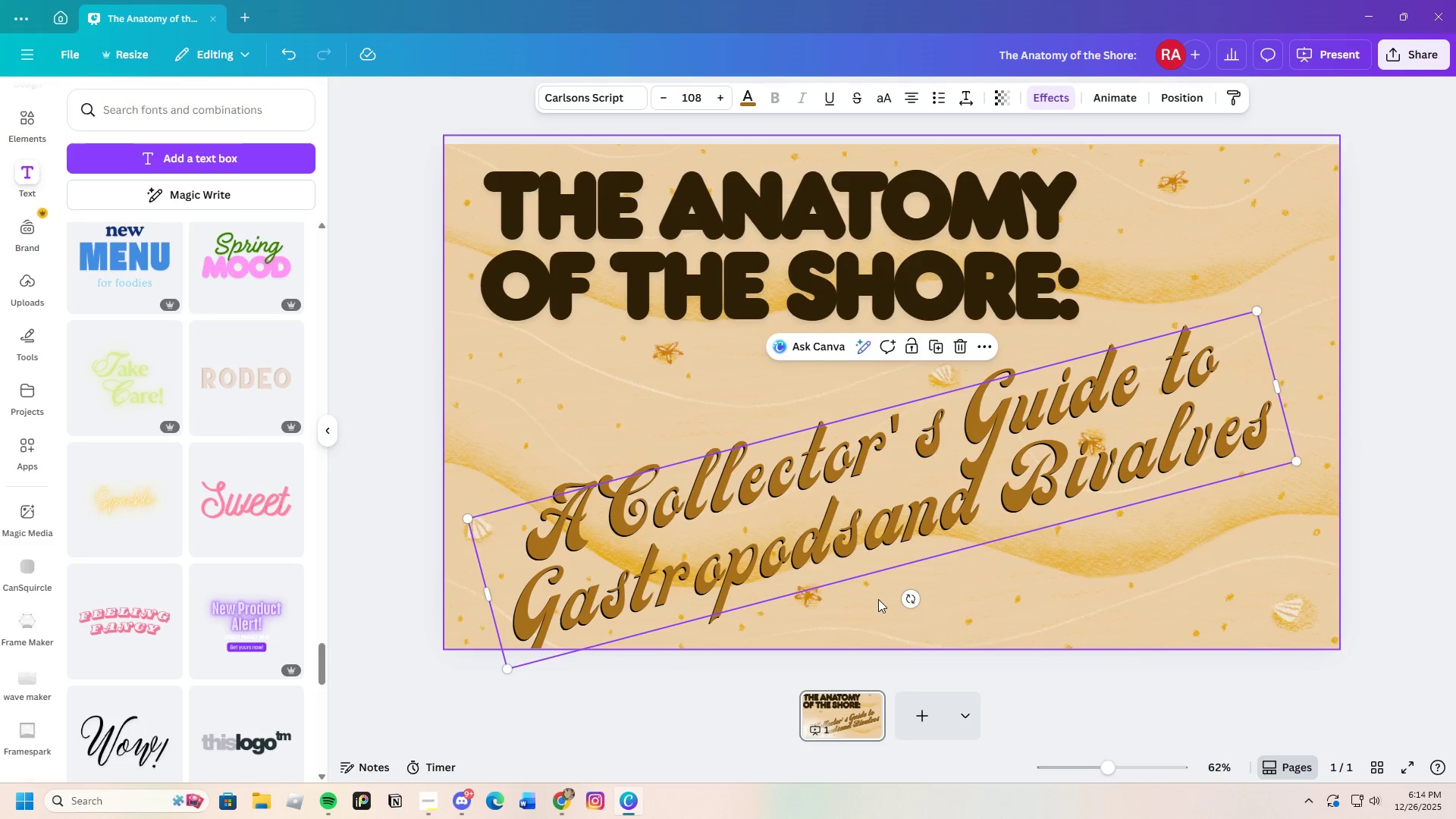 
left_click_drag(start_coordinate=[905, 598], to_coordinate=[900, 609])
 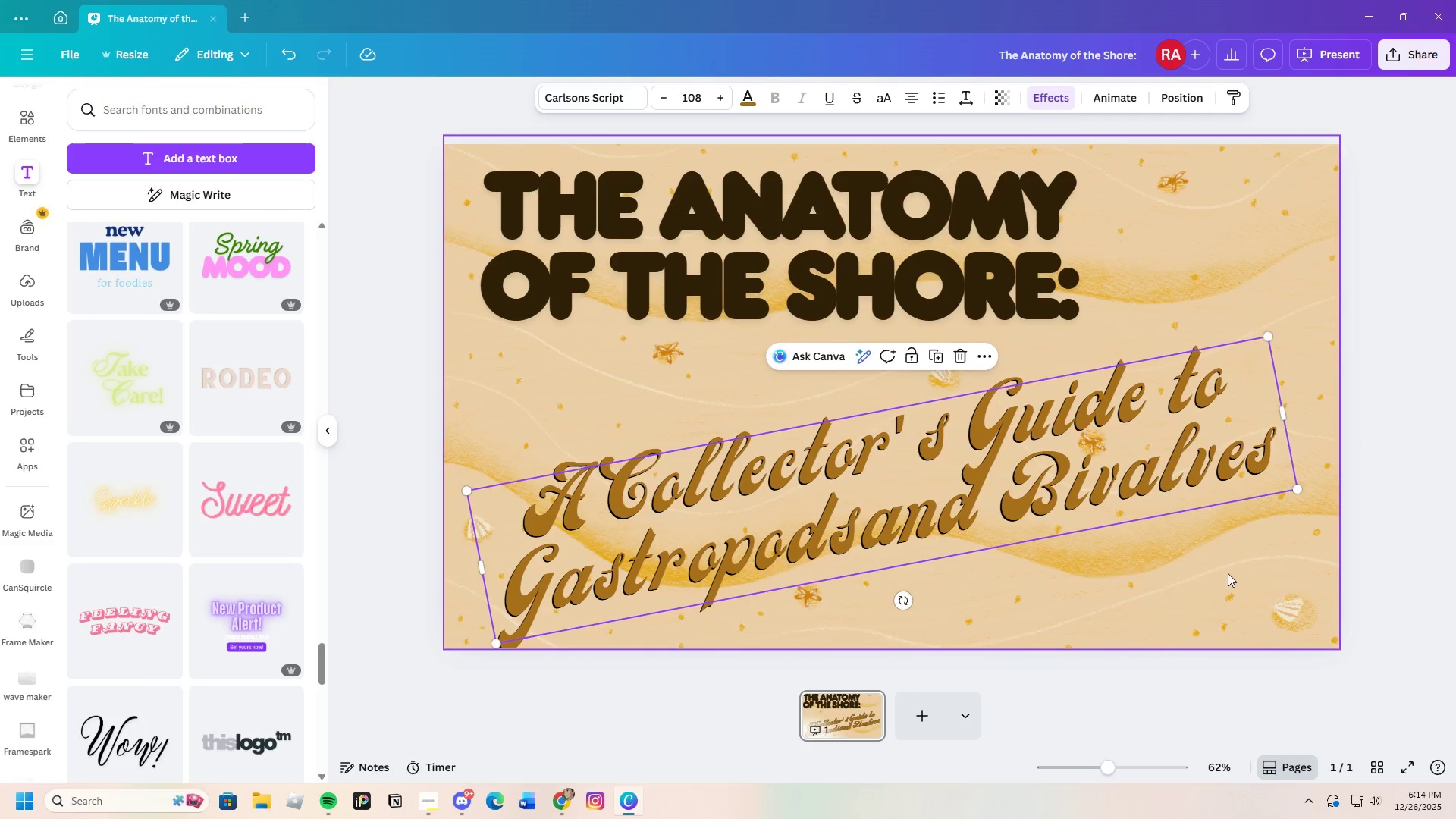 
left_click([1228, 573])
 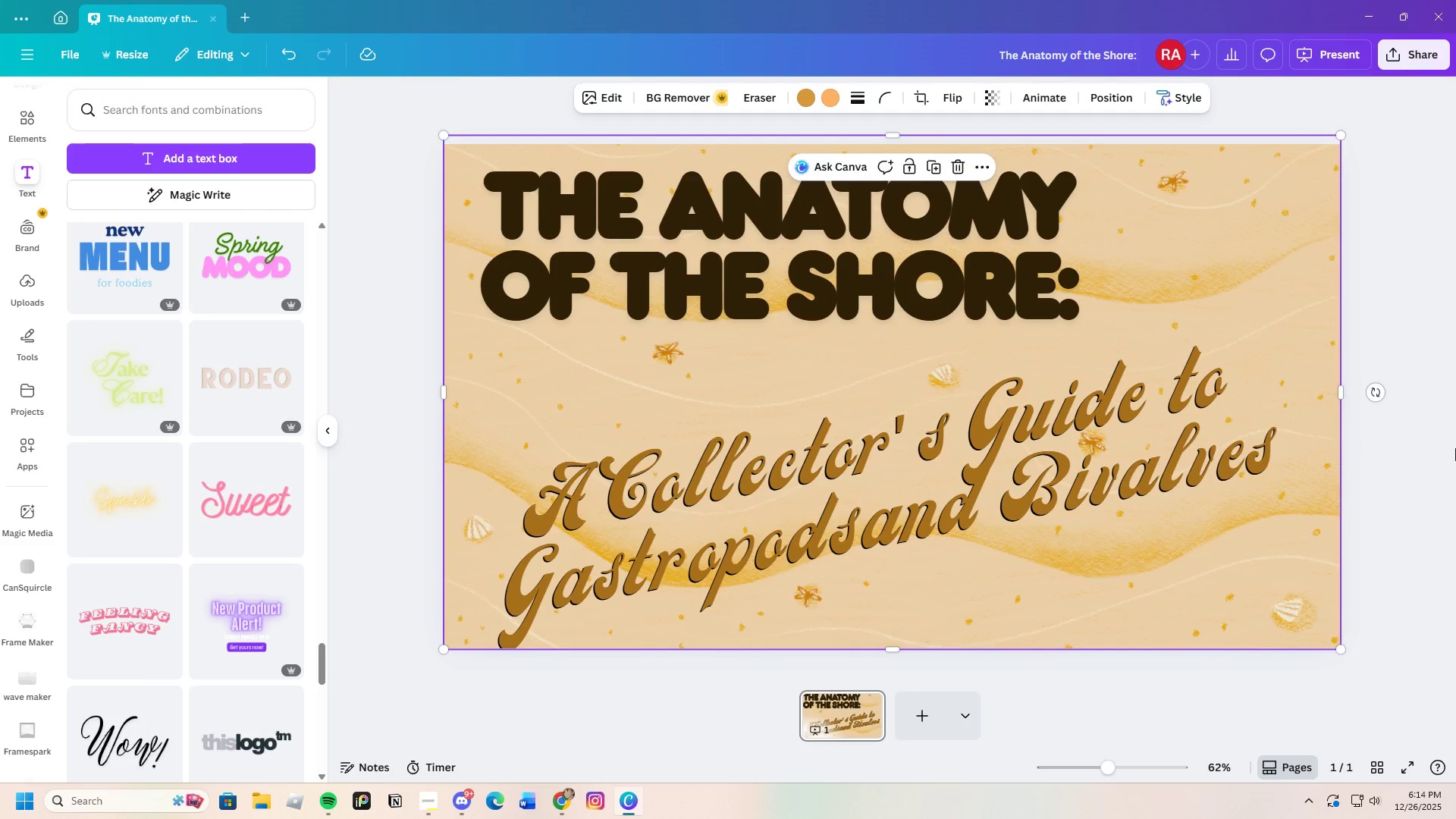 
left_click([1455, 445])
 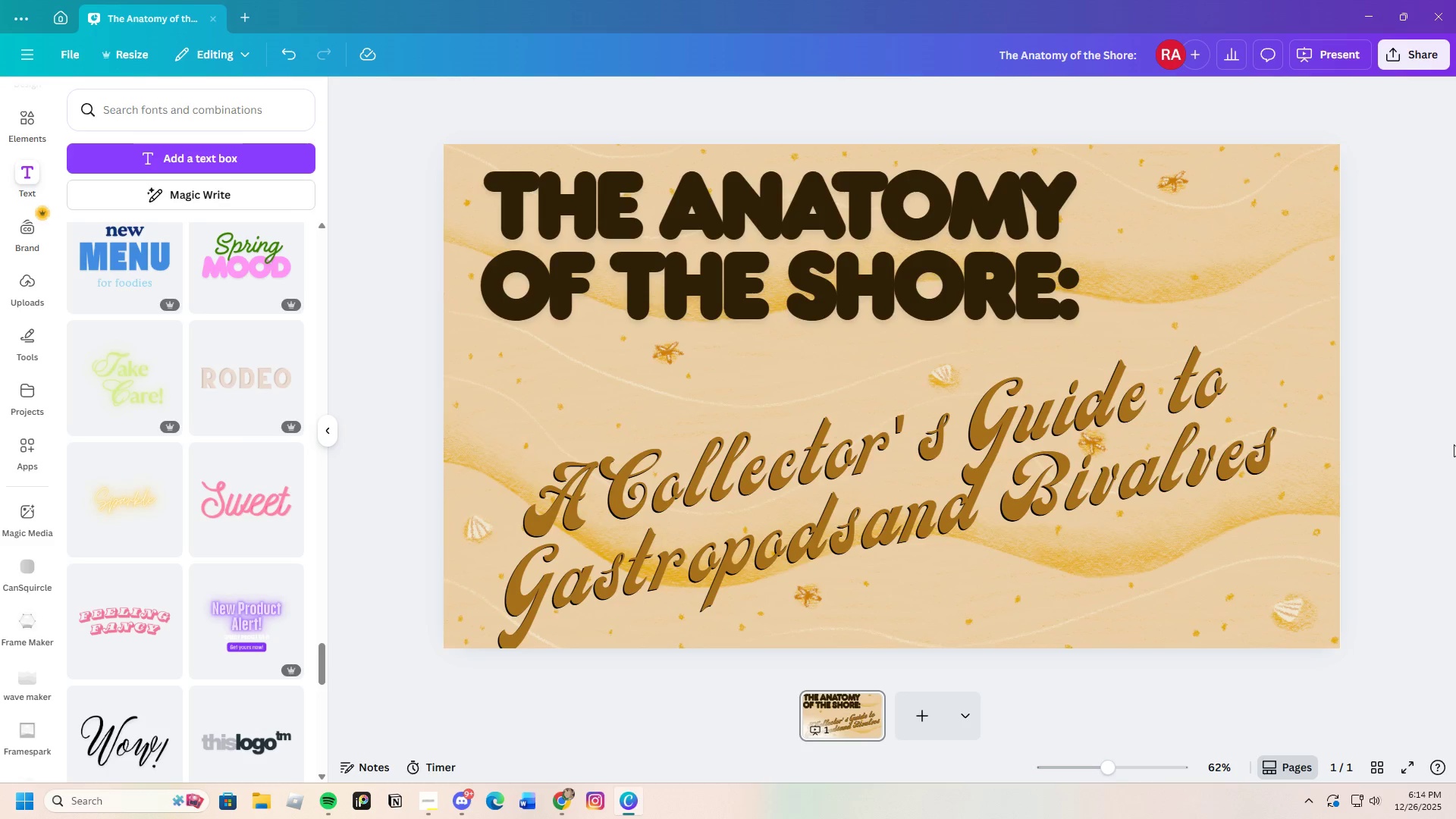 
wait(17.05)
 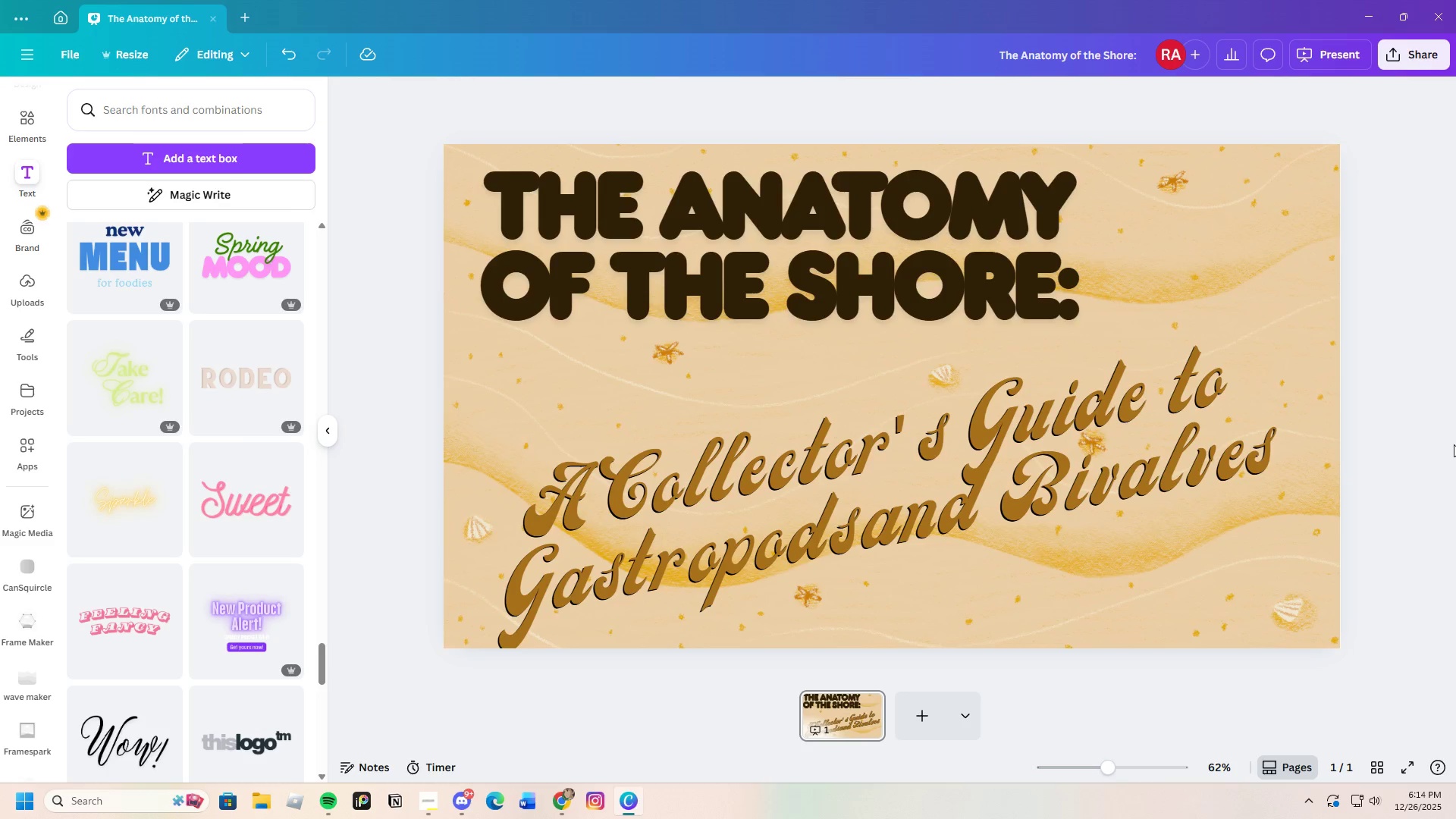 
left_click([1006, 462])
 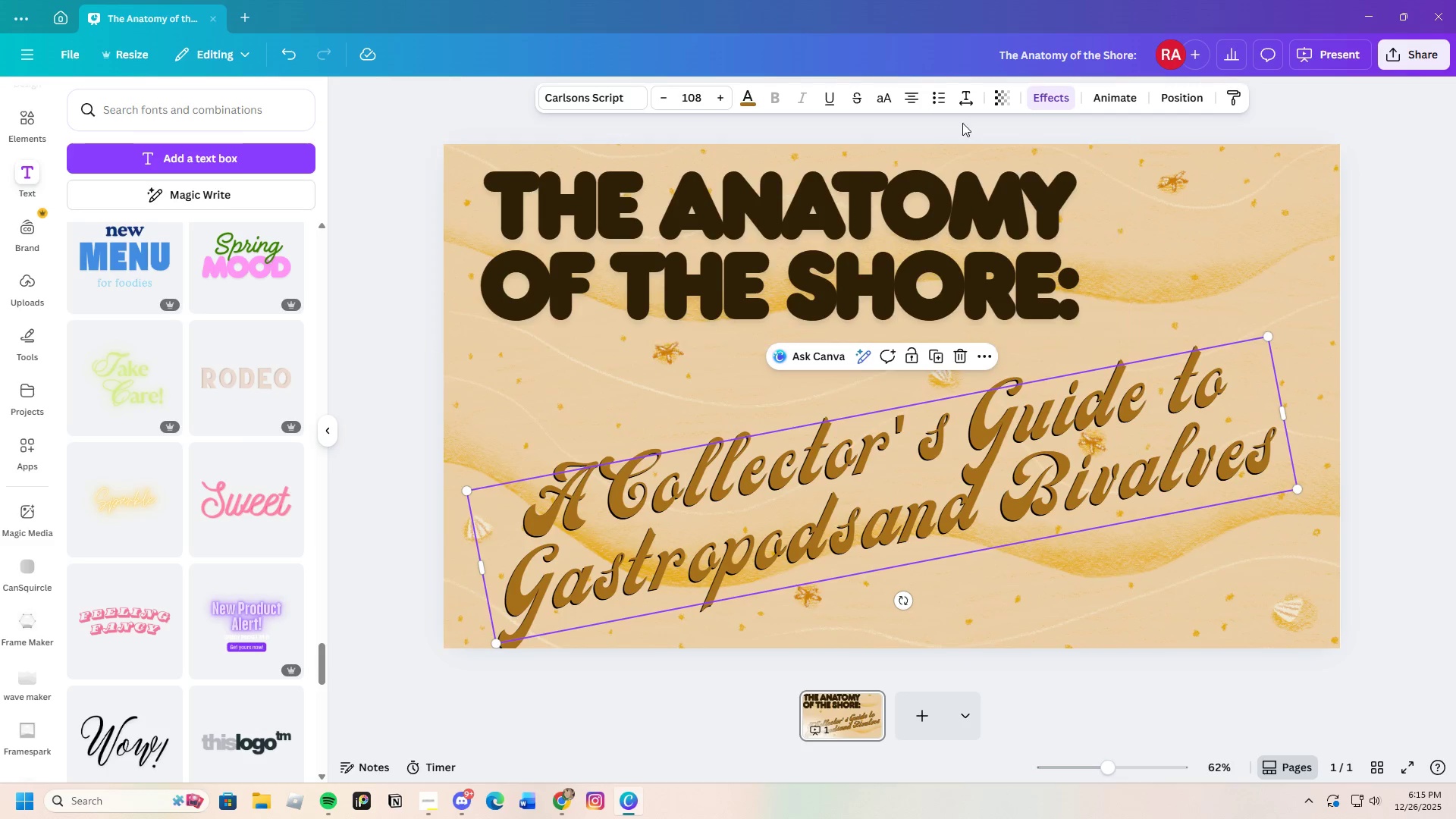 
left_click([963, 96])
 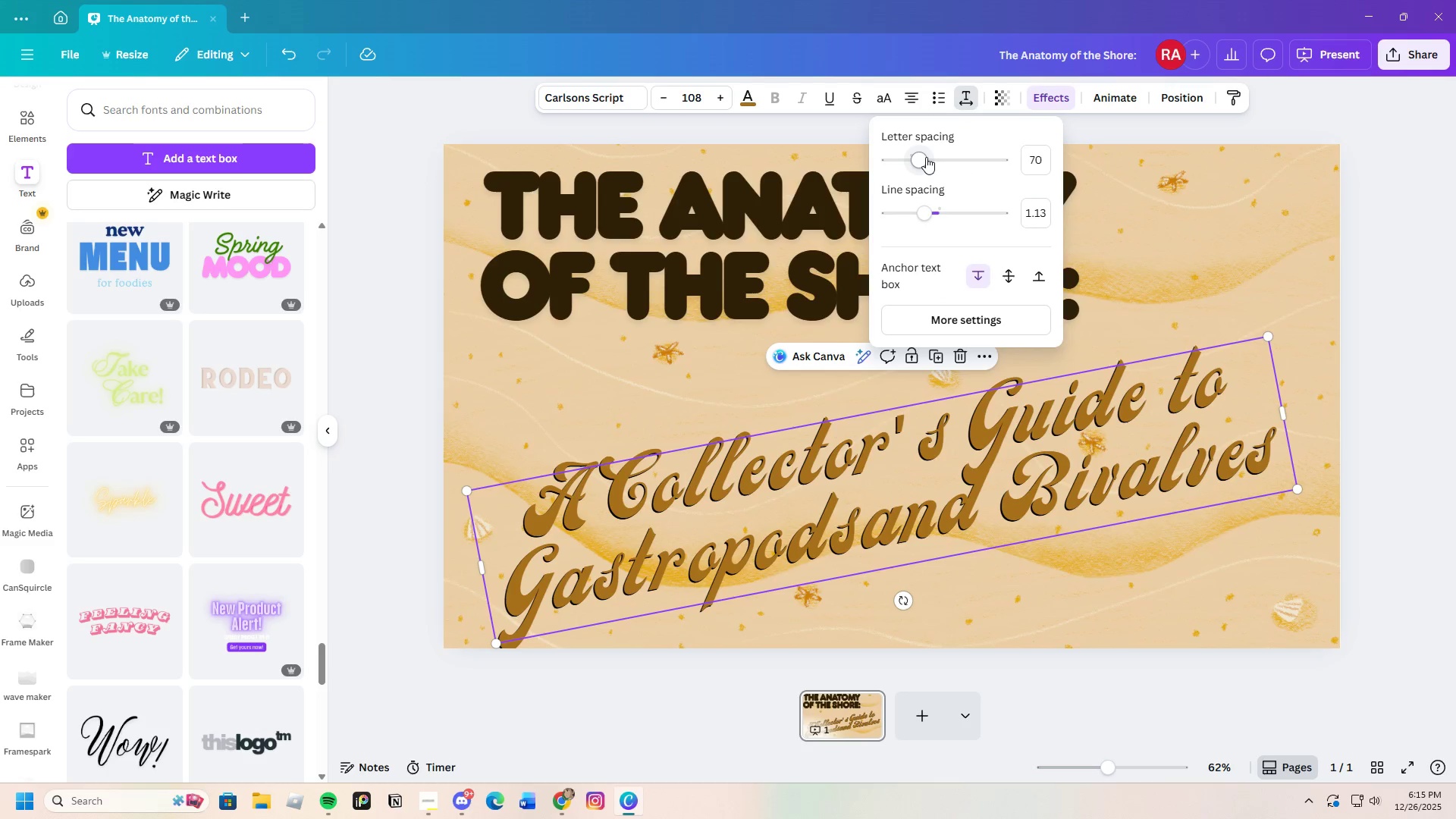 
left_click_drag(start_coordinate=[924, 155], to_coordinate=[921, 162])
 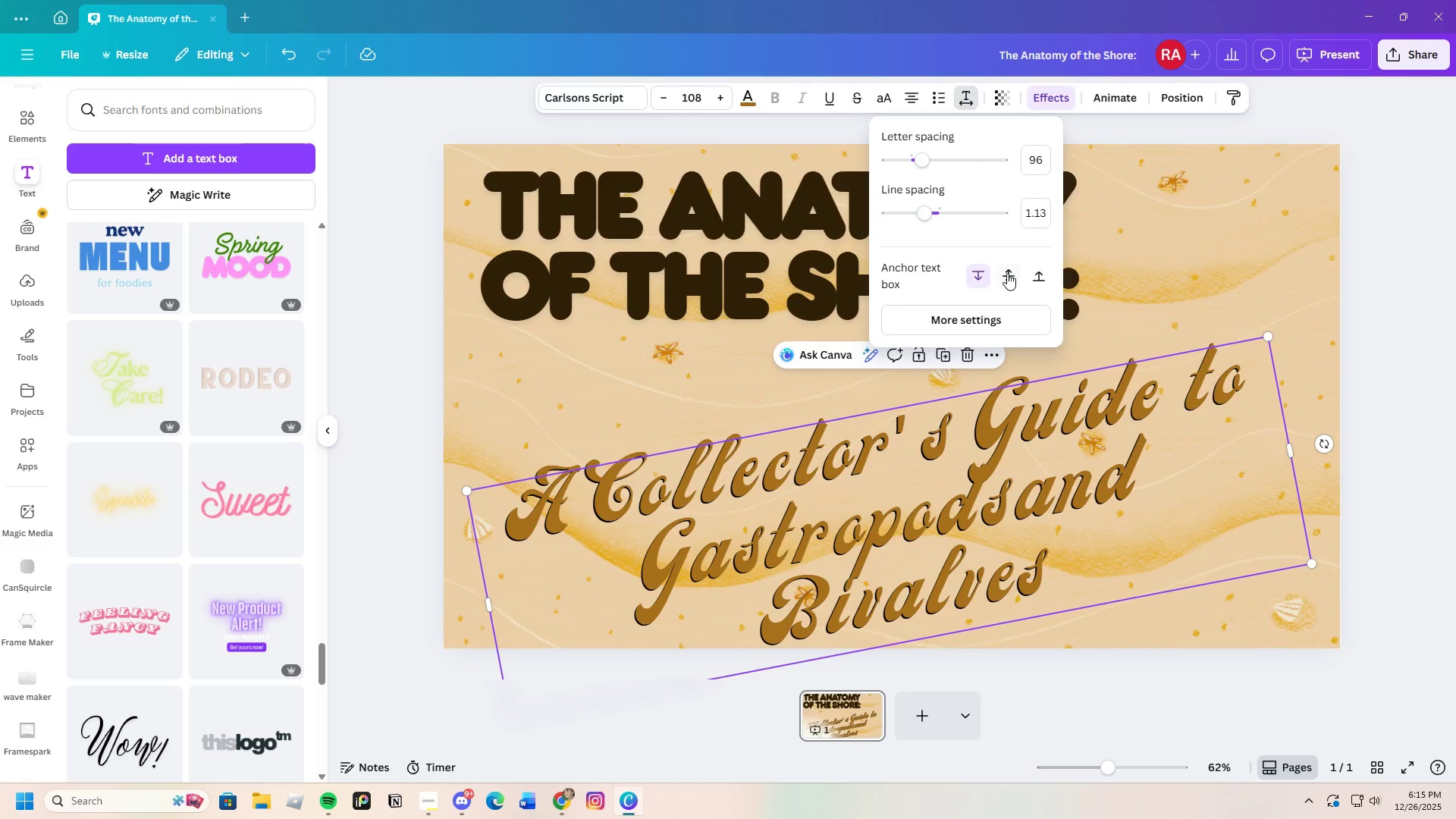 
left_click([1007, 273])
 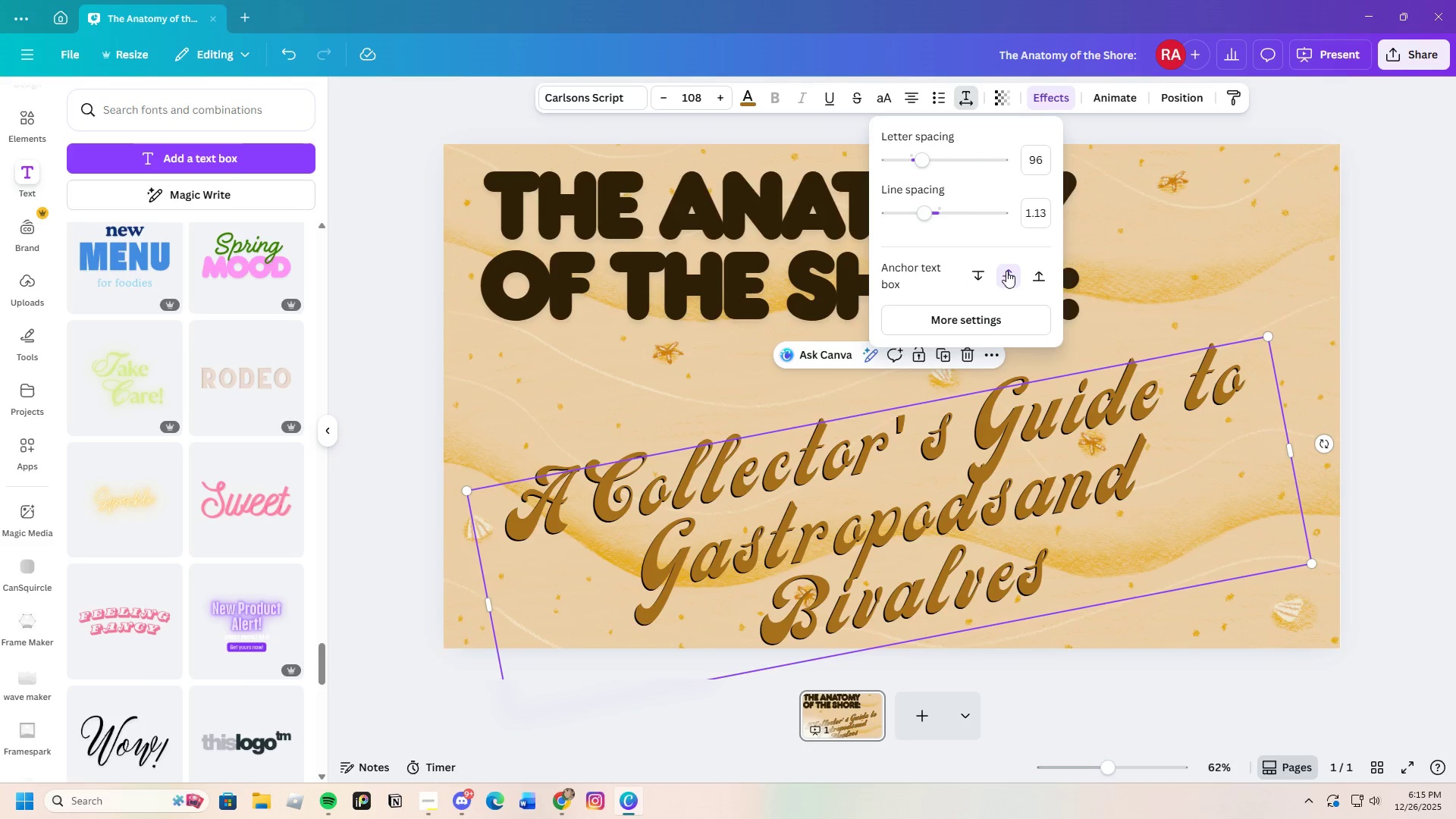 
left_click([1006, 271])
 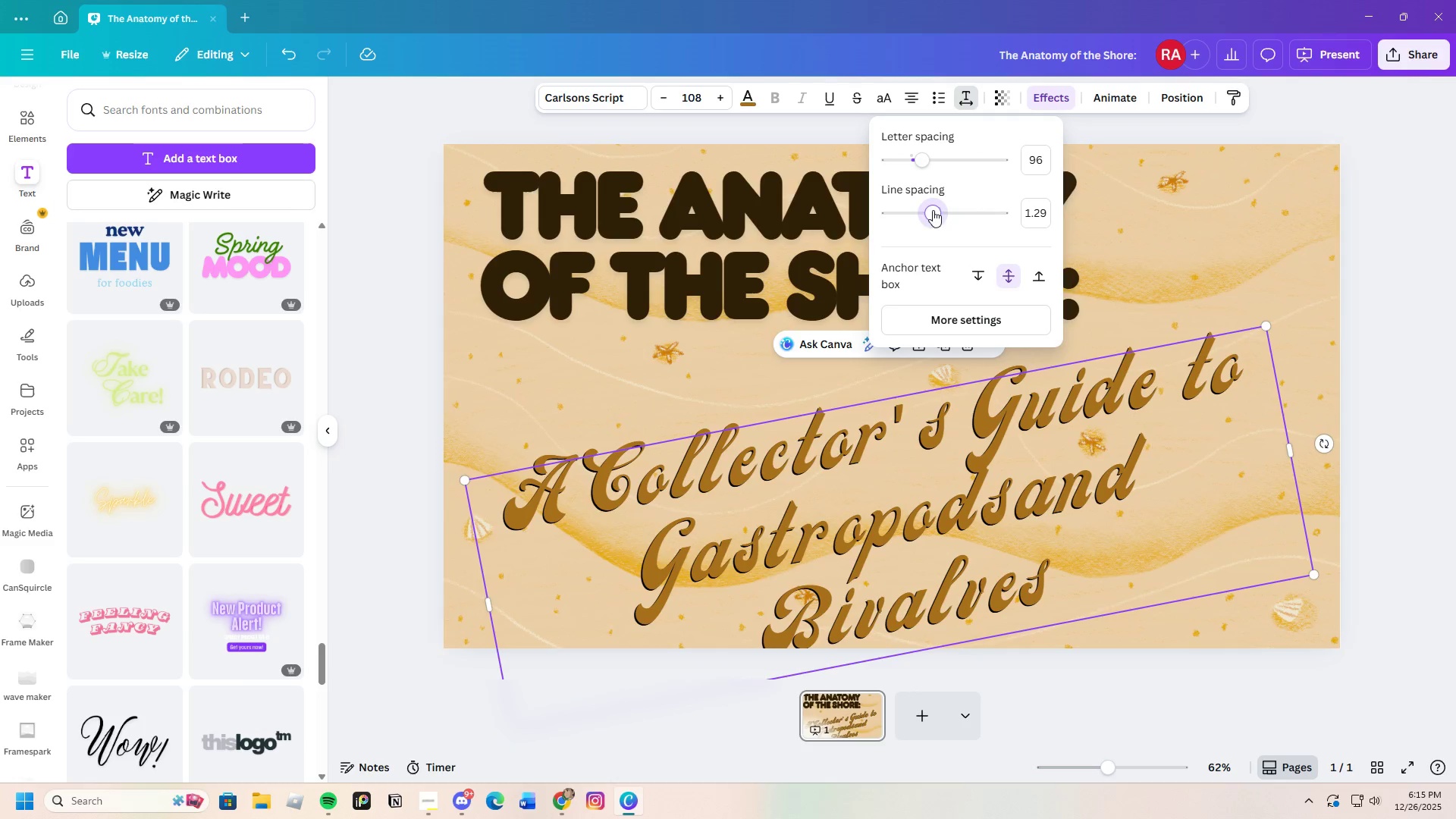 
left_click_drag(start_coordinate=[922, 165], to_coordinate=[930, 173])
 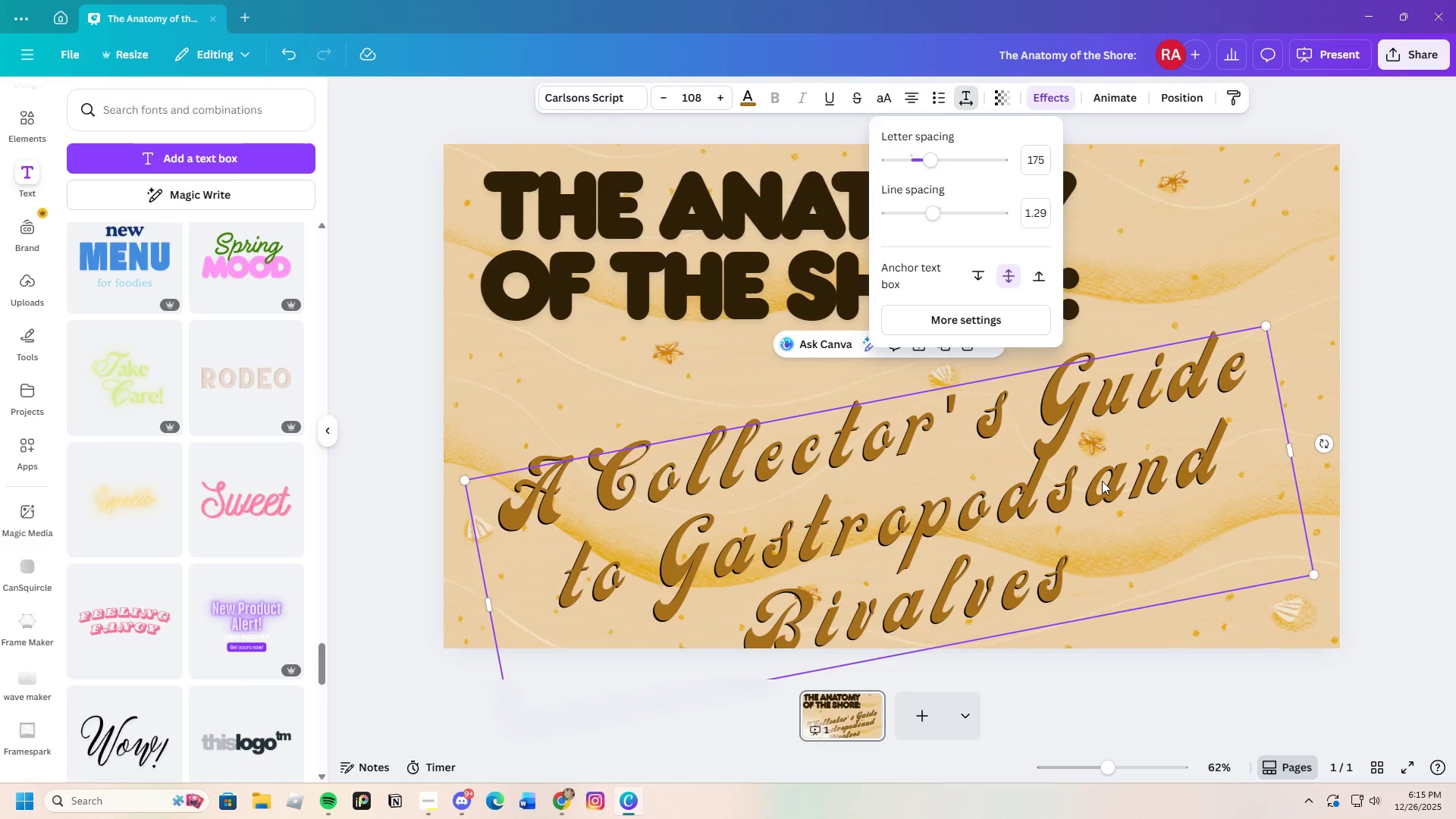 
double_click([1085, 488])
 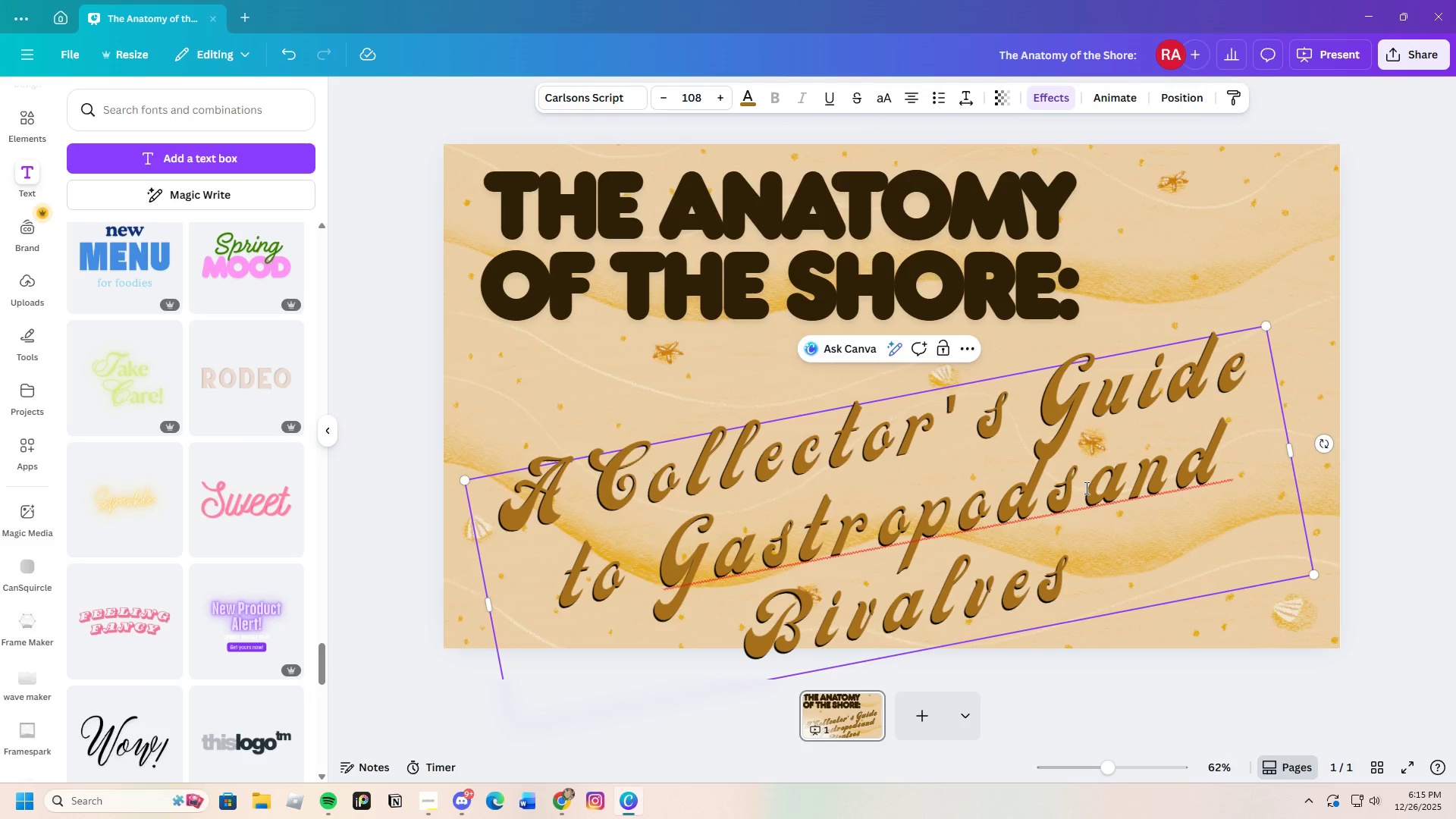 
key(Space)
 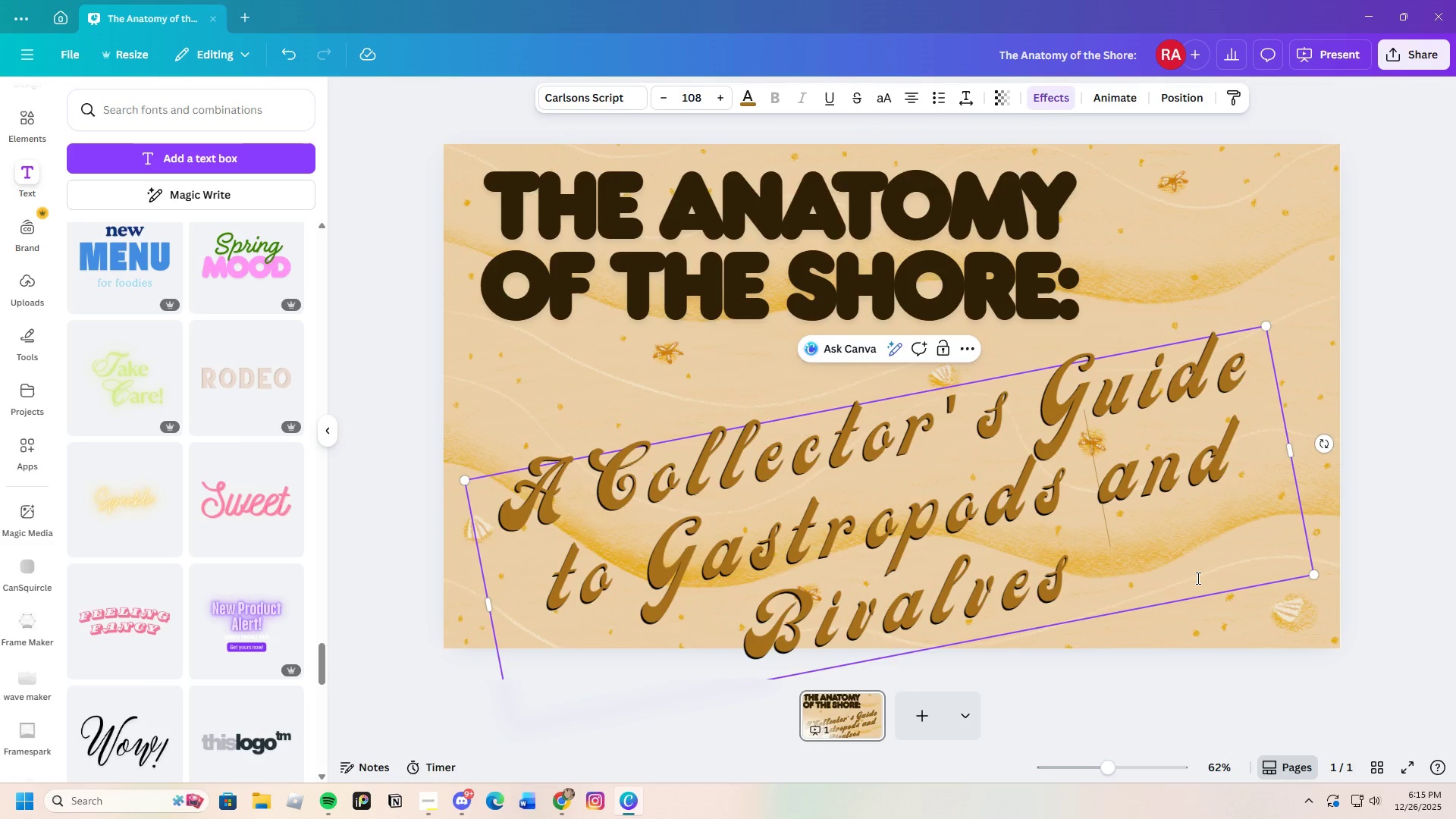 
left_click([965, 97])
 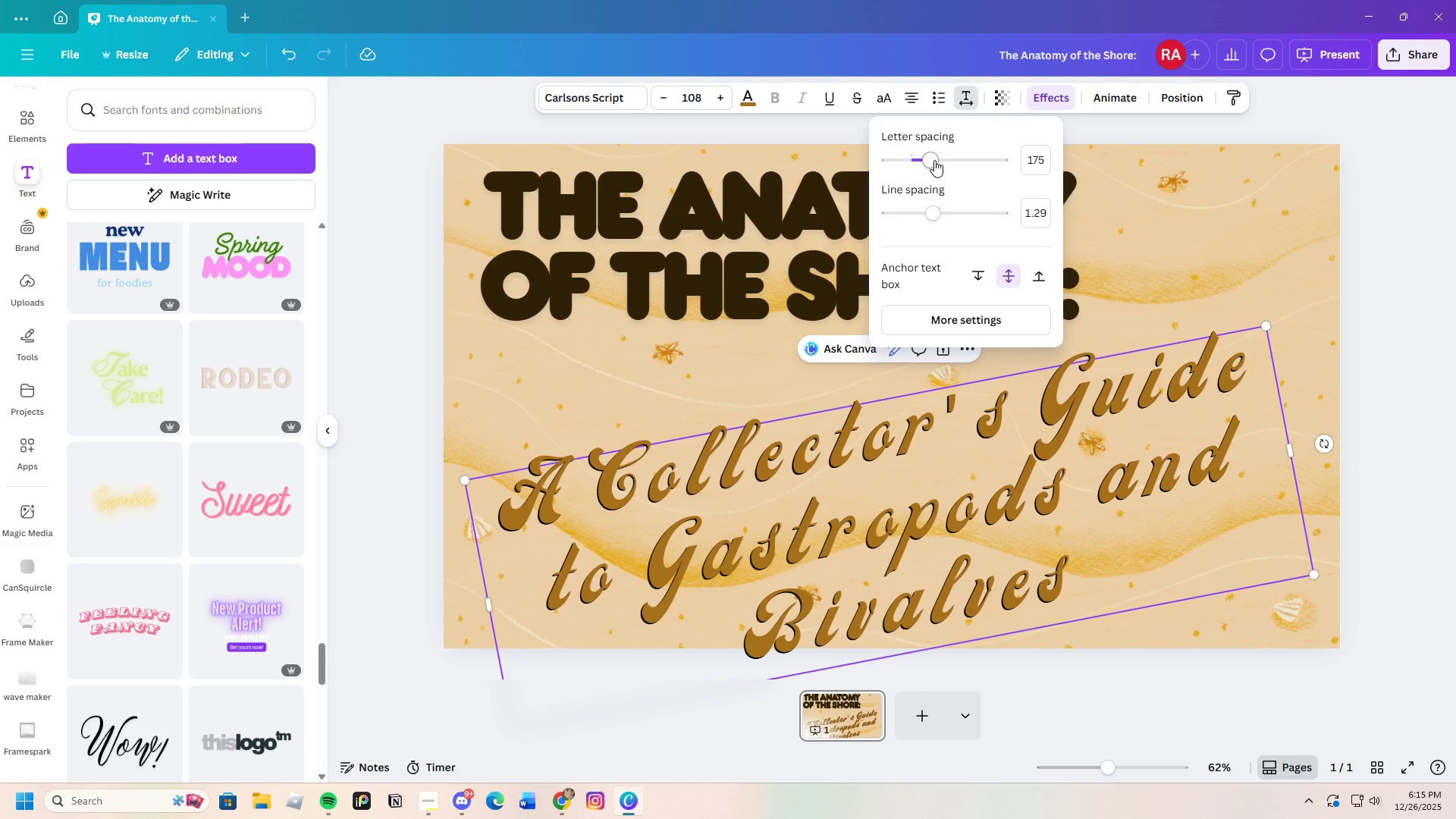 
left_click_drag(start_coordinate=[934, 160], to_coordinate=[918, 165])
 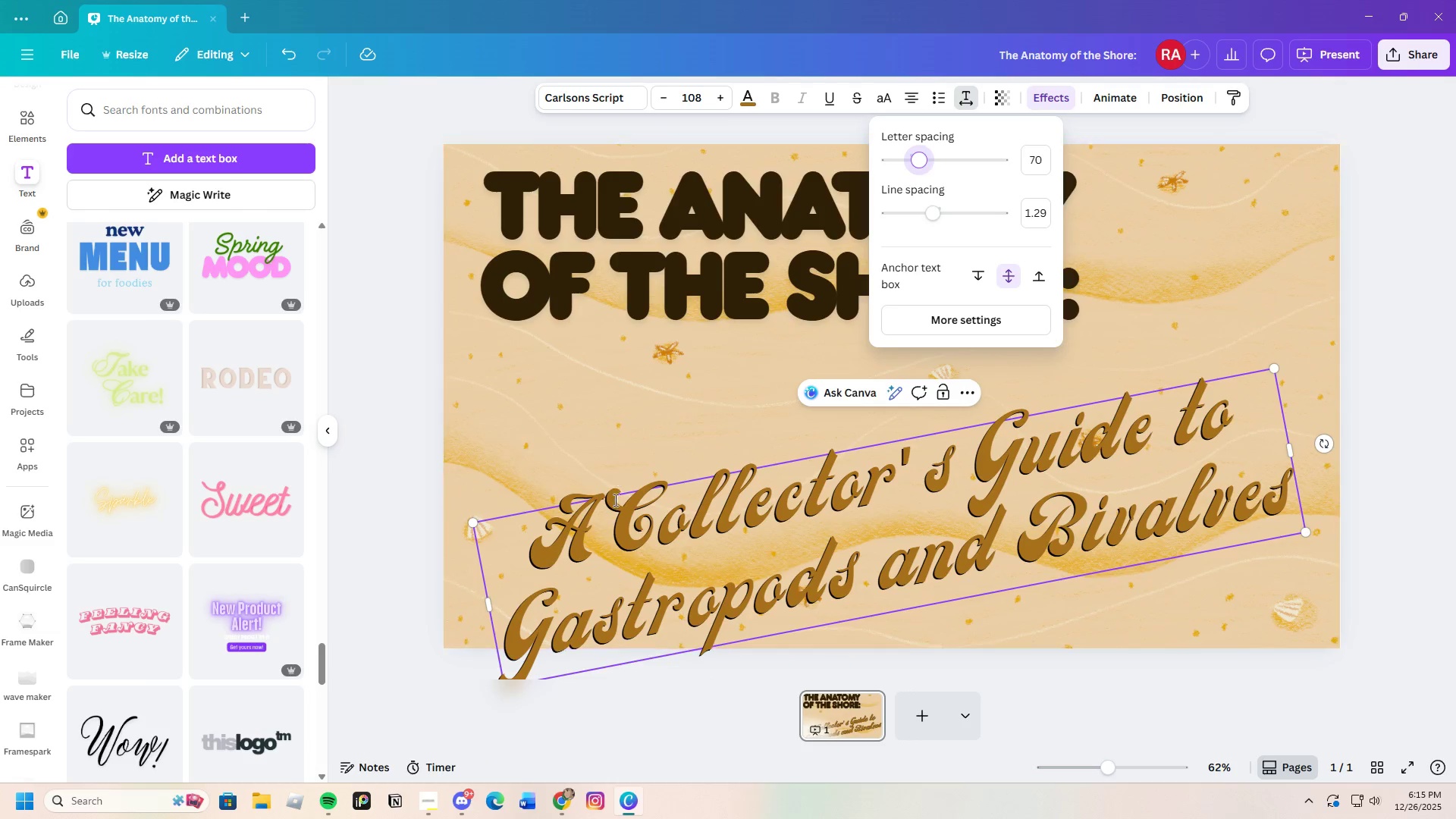 
left_click([612, 511])
 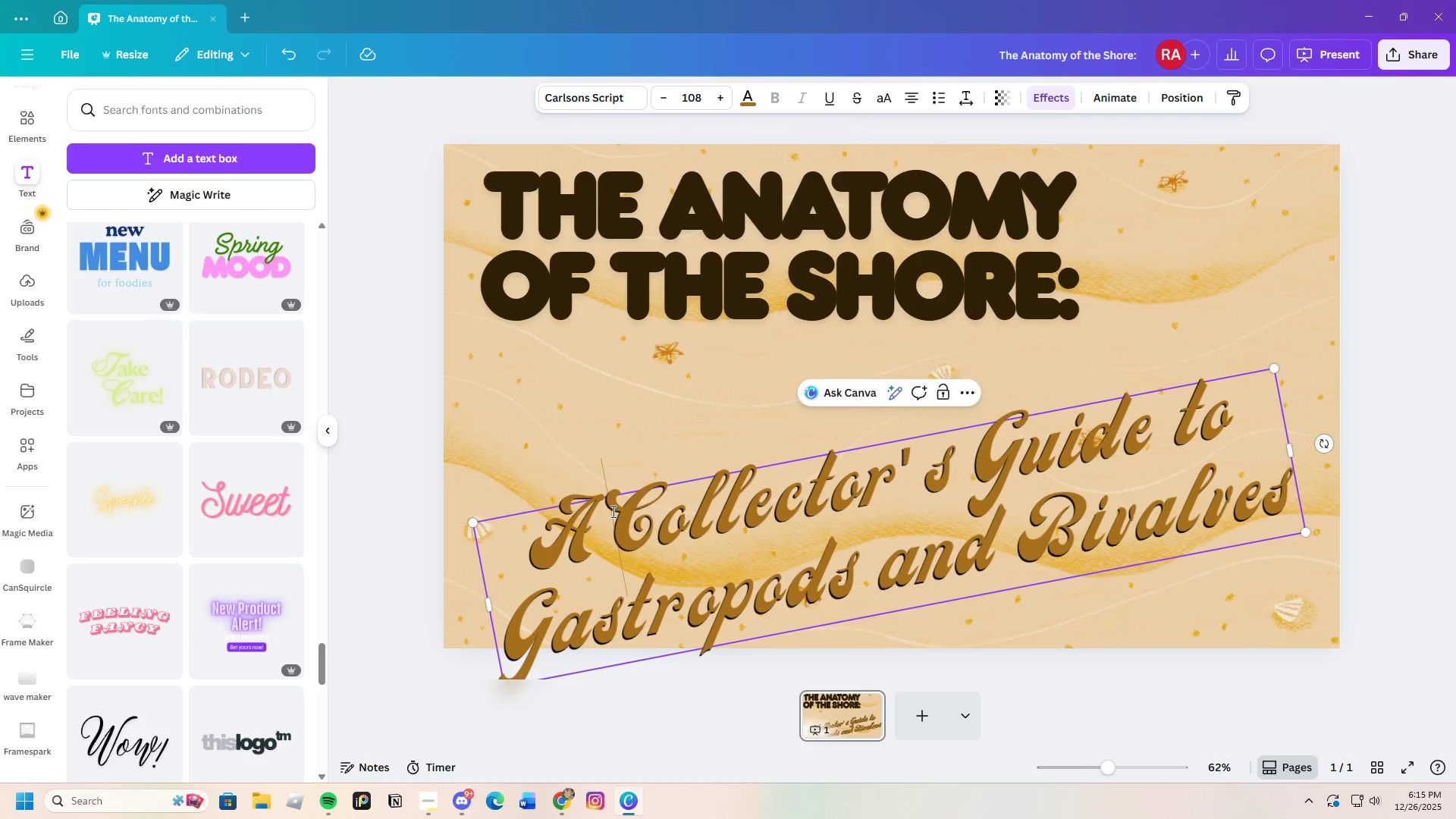 
key(Space)
 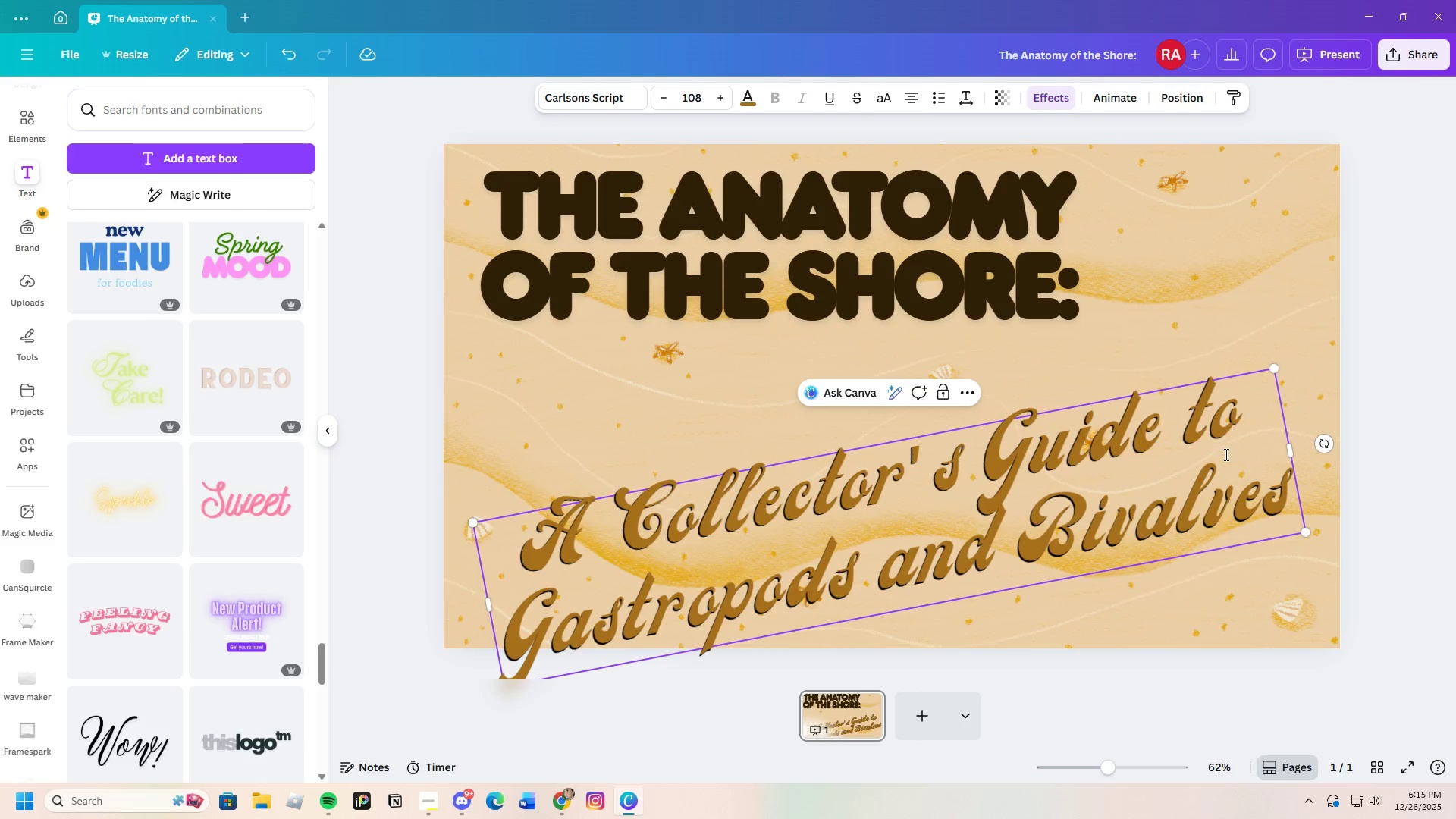 
left_click([1254, 318])
 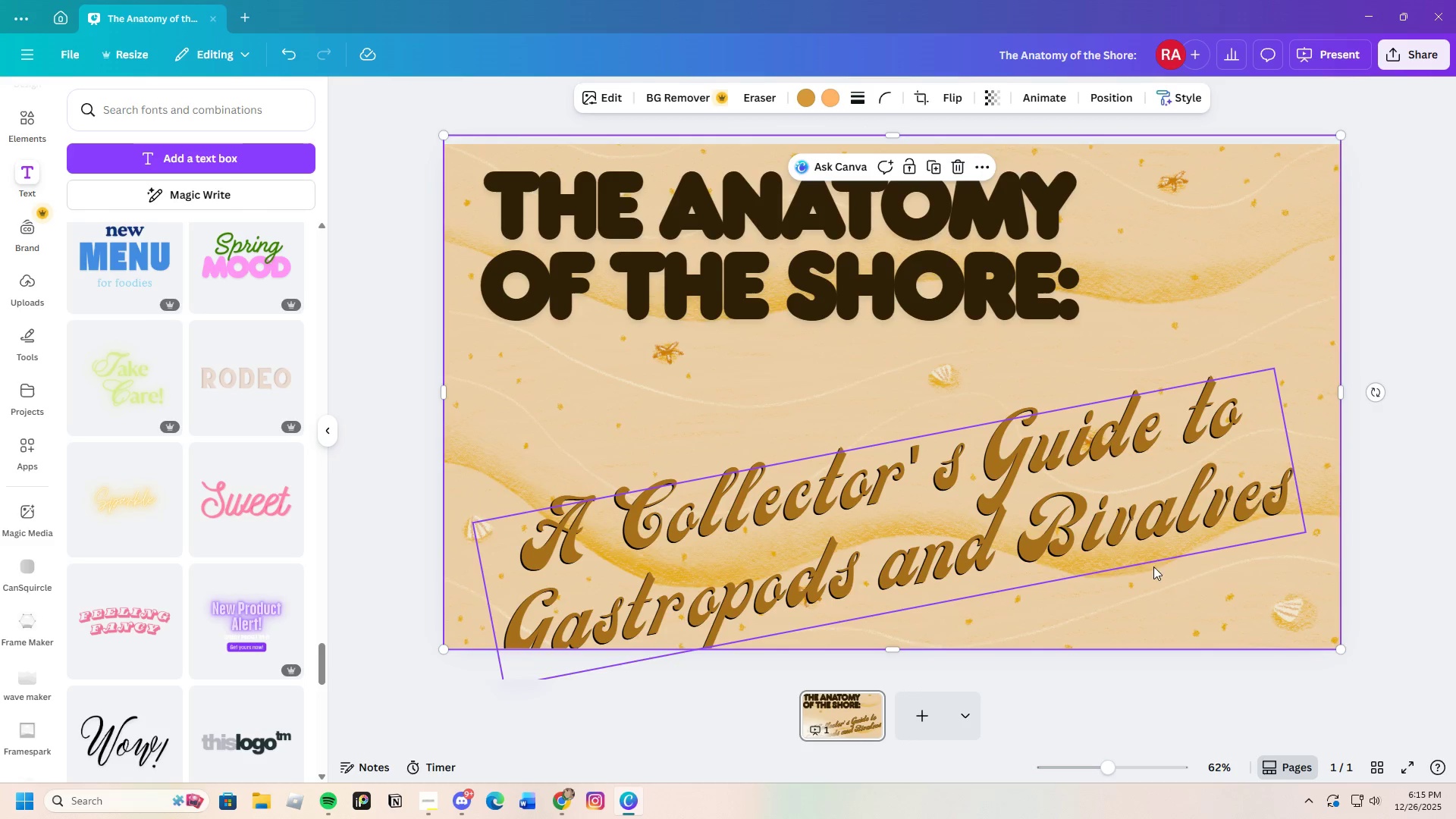 
left_click([1116, 518])
 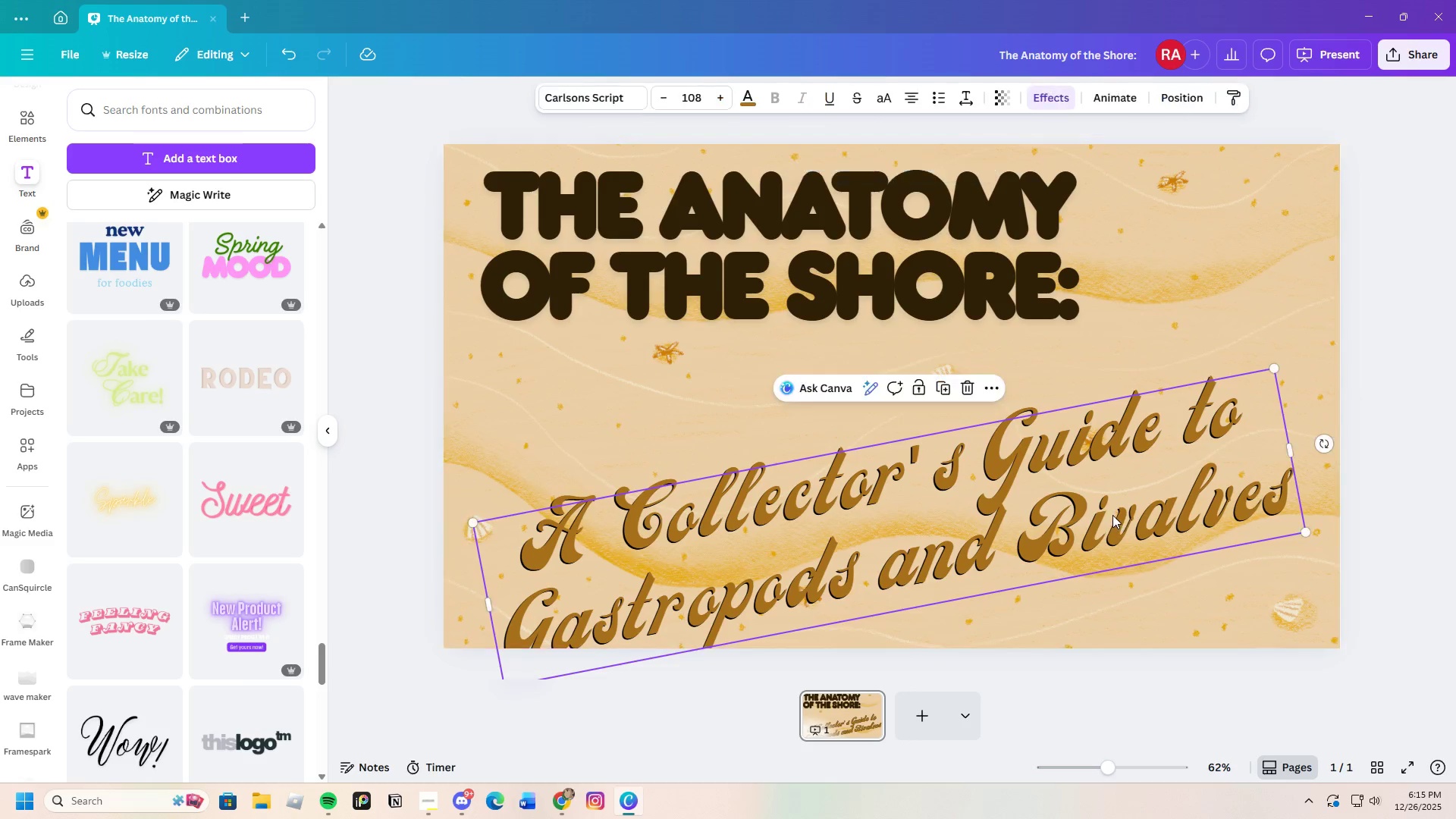 
left_click_drag(start_coordinate=[1112, 514], to_coordinate=[1121, 466])
 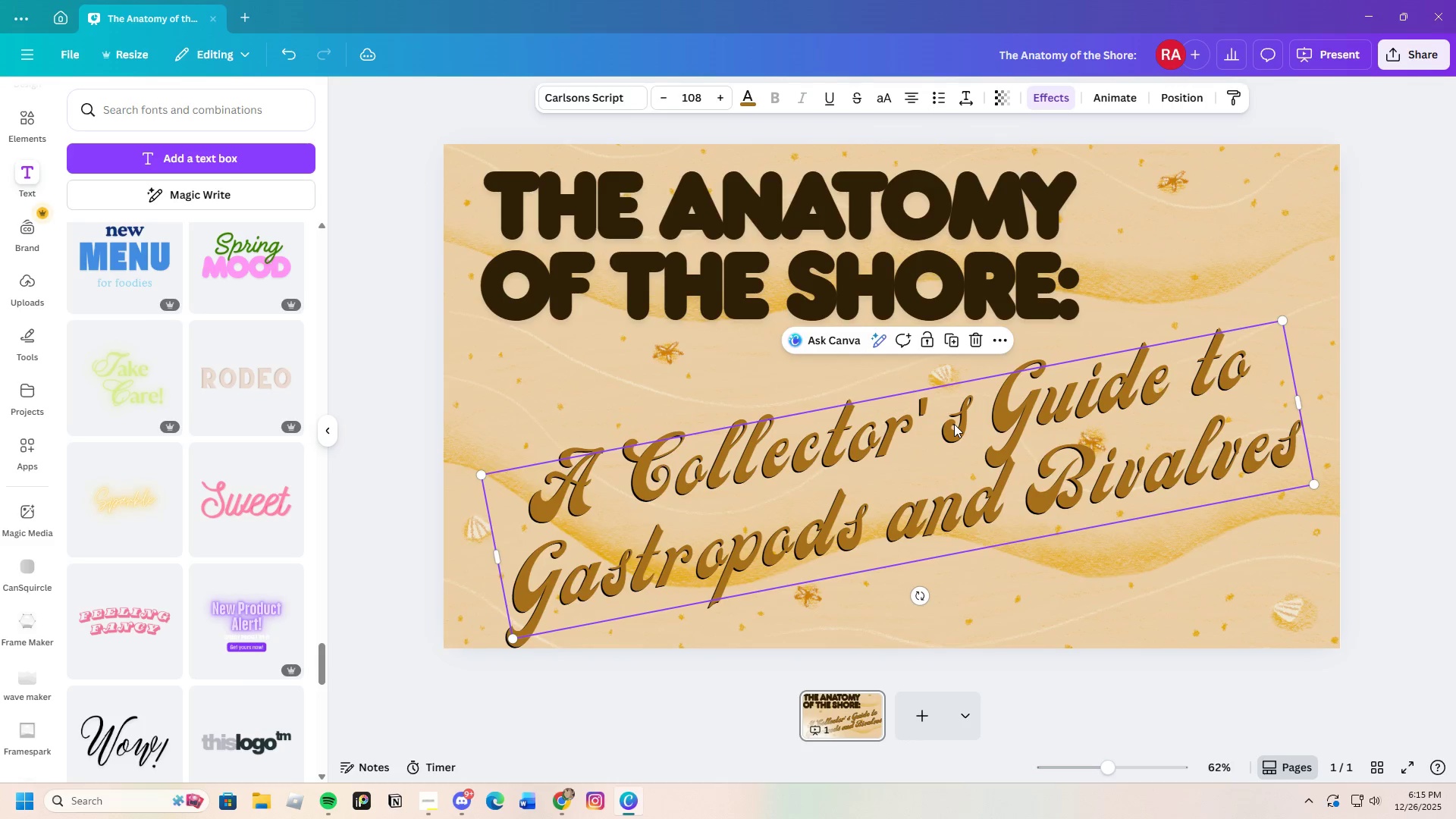 
left_click([952, 424])
 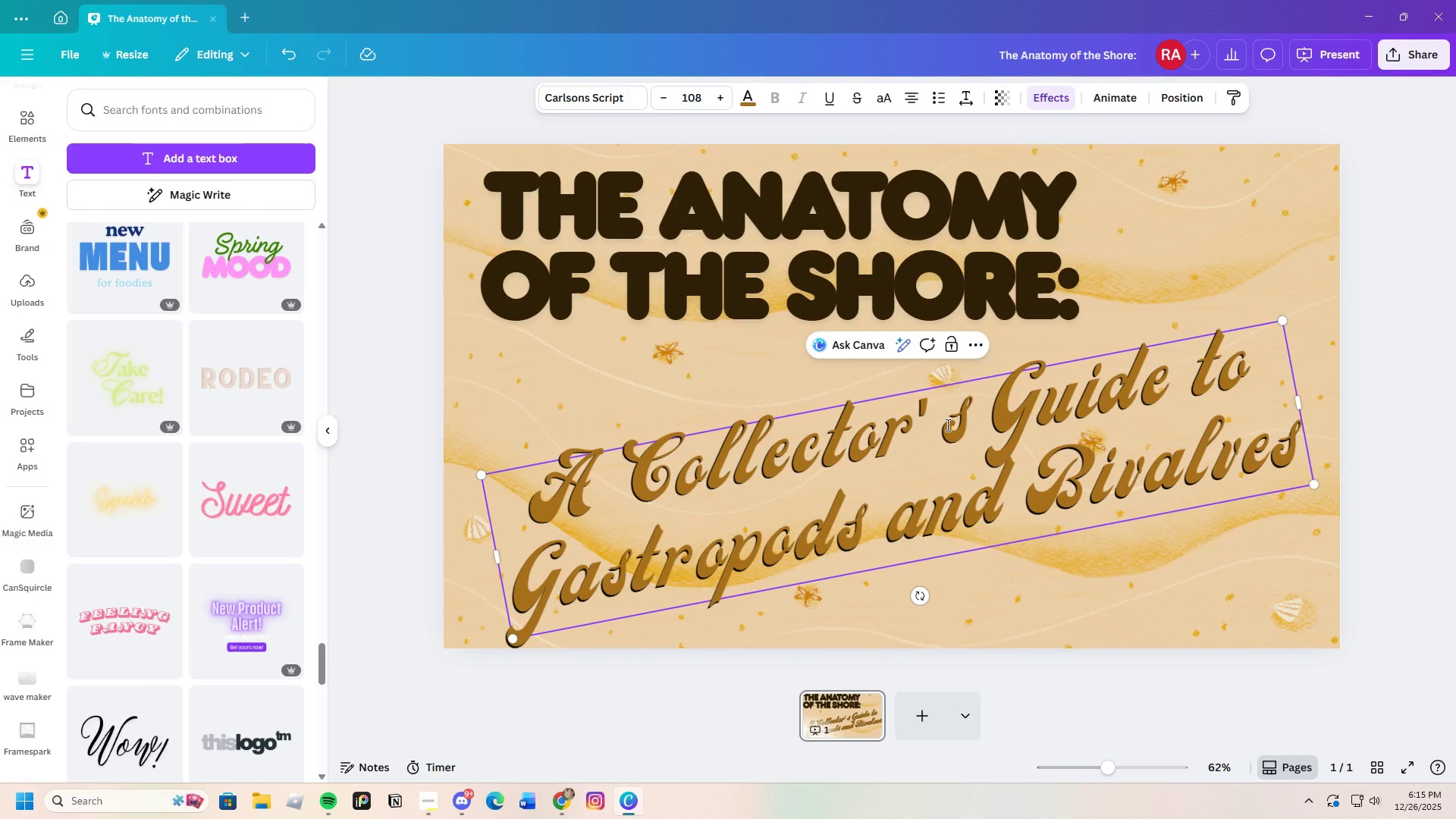 
key(Backspace)
 